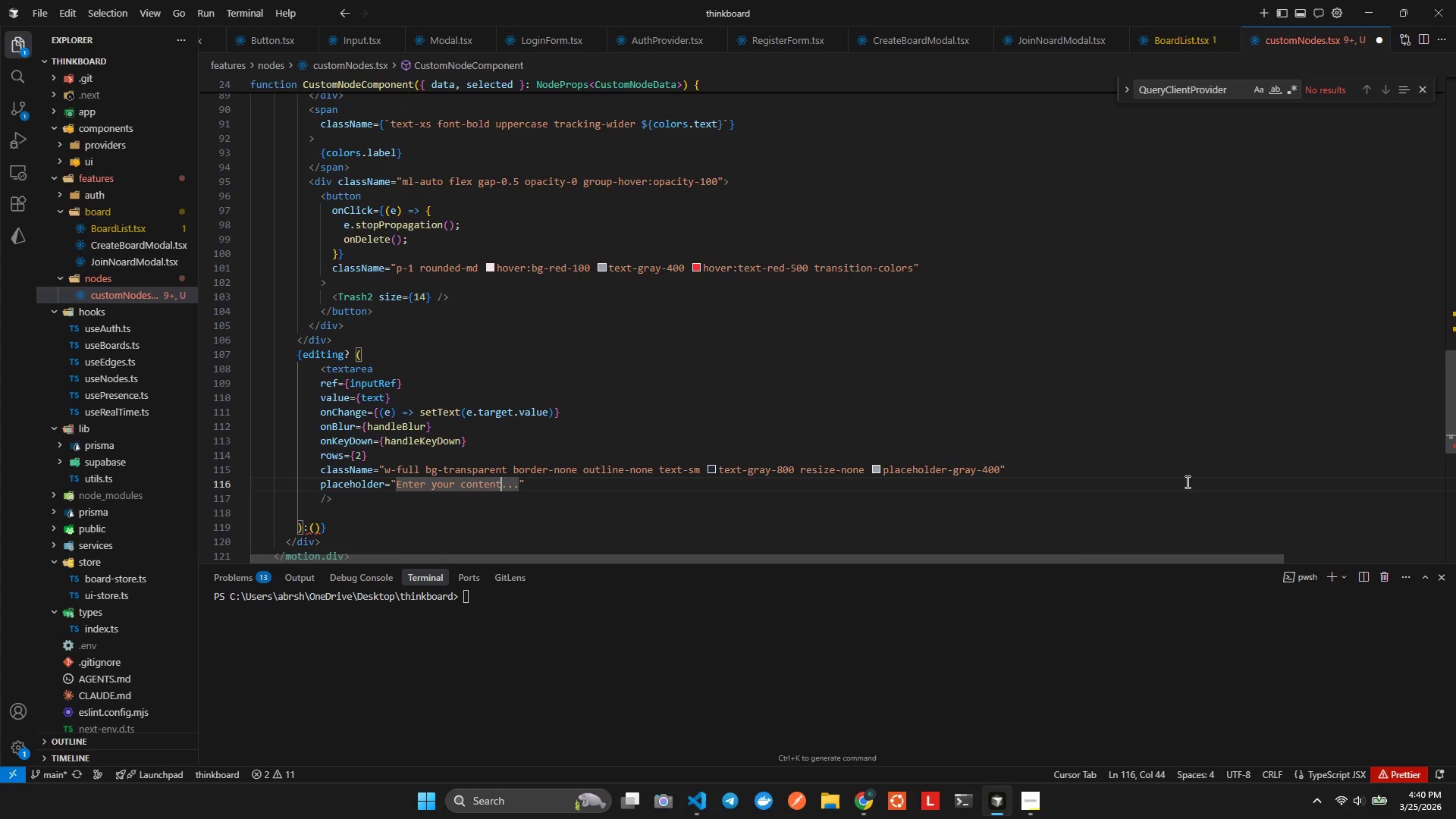 
key(ArrowRight)
 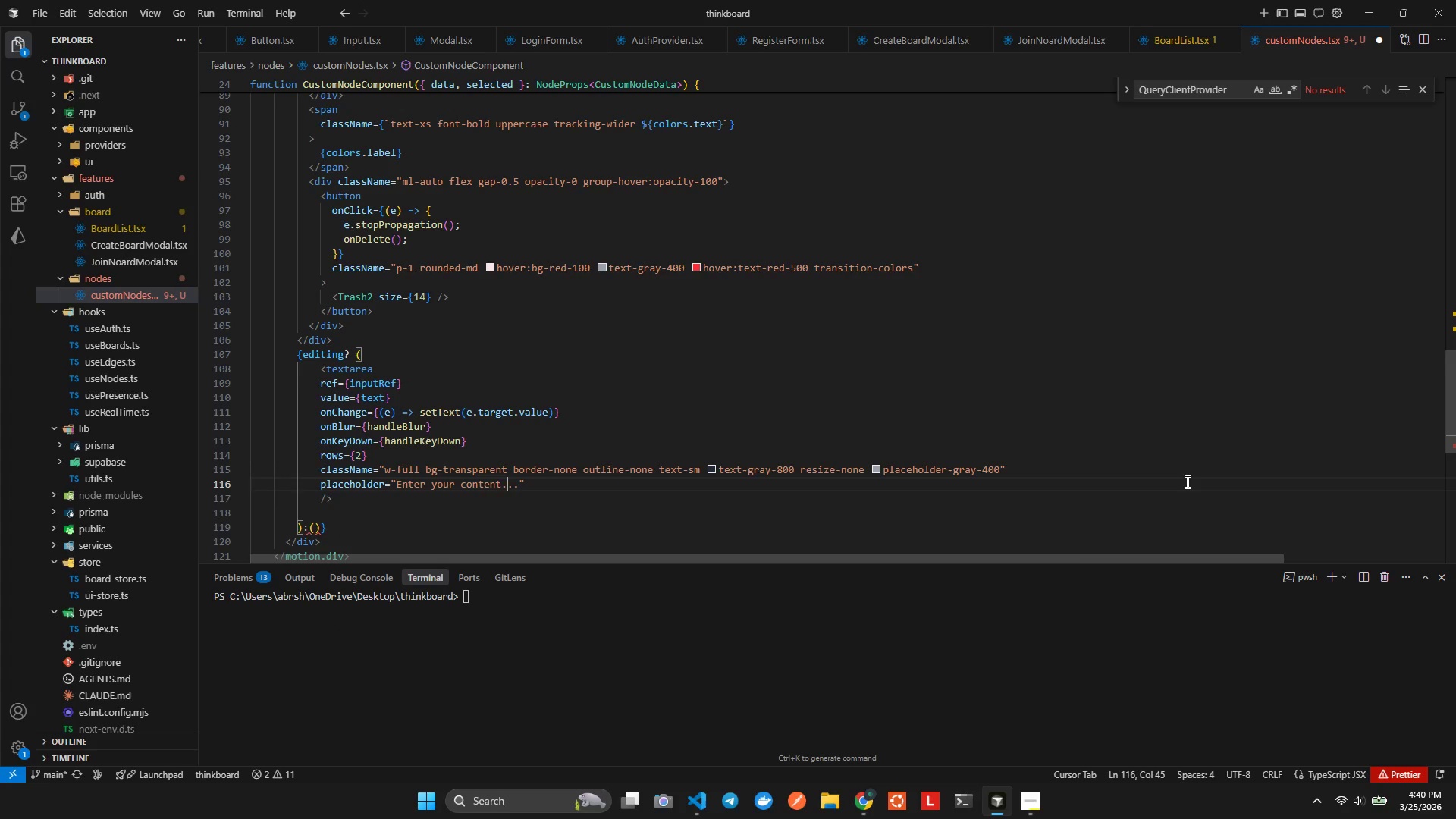 
key(ArrowLeft)
 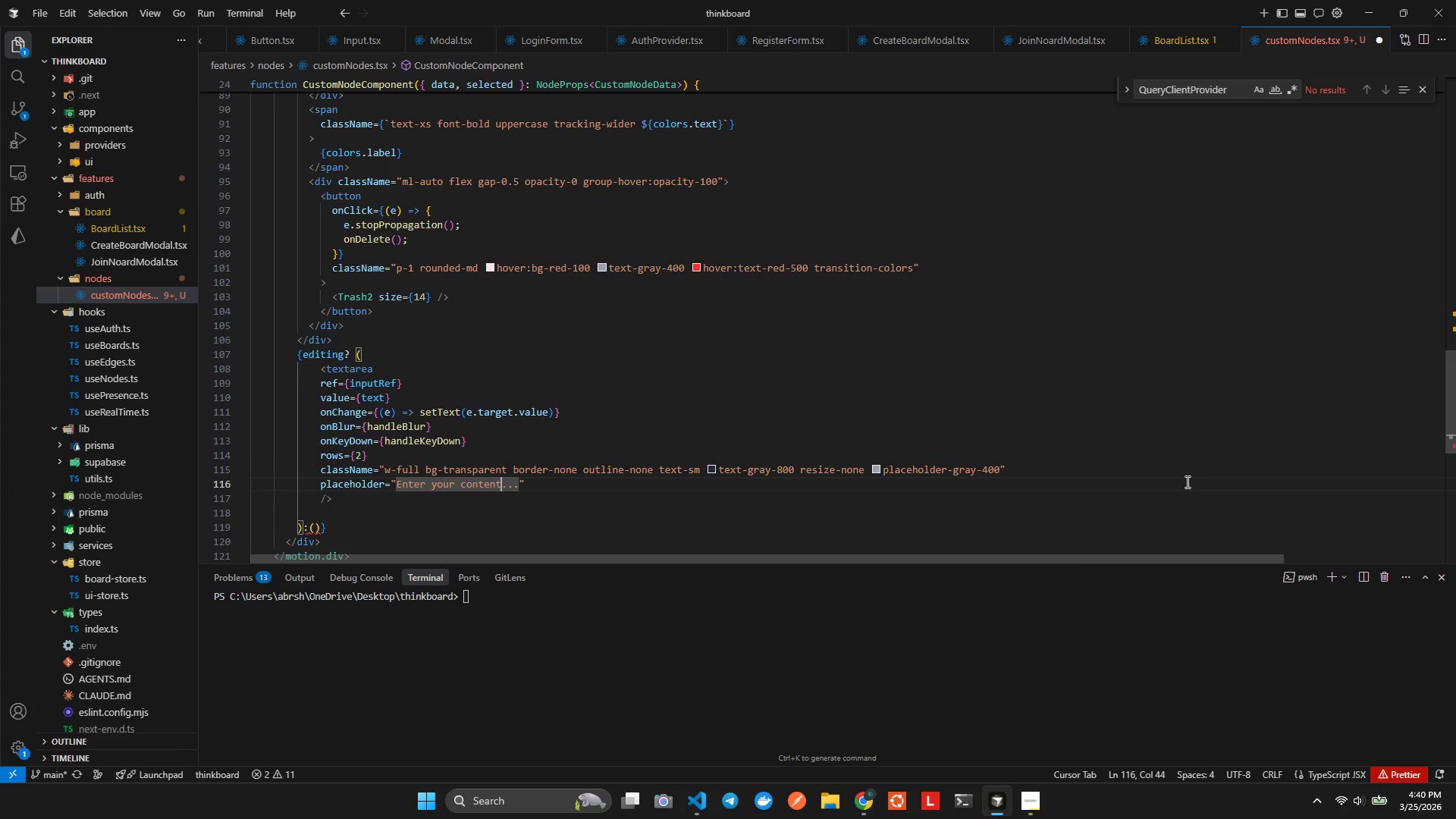 
hold_key(key=ArrowLeft, duration=0.92)
 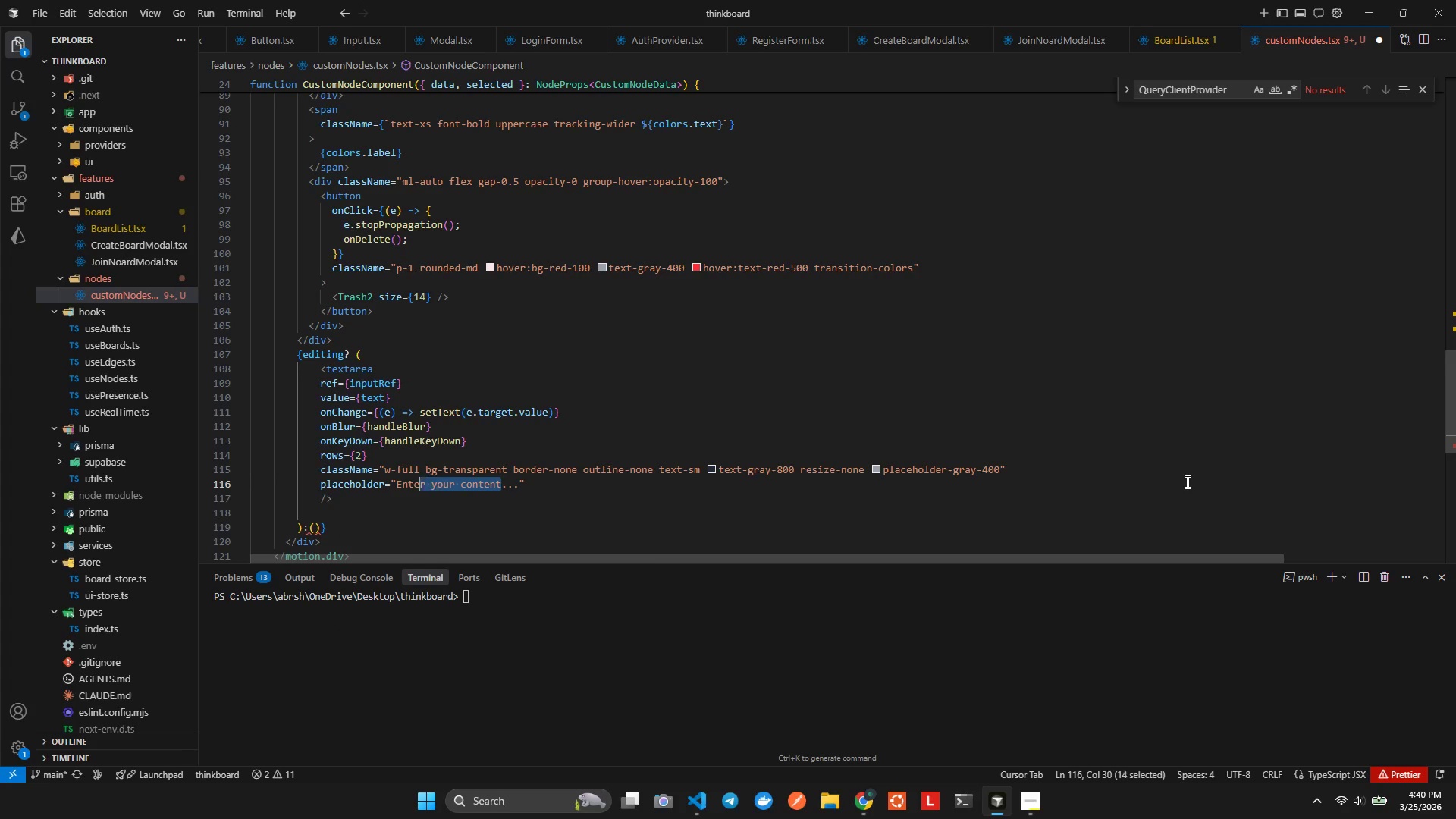 
key(Shift+ArrowLeft)
 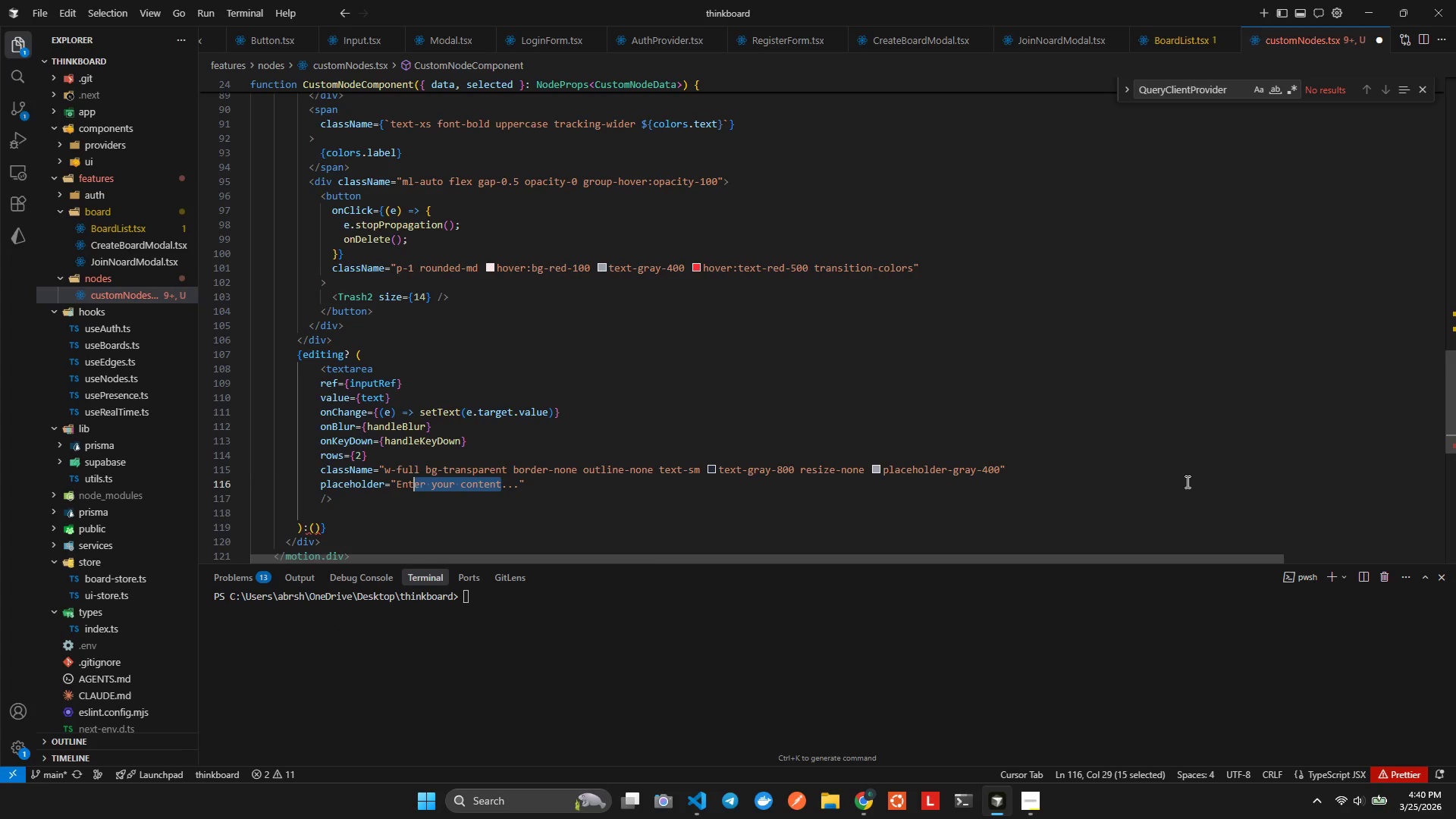 
key(Shift+ArrowLeft)
 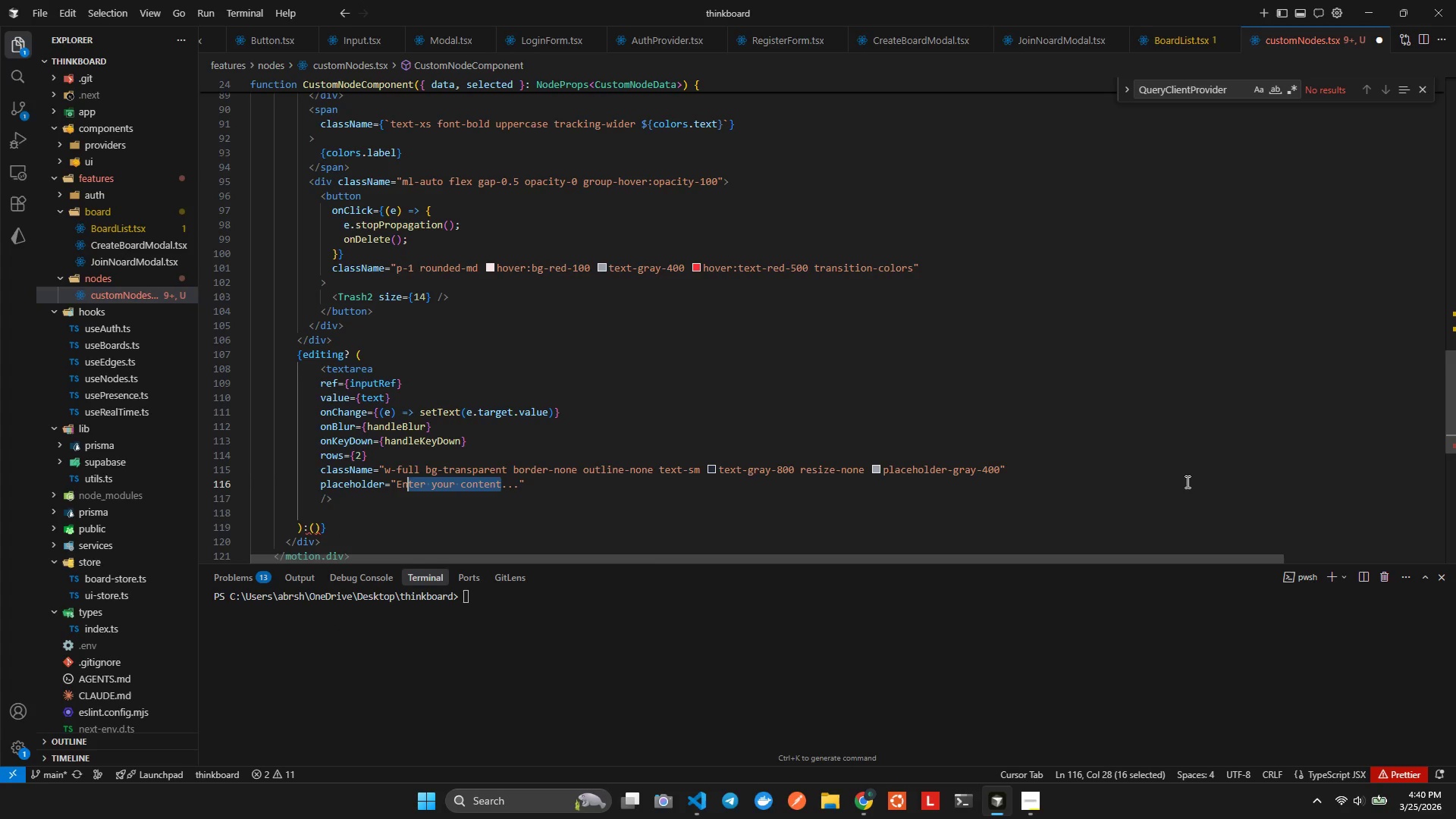 
key(Shift+ArrowLeft)
 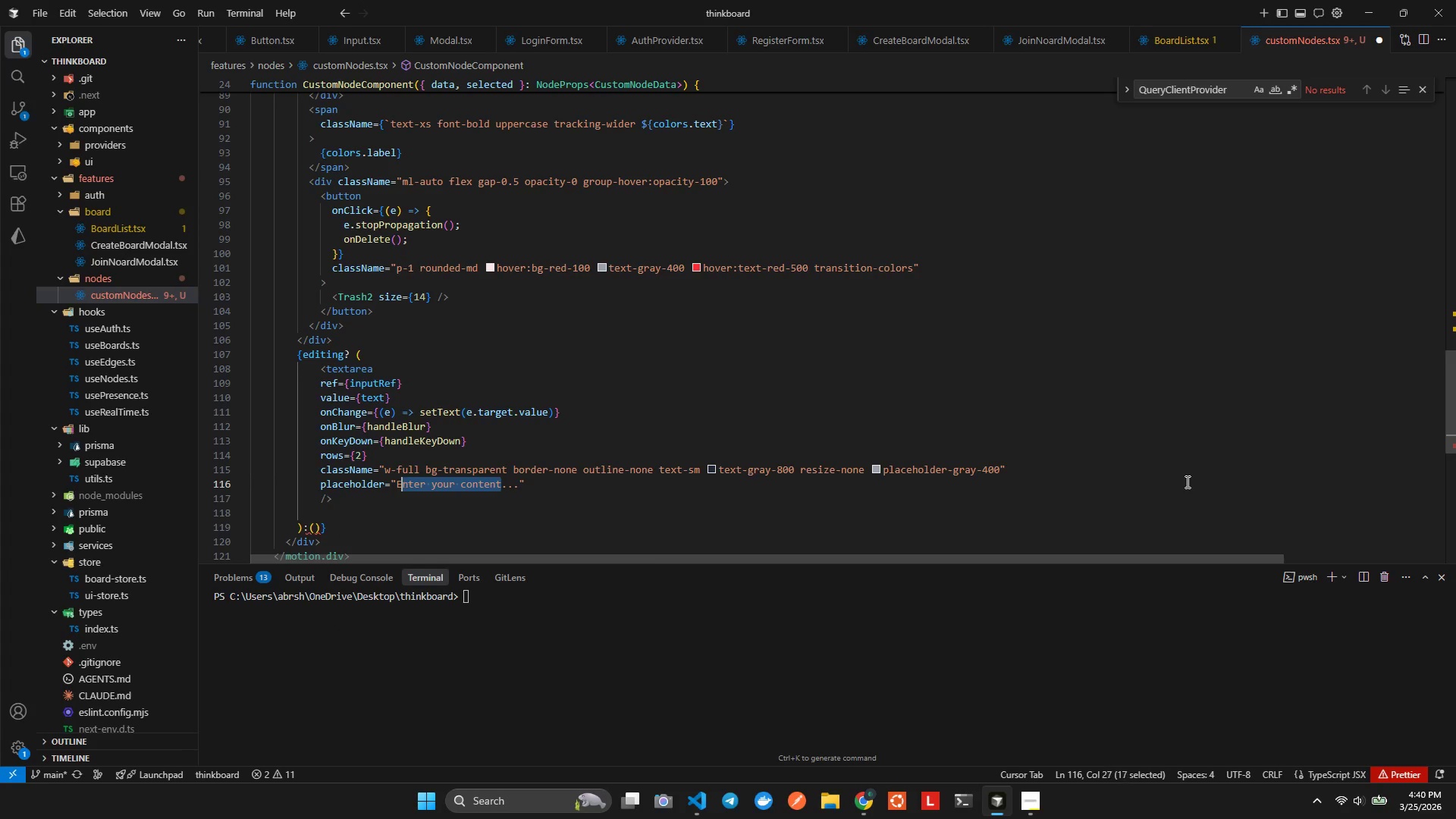 
key(Shift+ArrowLeft)
 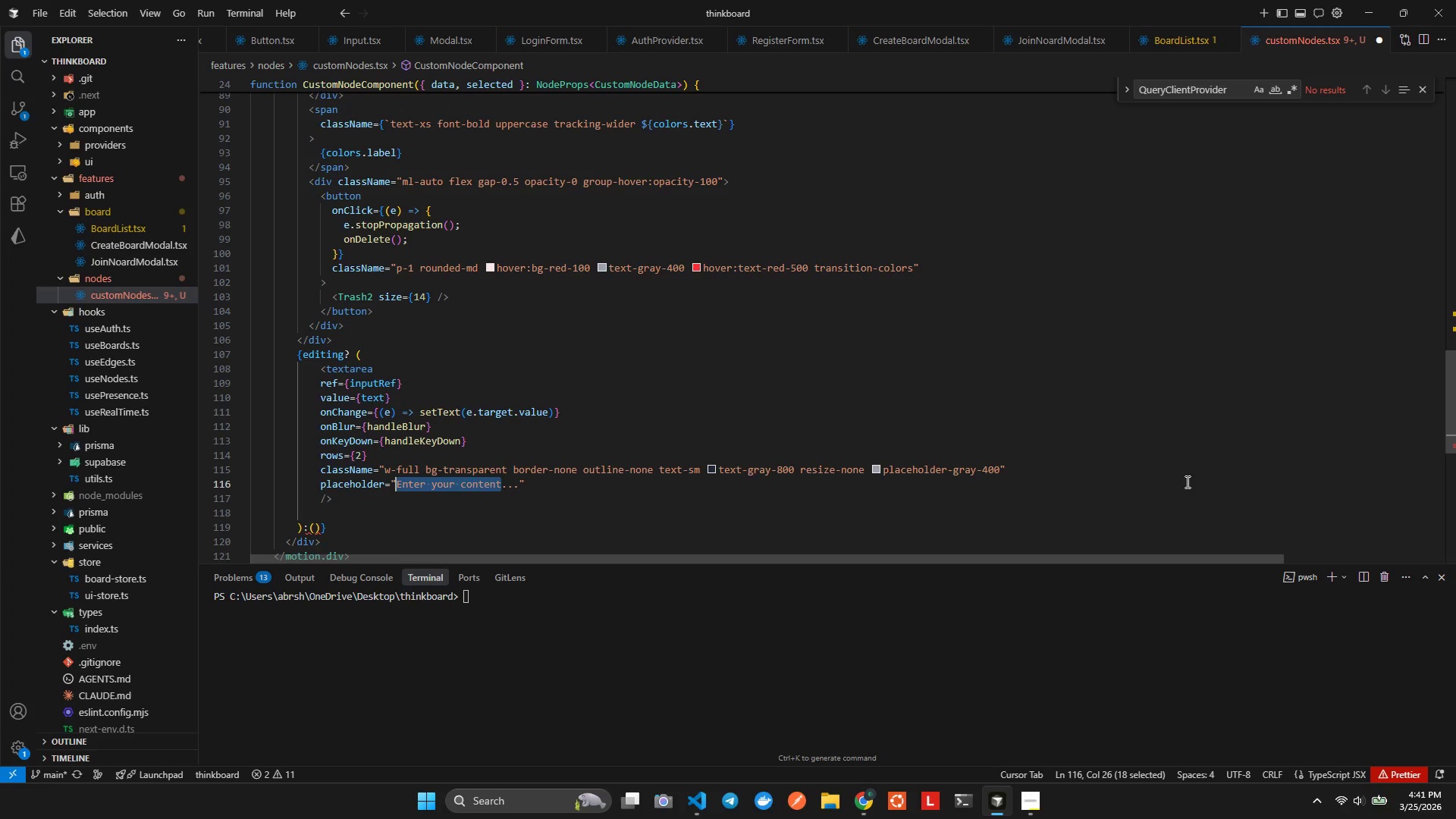 
type(Tyo)
key(Backspace)
type(pe Something)
 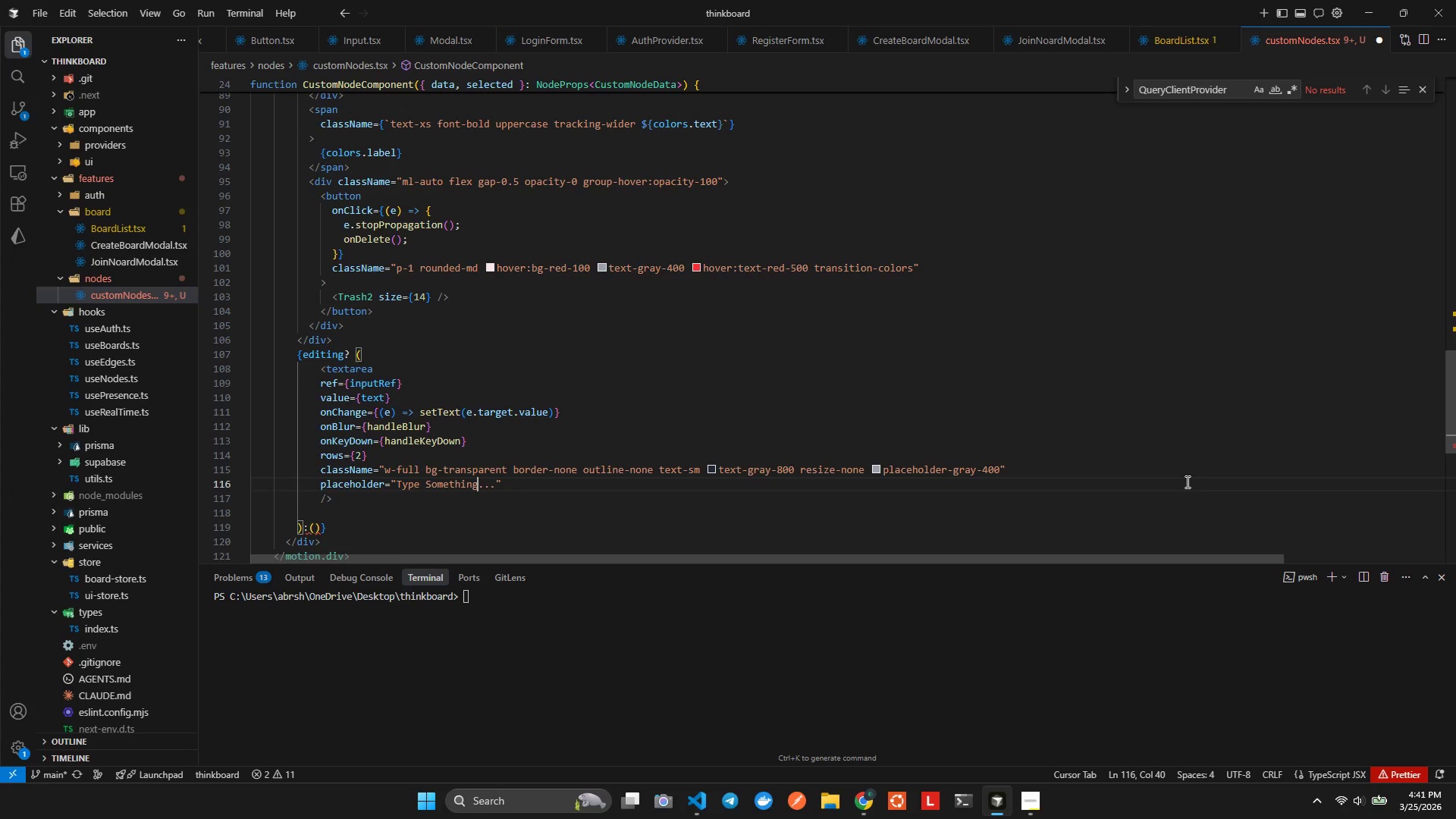 
key(Alt+AltLeft)
 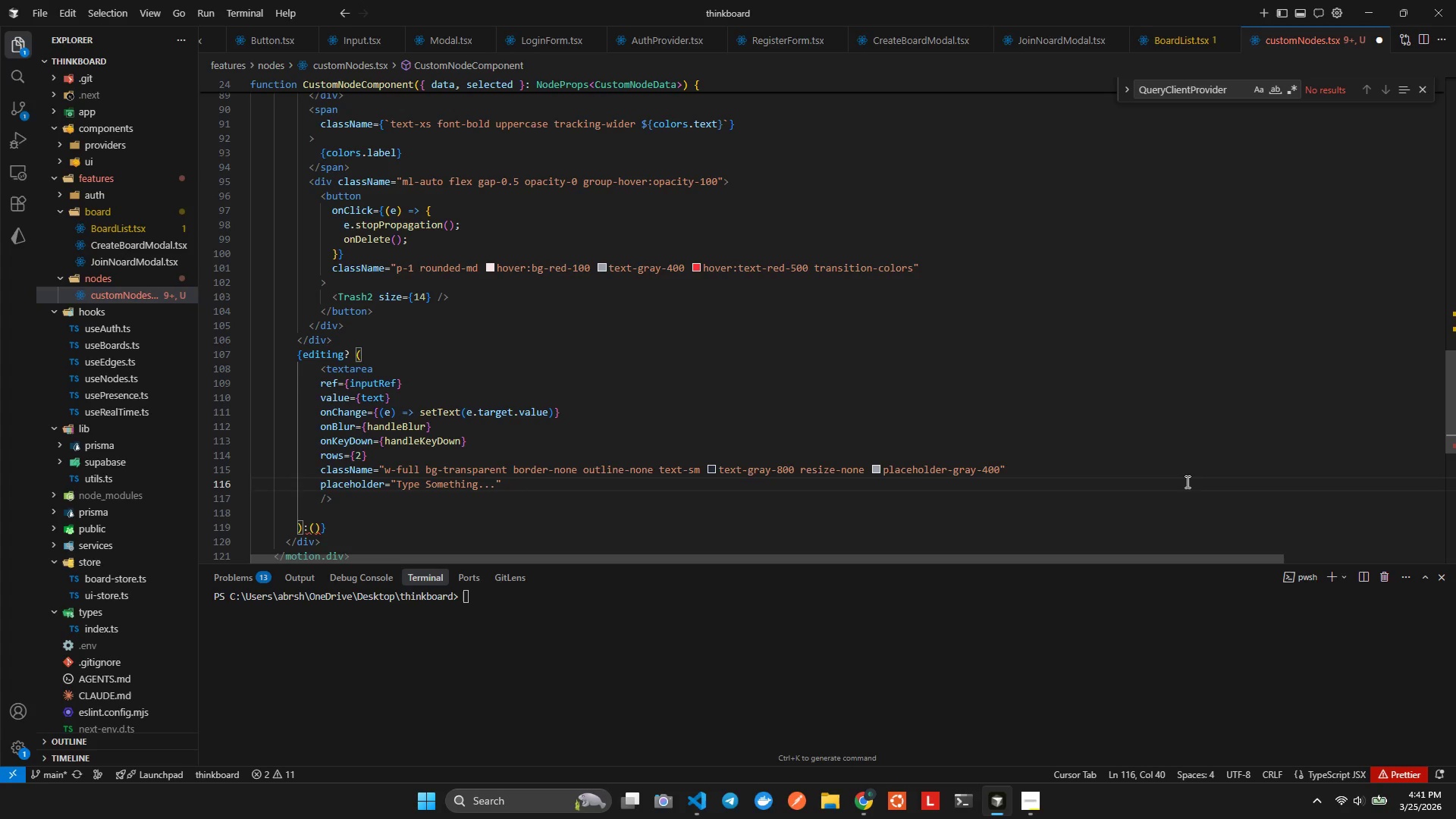 
key(Alt+Shift+ShiftLeft)
 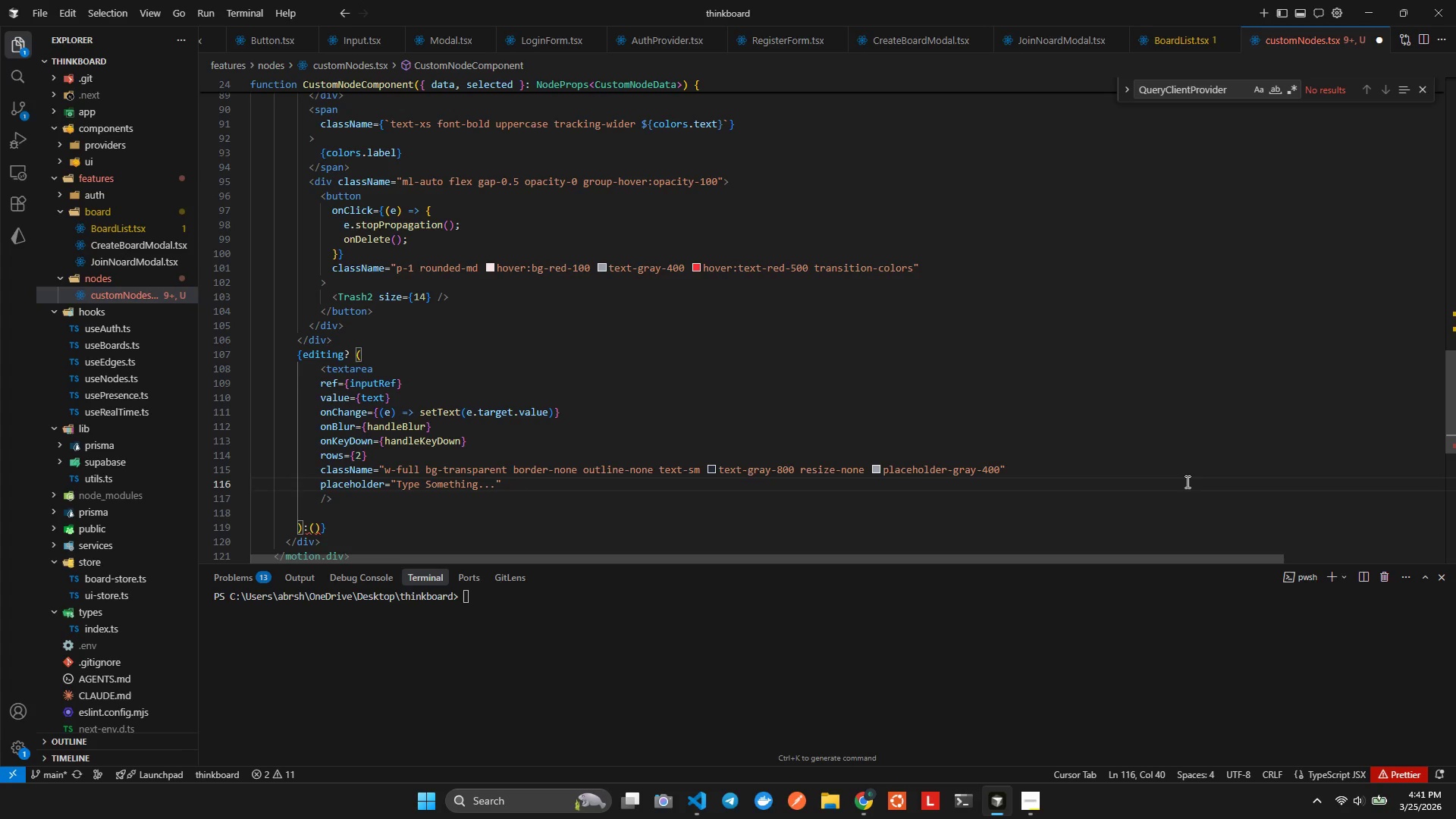 
key(Alt+Shift+F)
 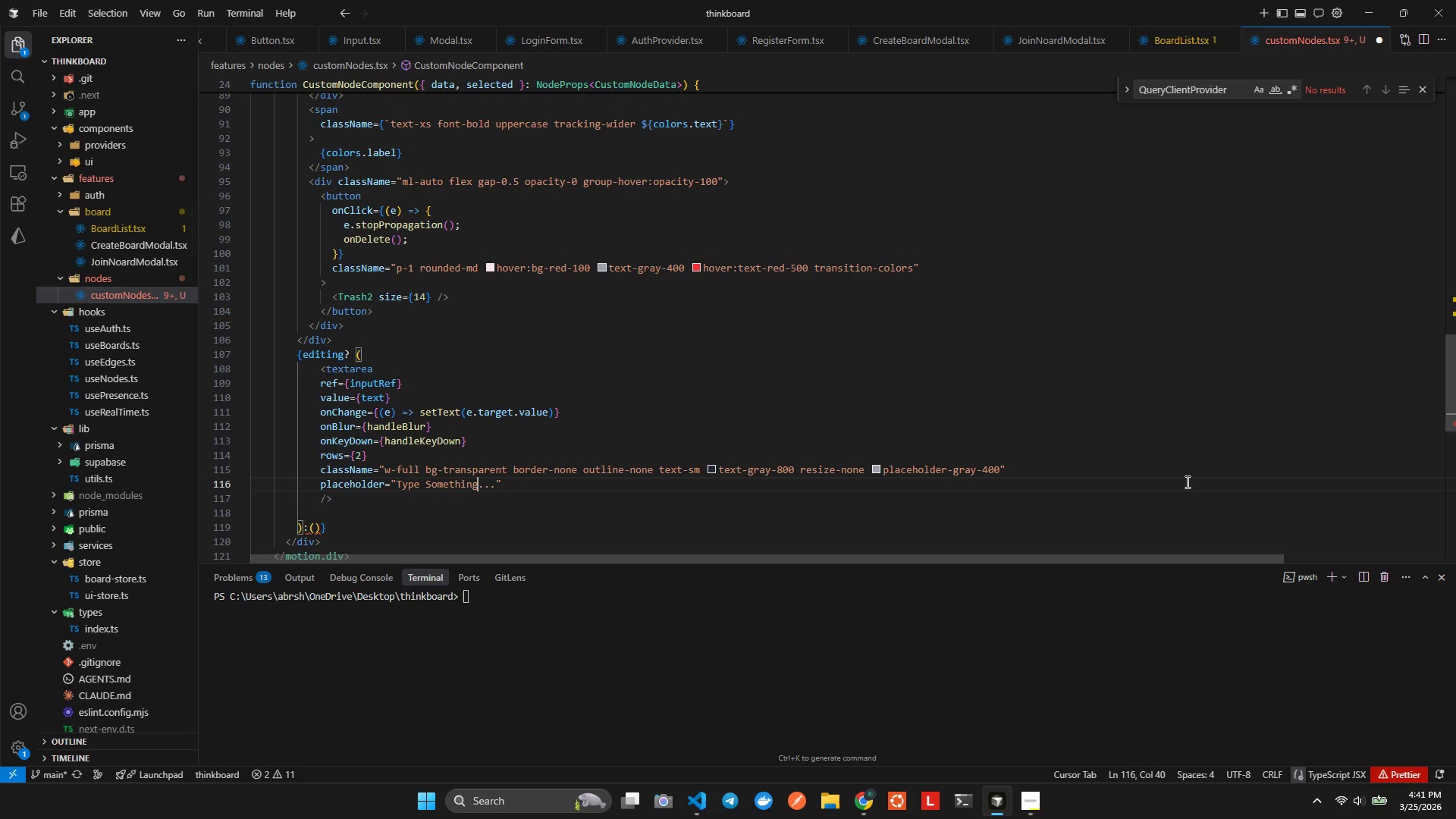 
key(ArrowDown)
 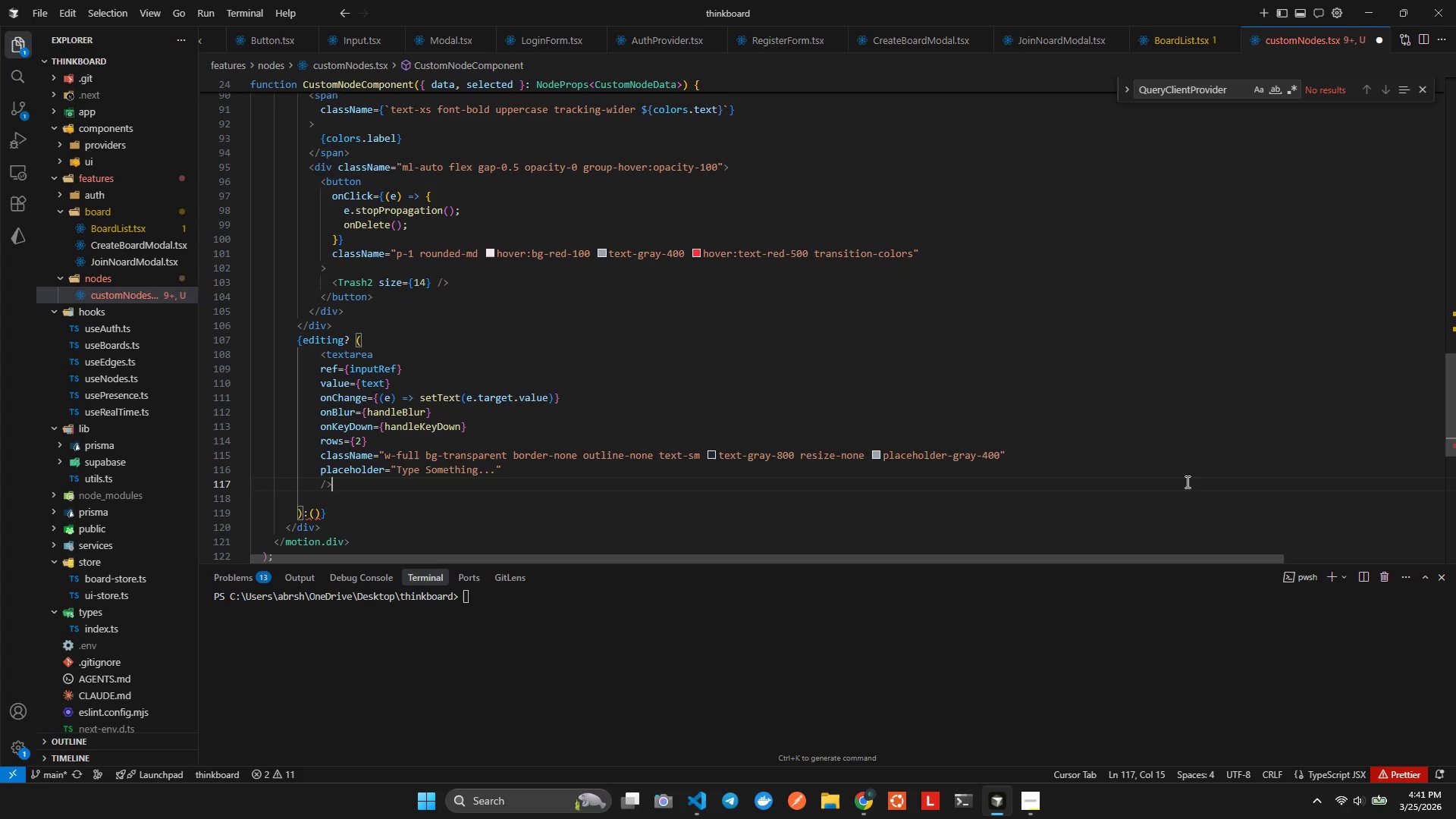 
key(ArrowLeft)
 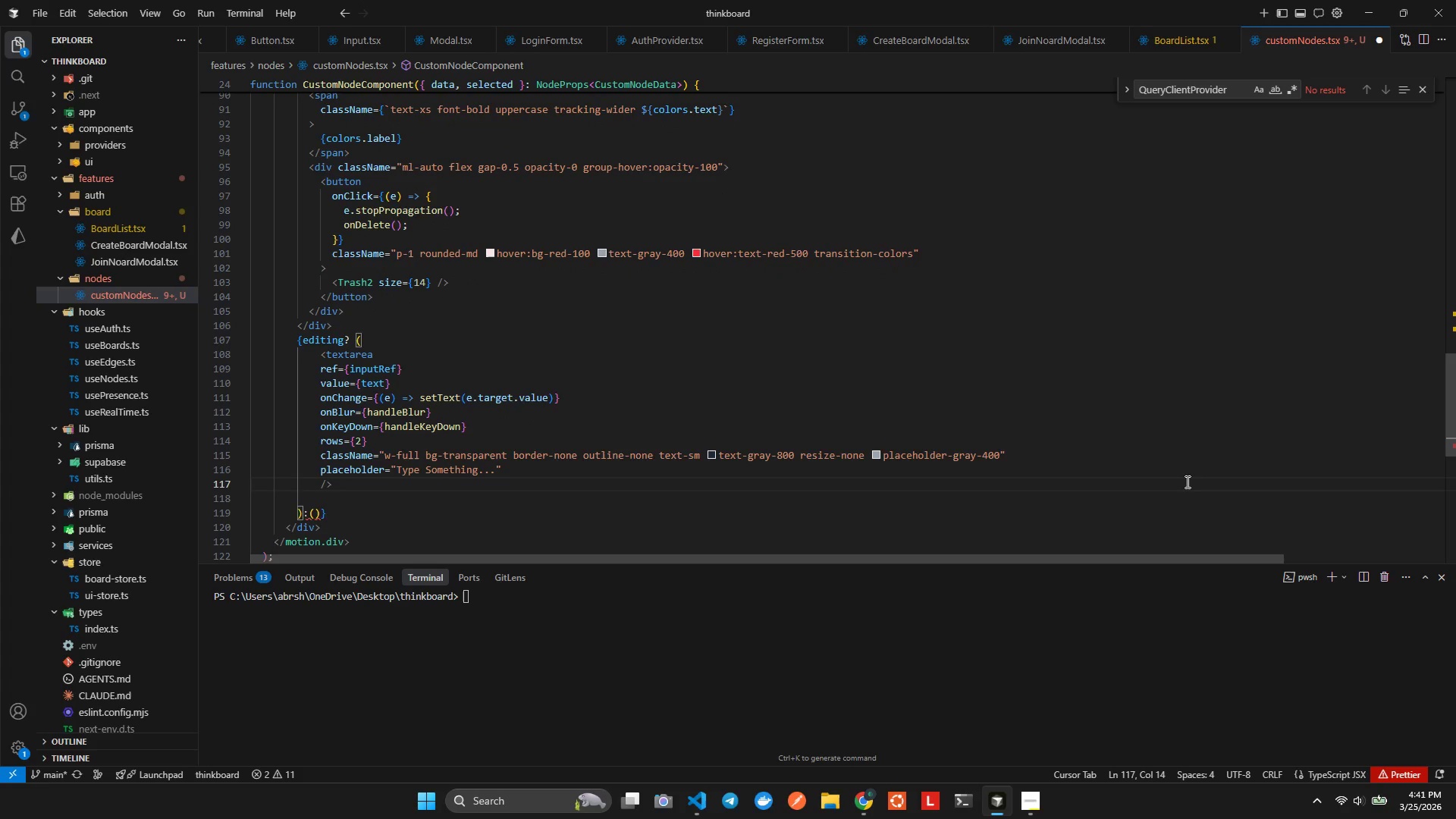 
key(ArrowDown)
 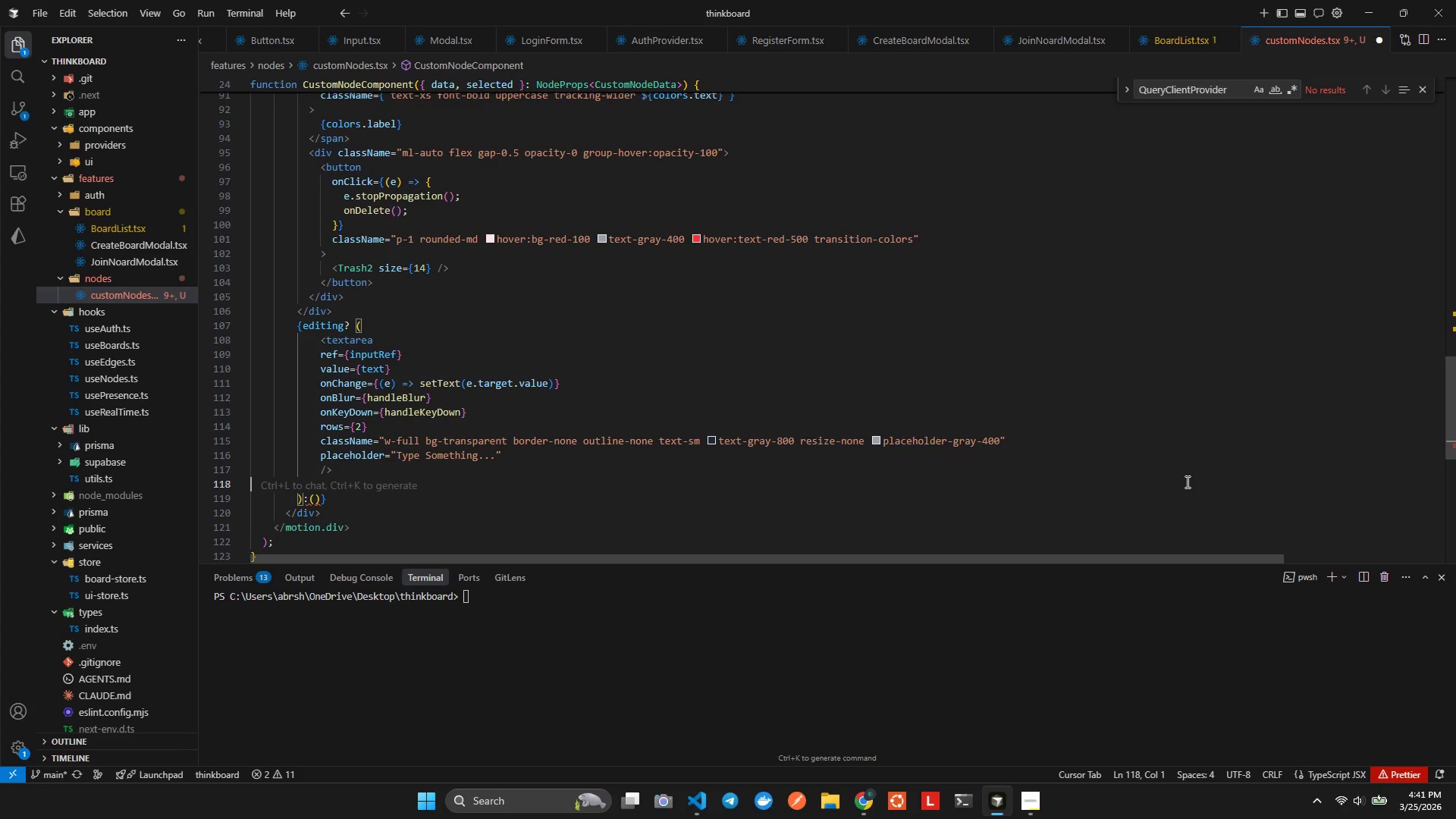 
key(ArrowDown)
 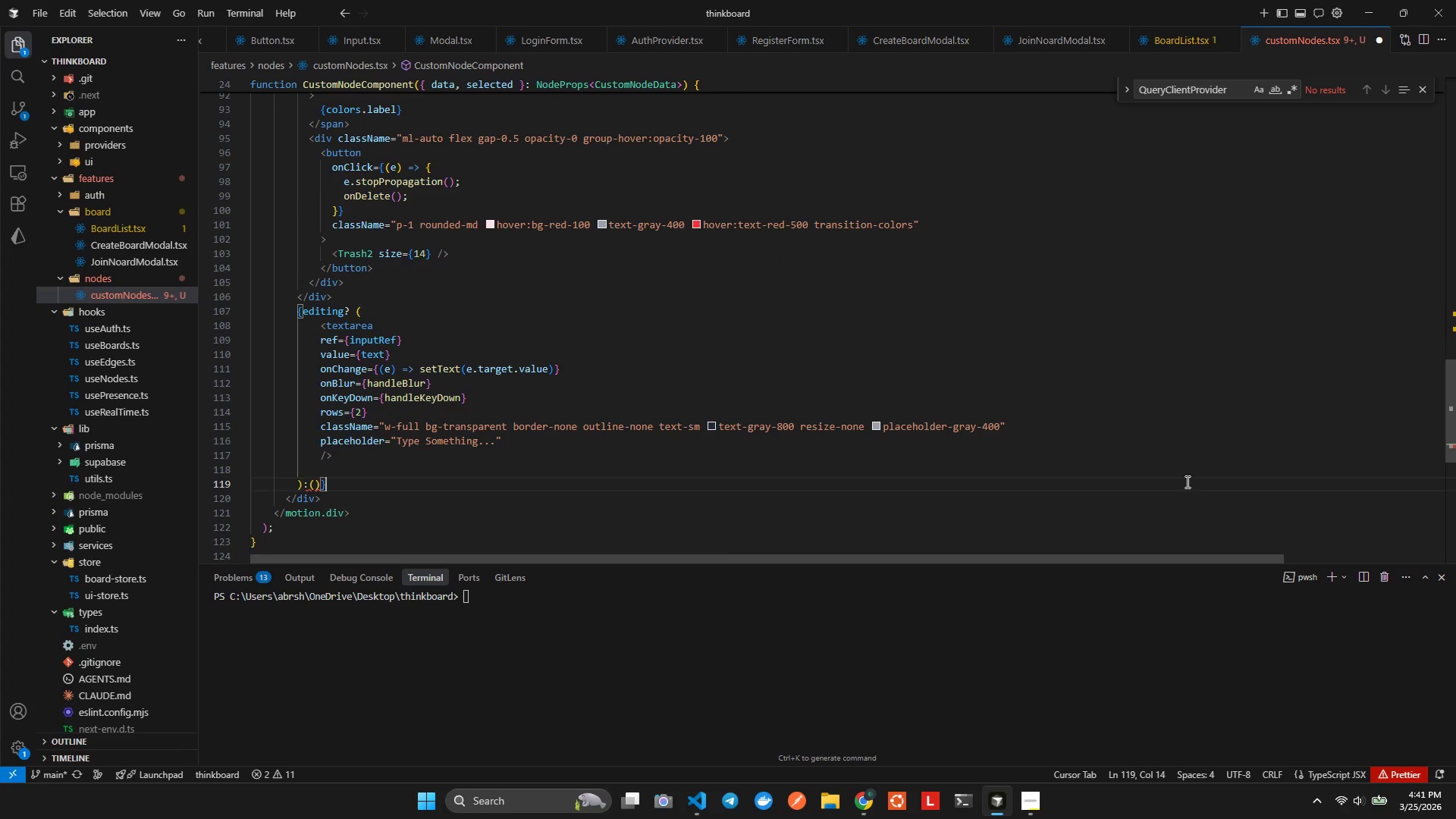 
key(ArrowLeft)
 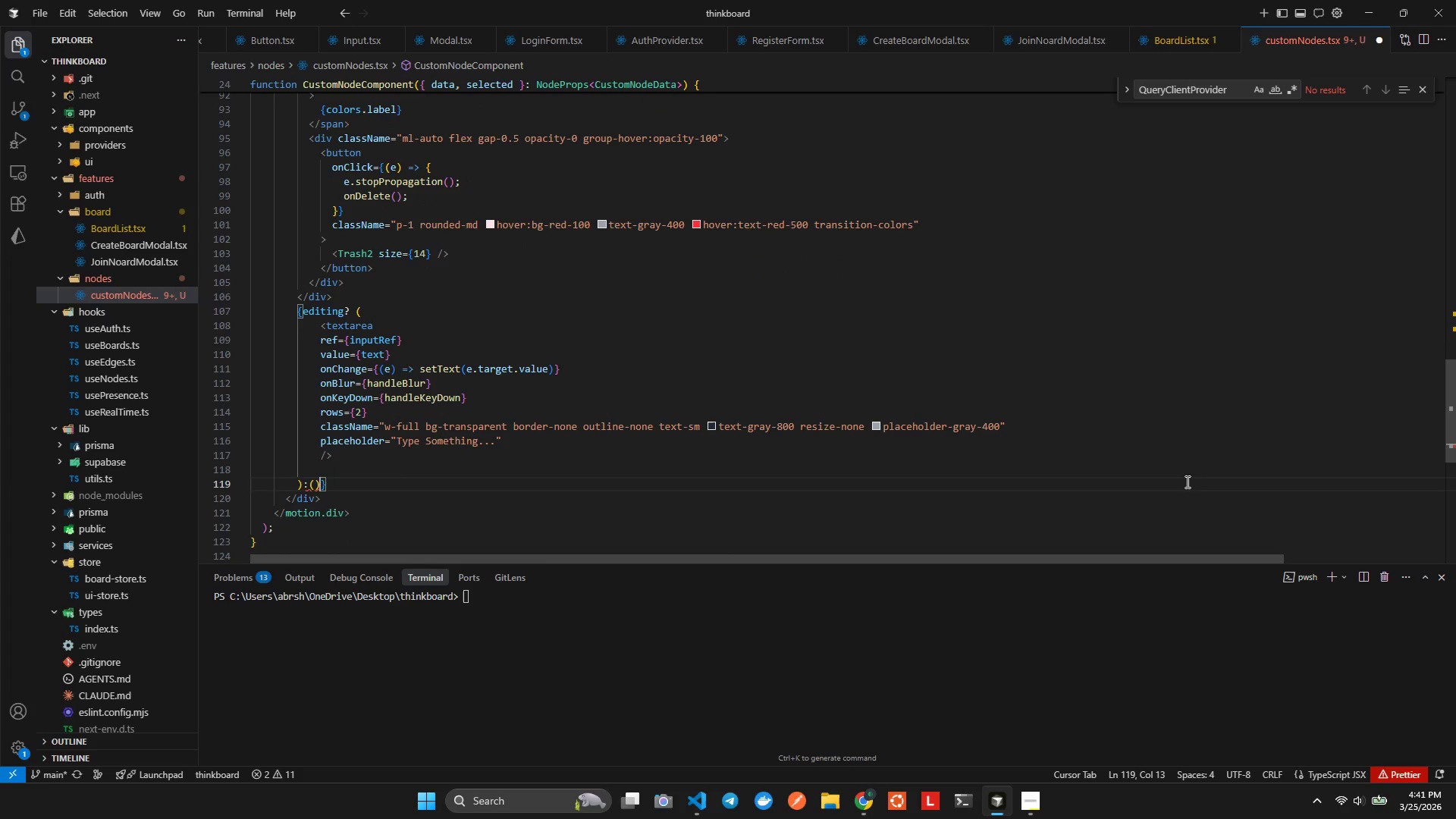 
key(ArrowLeft)
 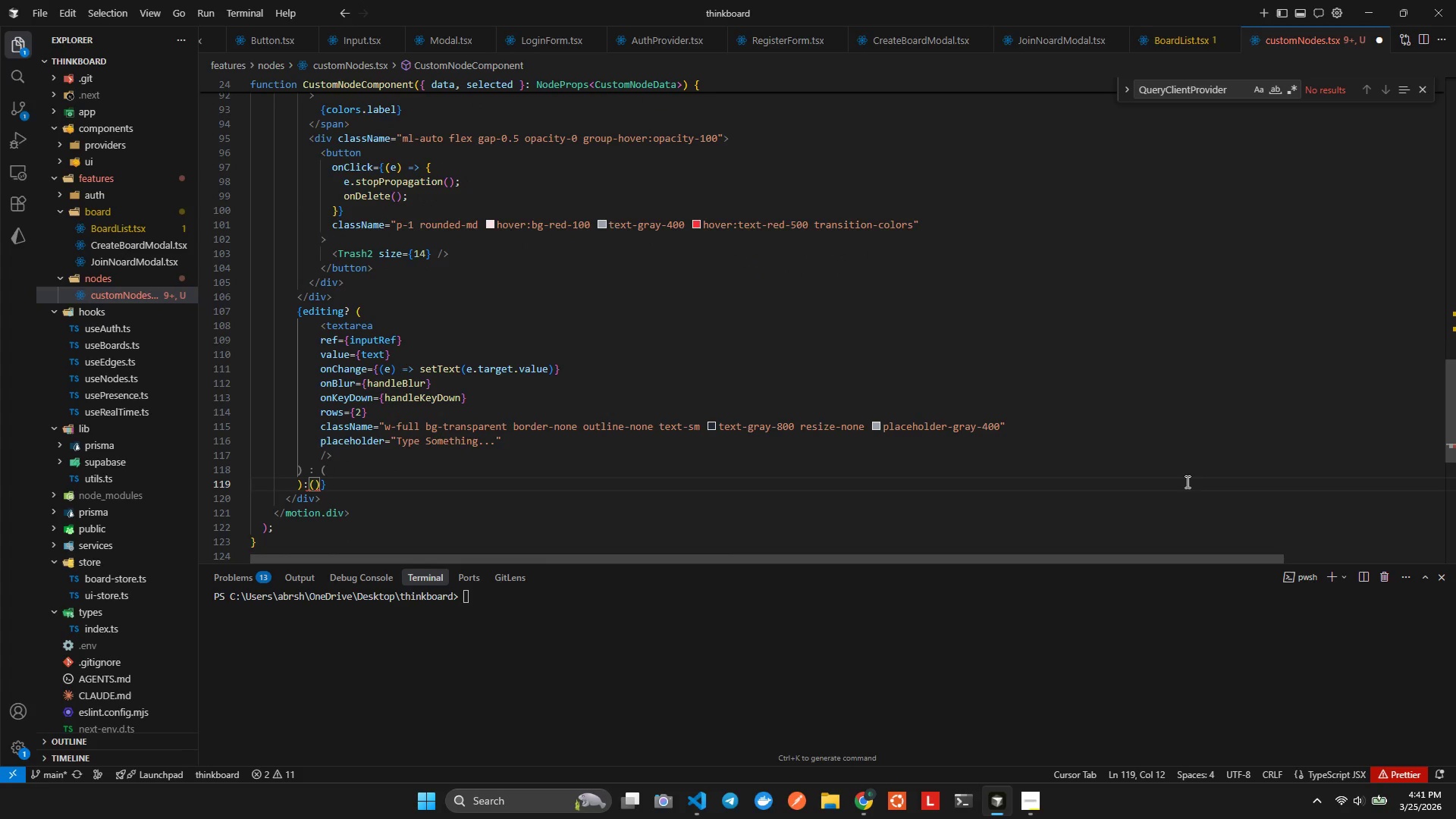 
key(P)
 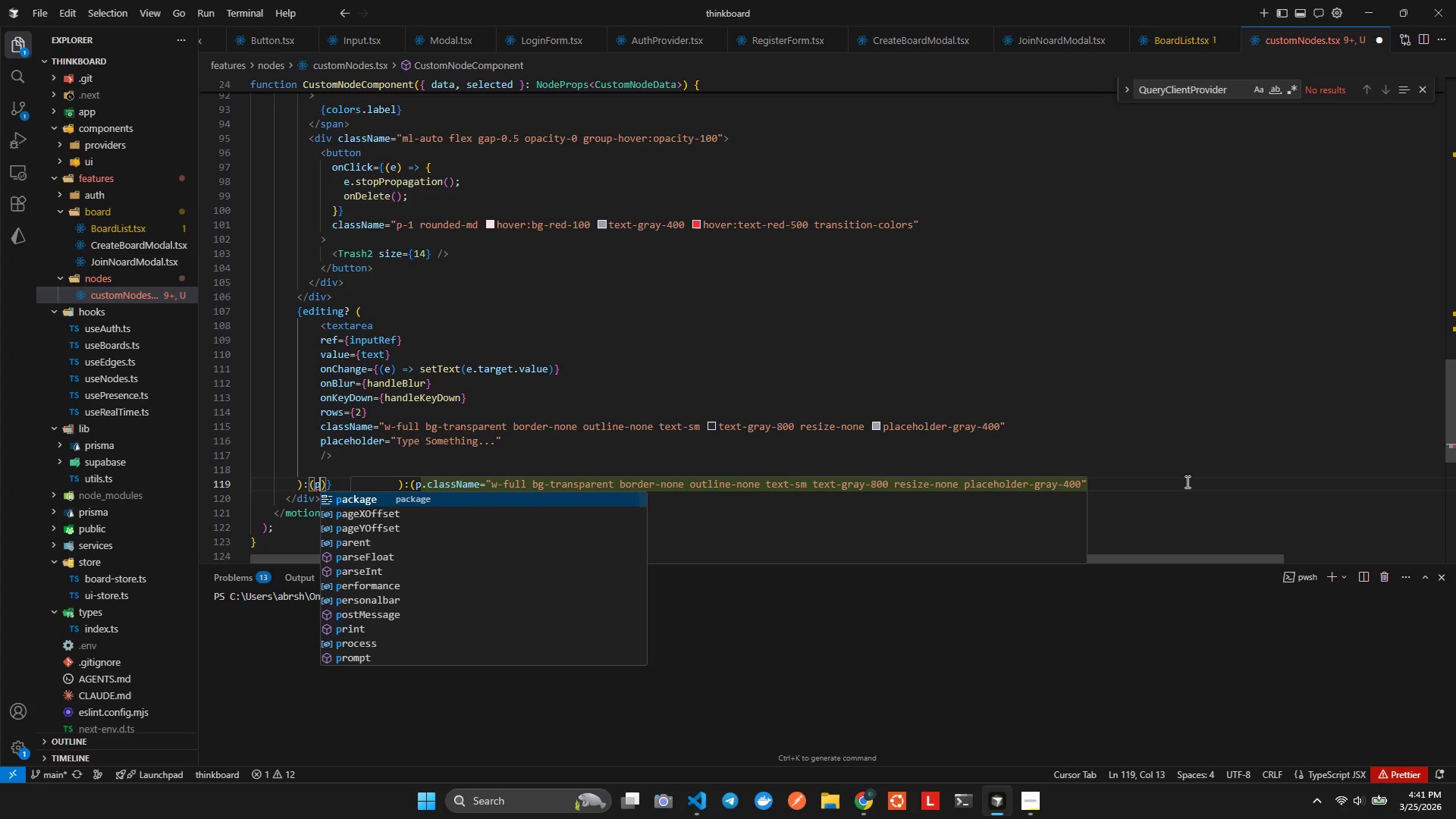 
key(Backspace)
 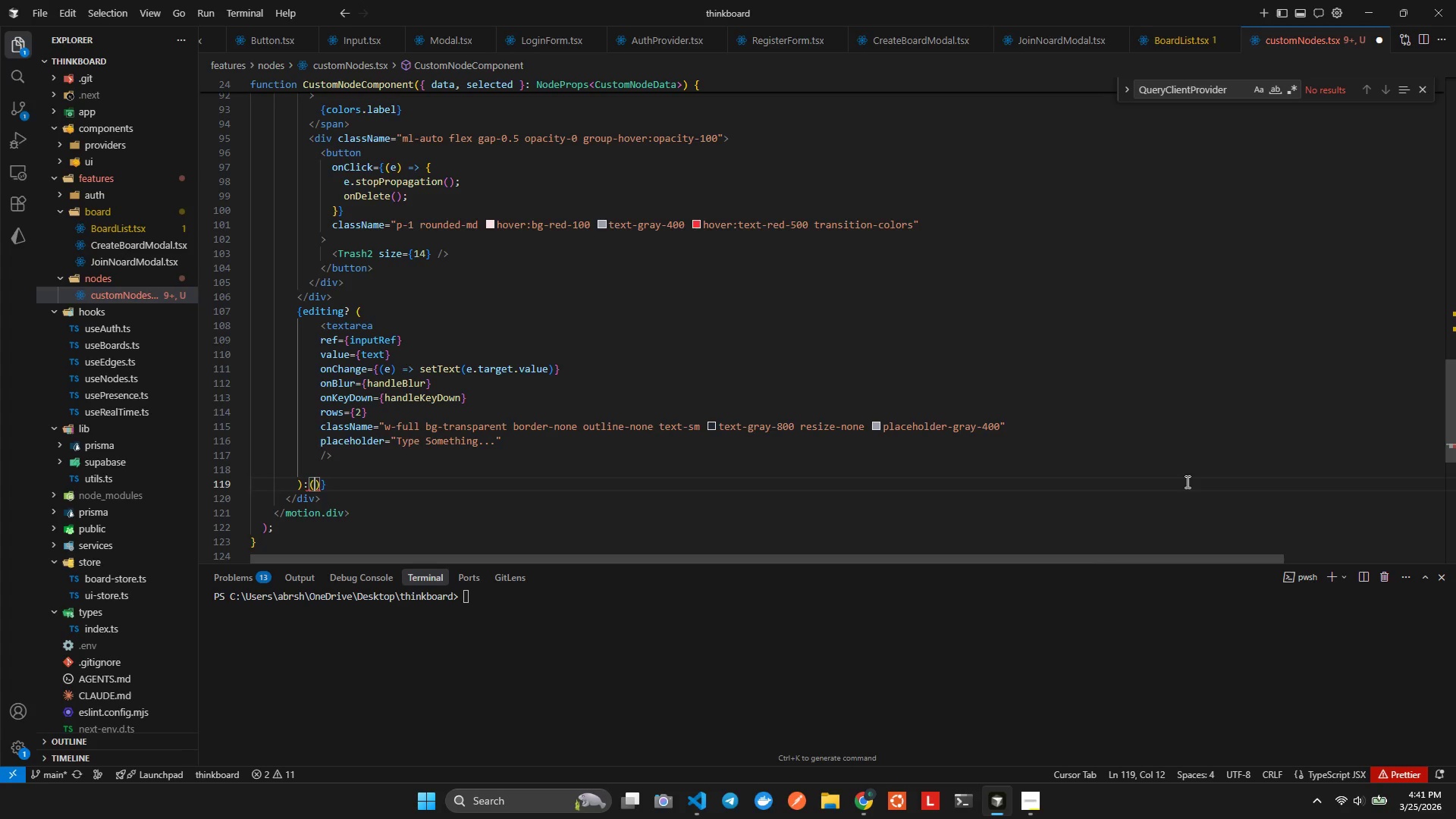 
key(Enter)
 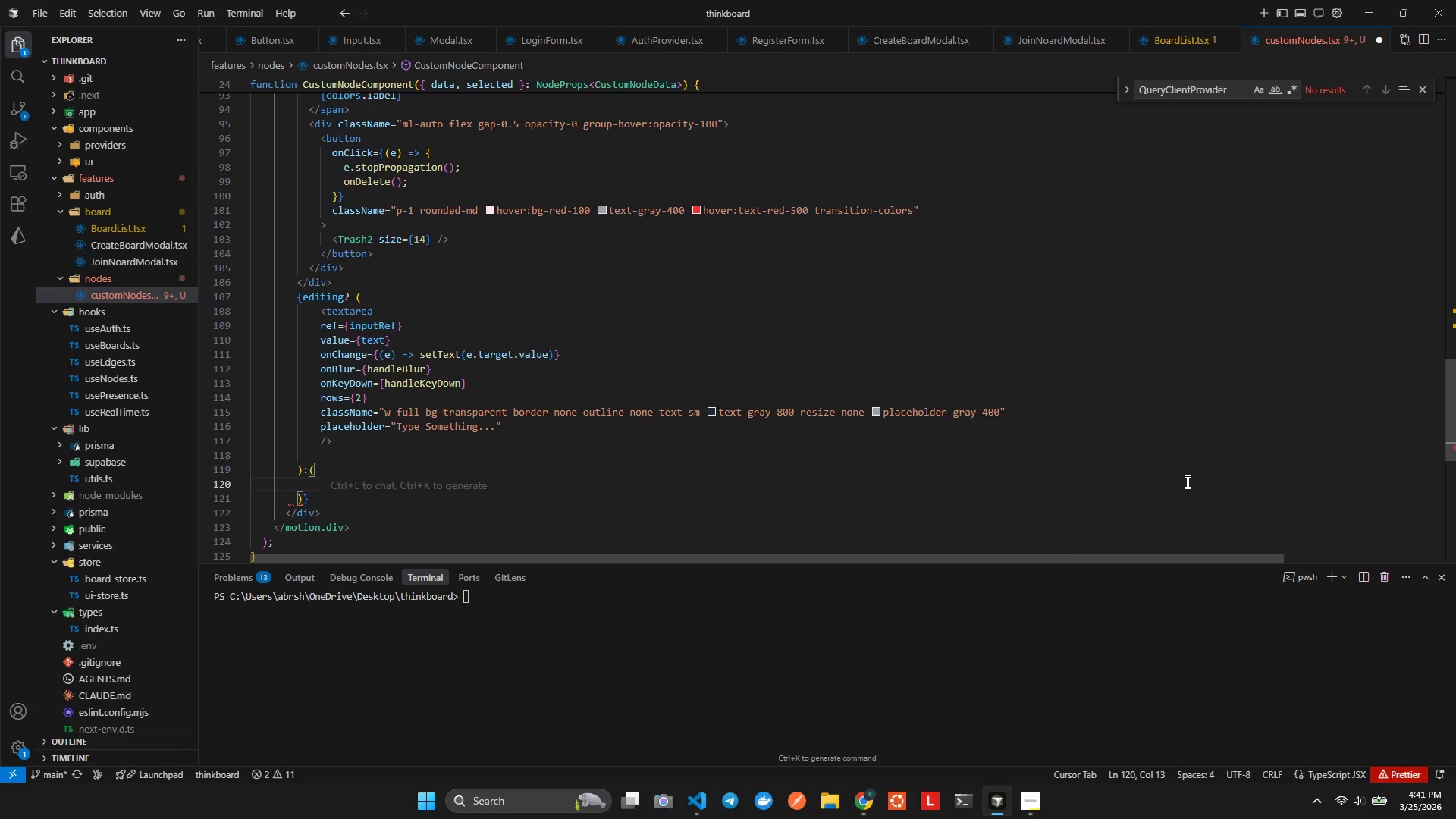 
key(P)
 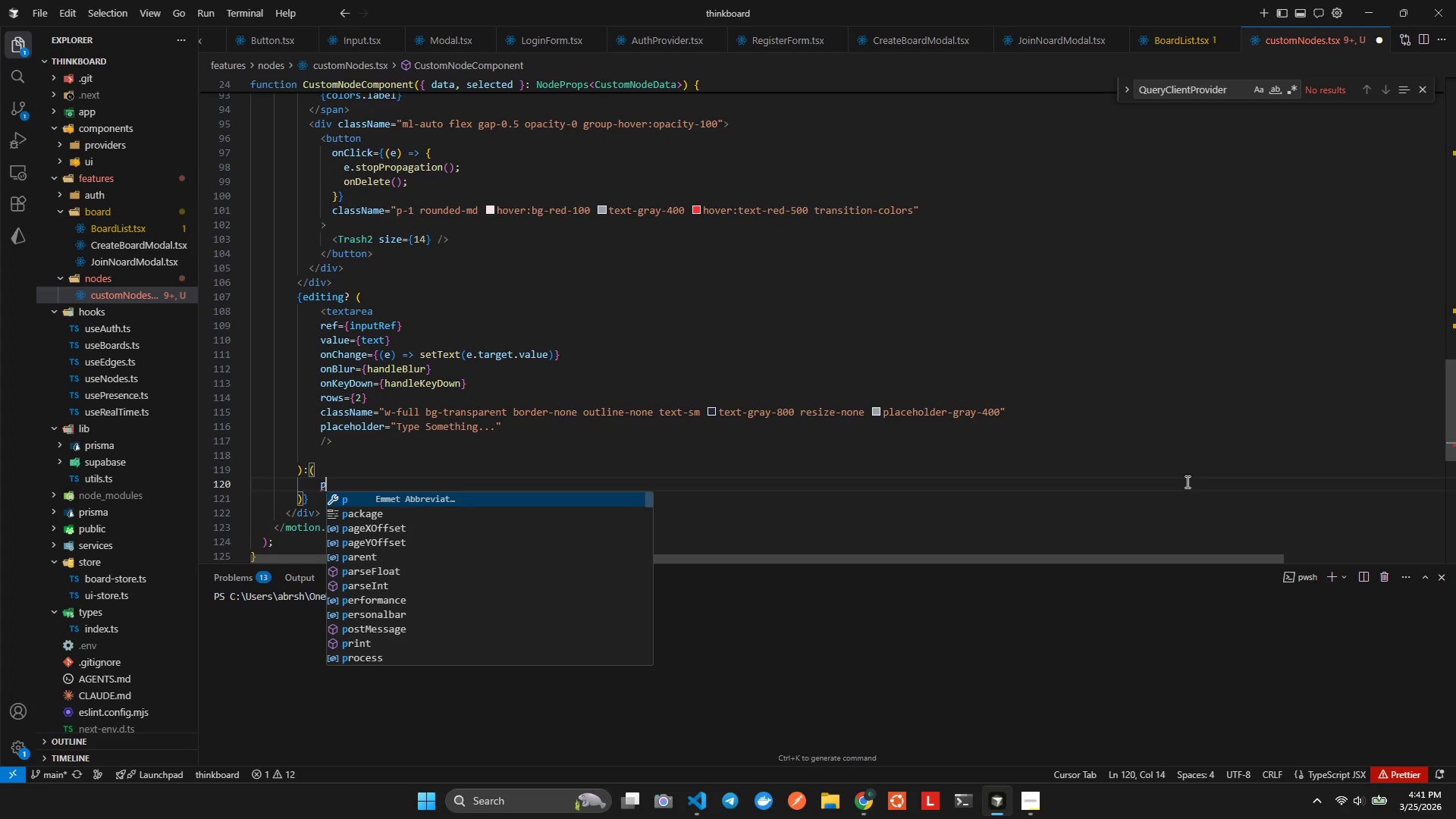 
key(Enter)
 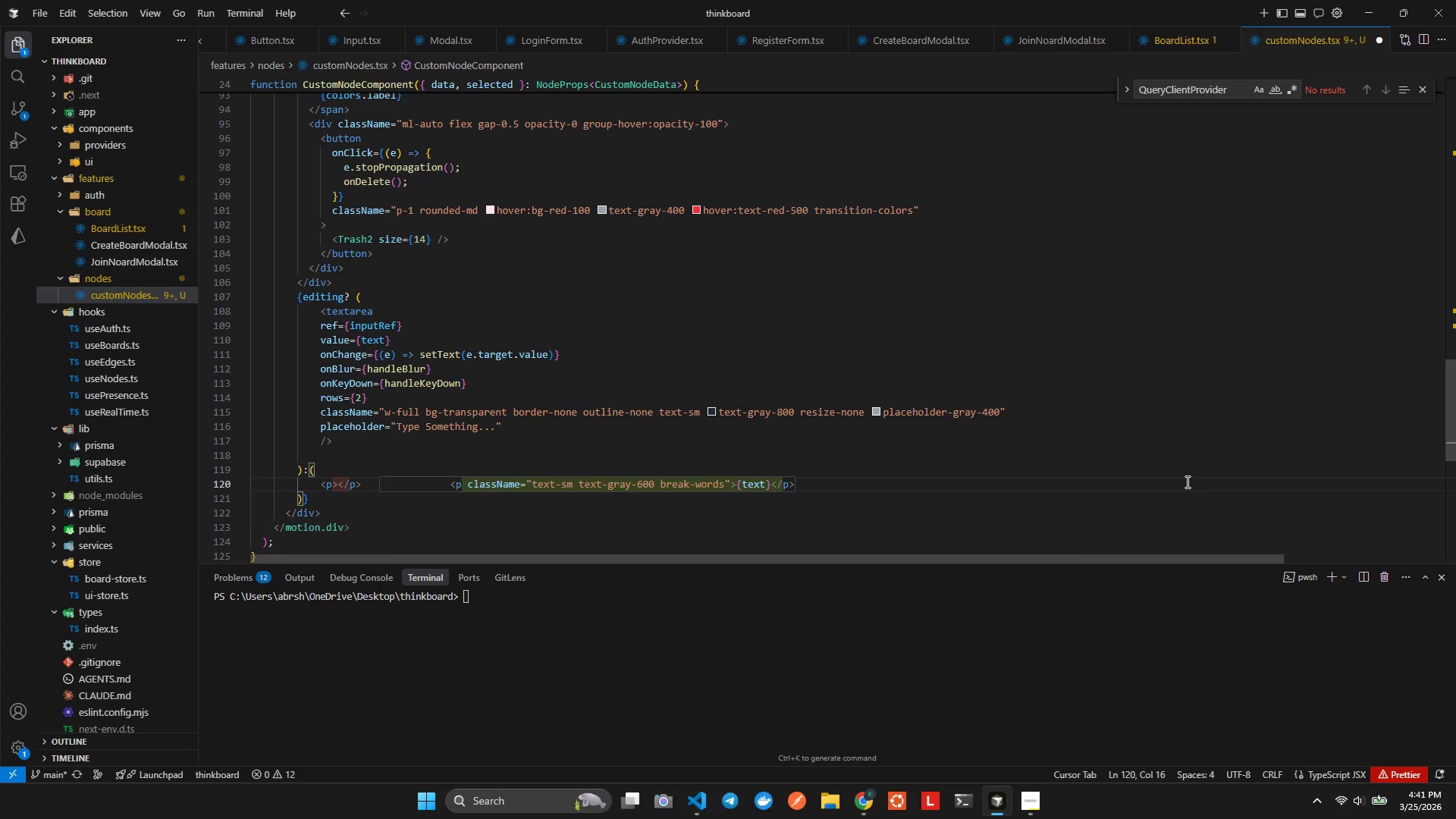 
key(ArrowLeft)
 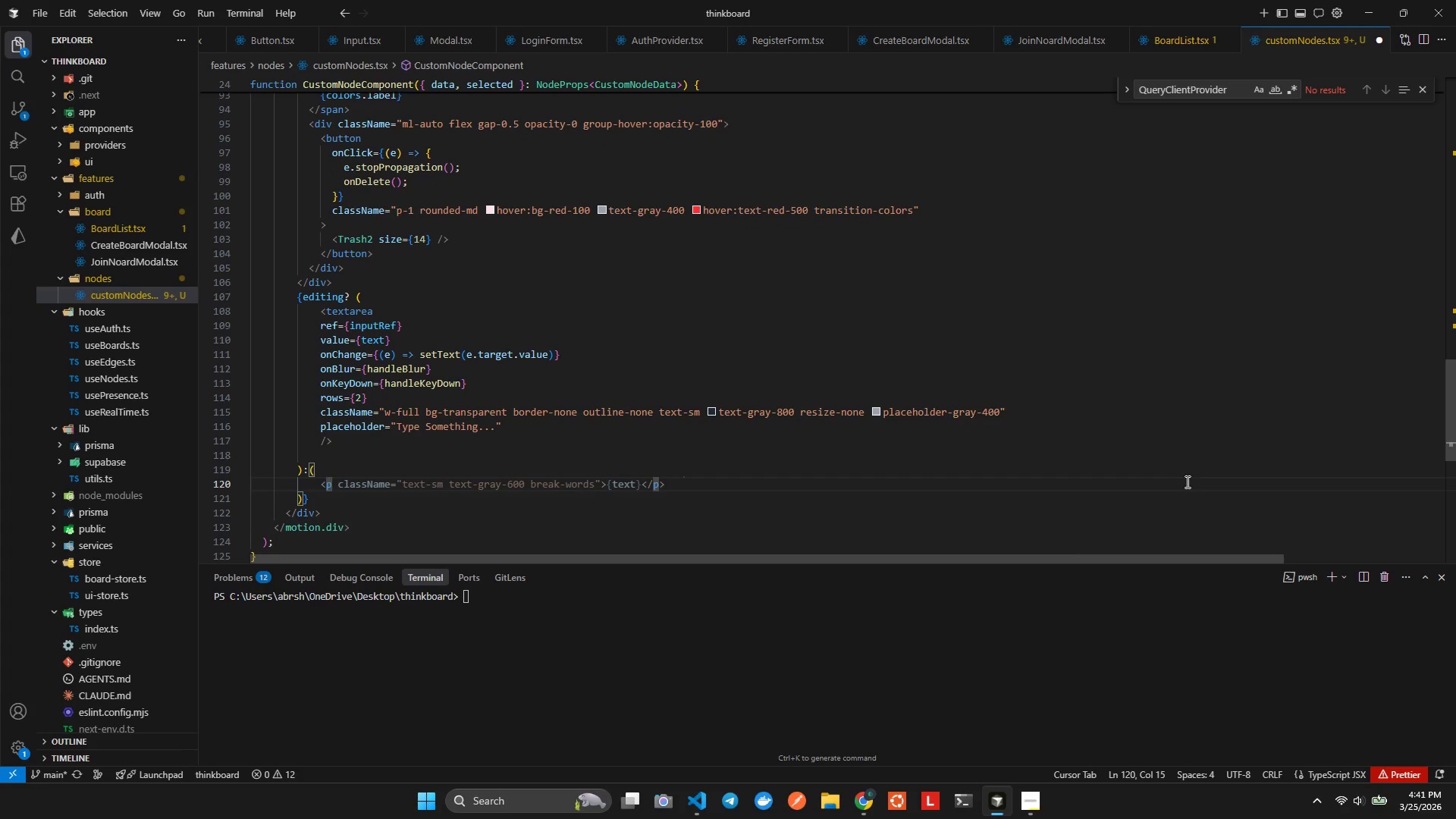 
type( clas)
 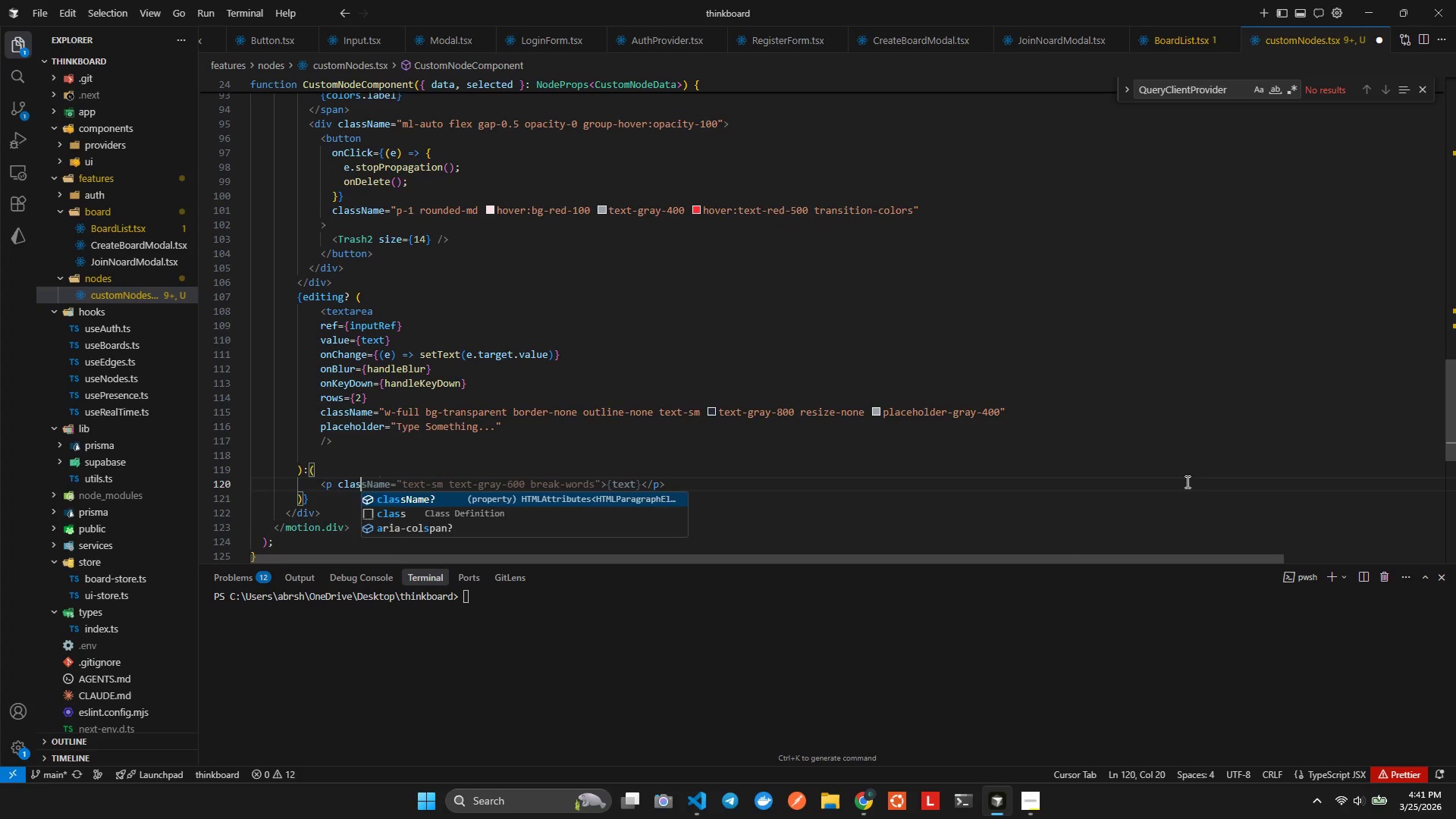 
key(Enter)
 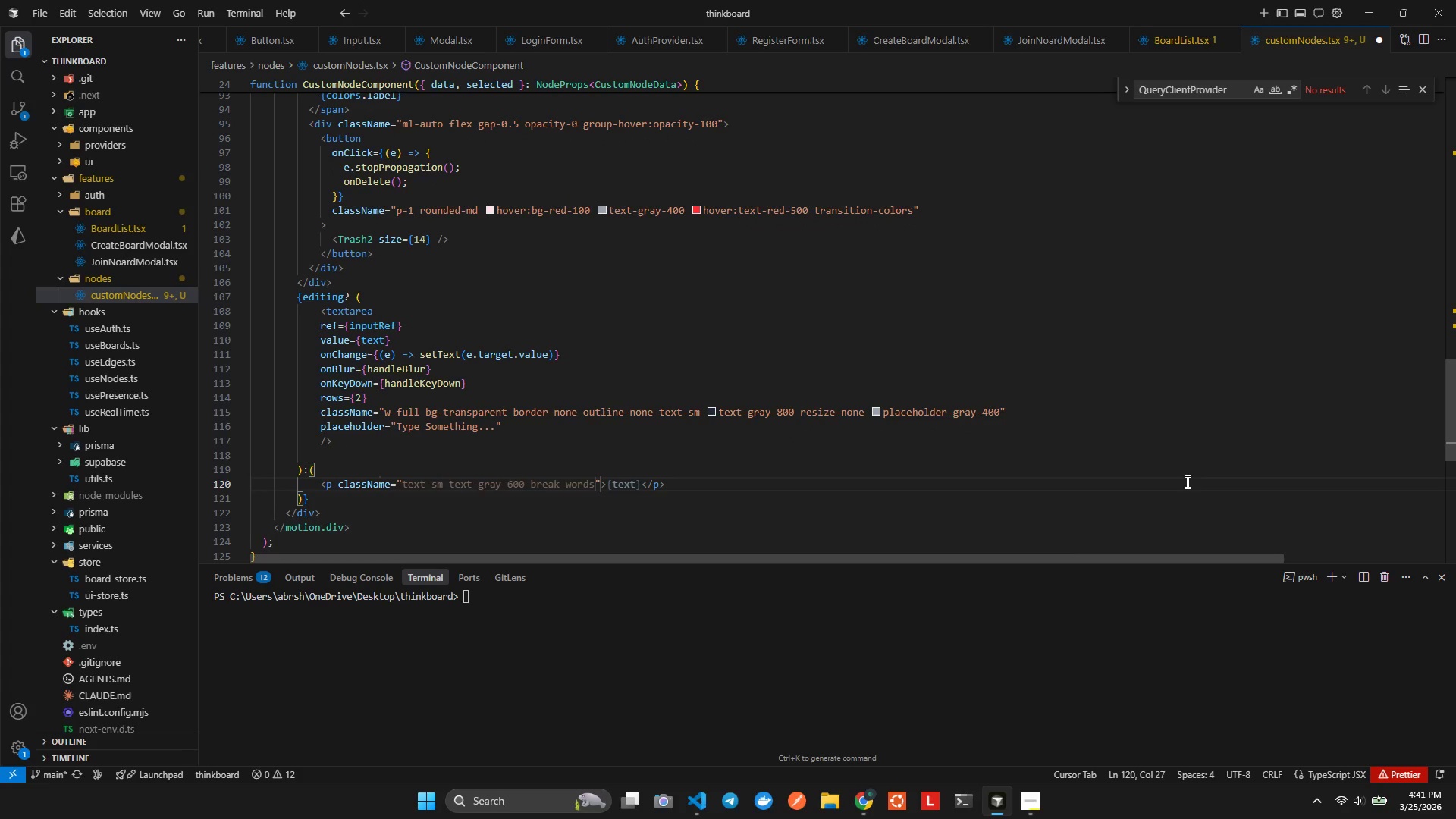 
type(textsm)
 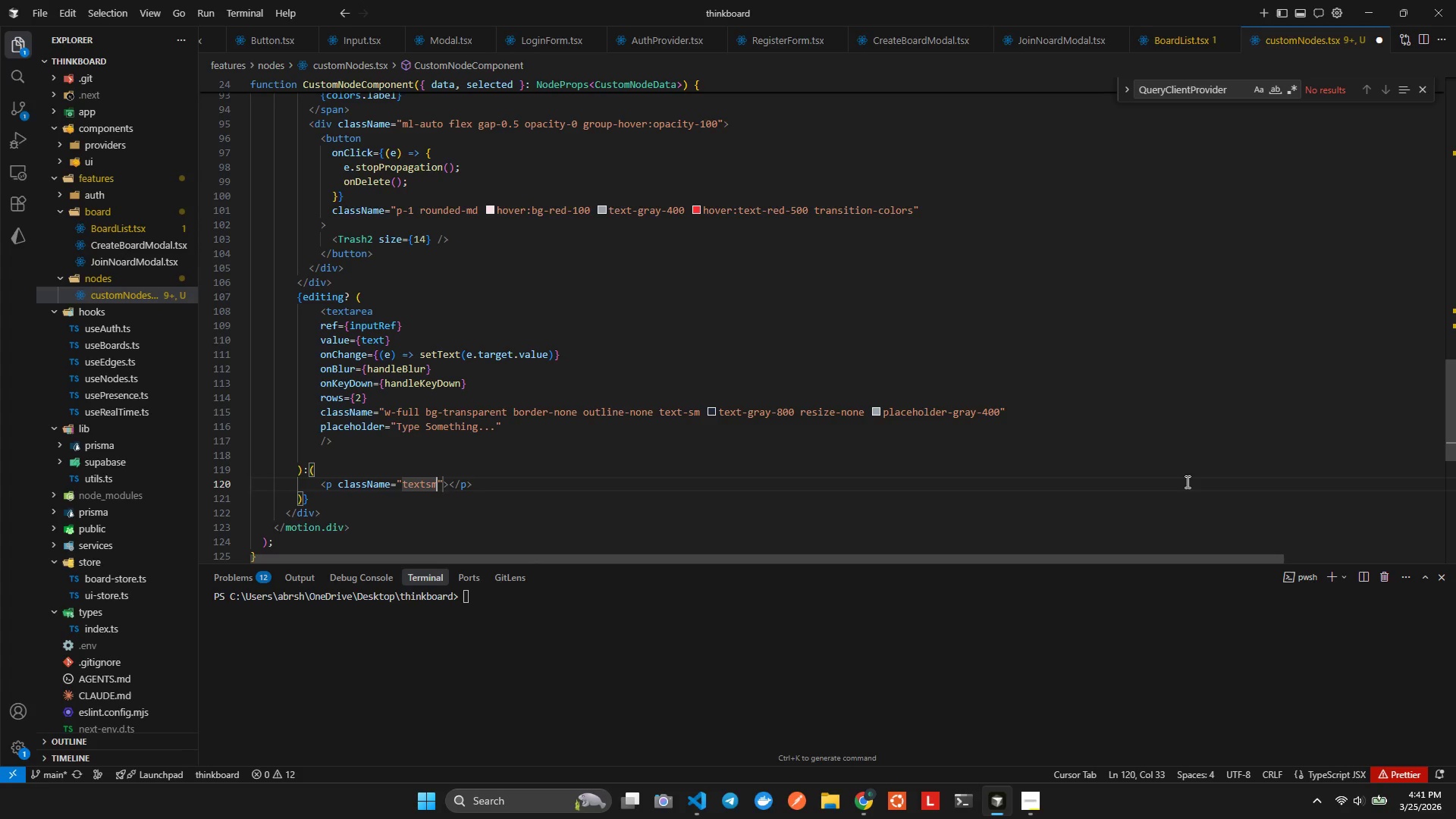 
key(Control+ControlLeft)
 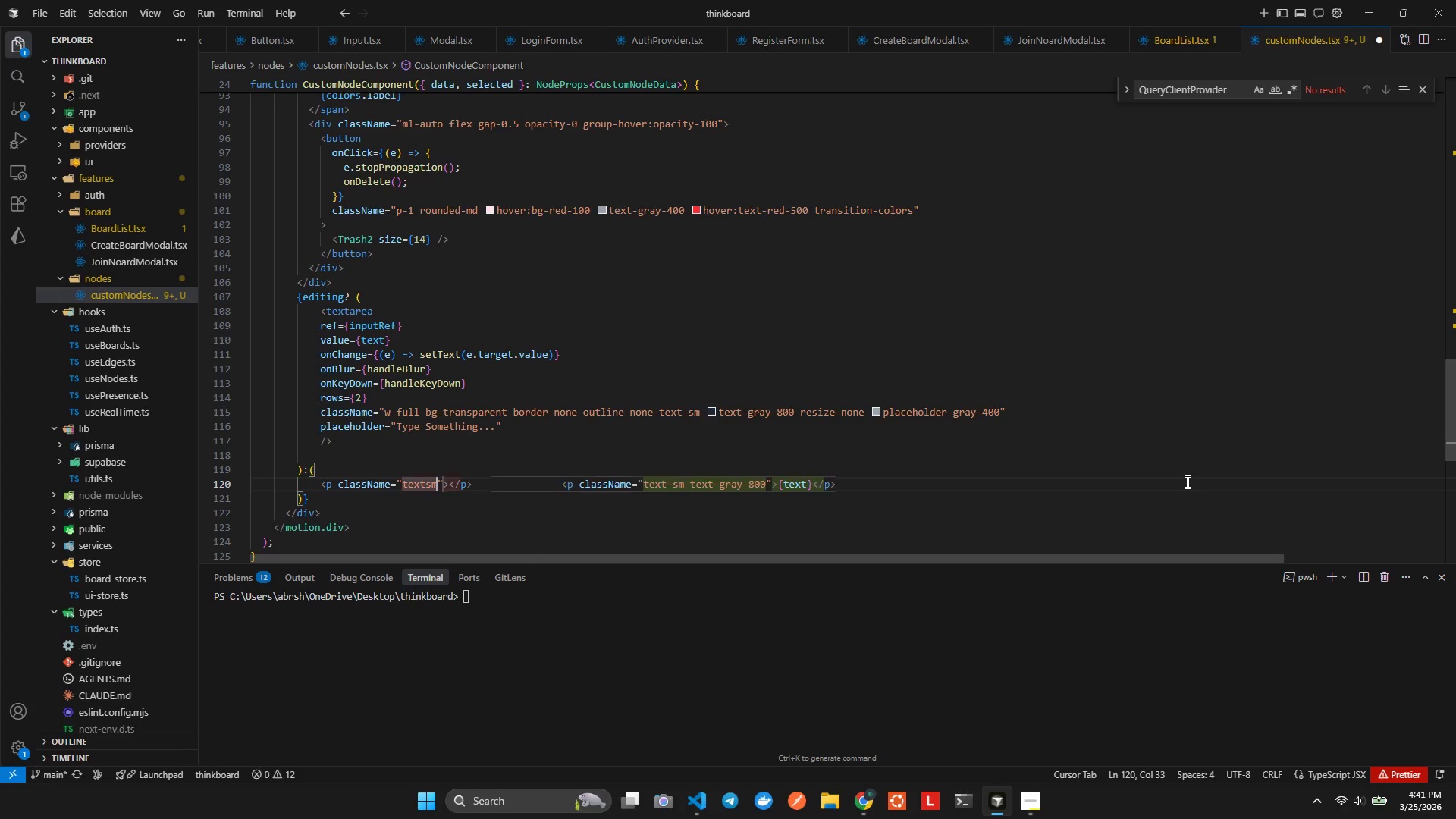 
key(Control+Space)
 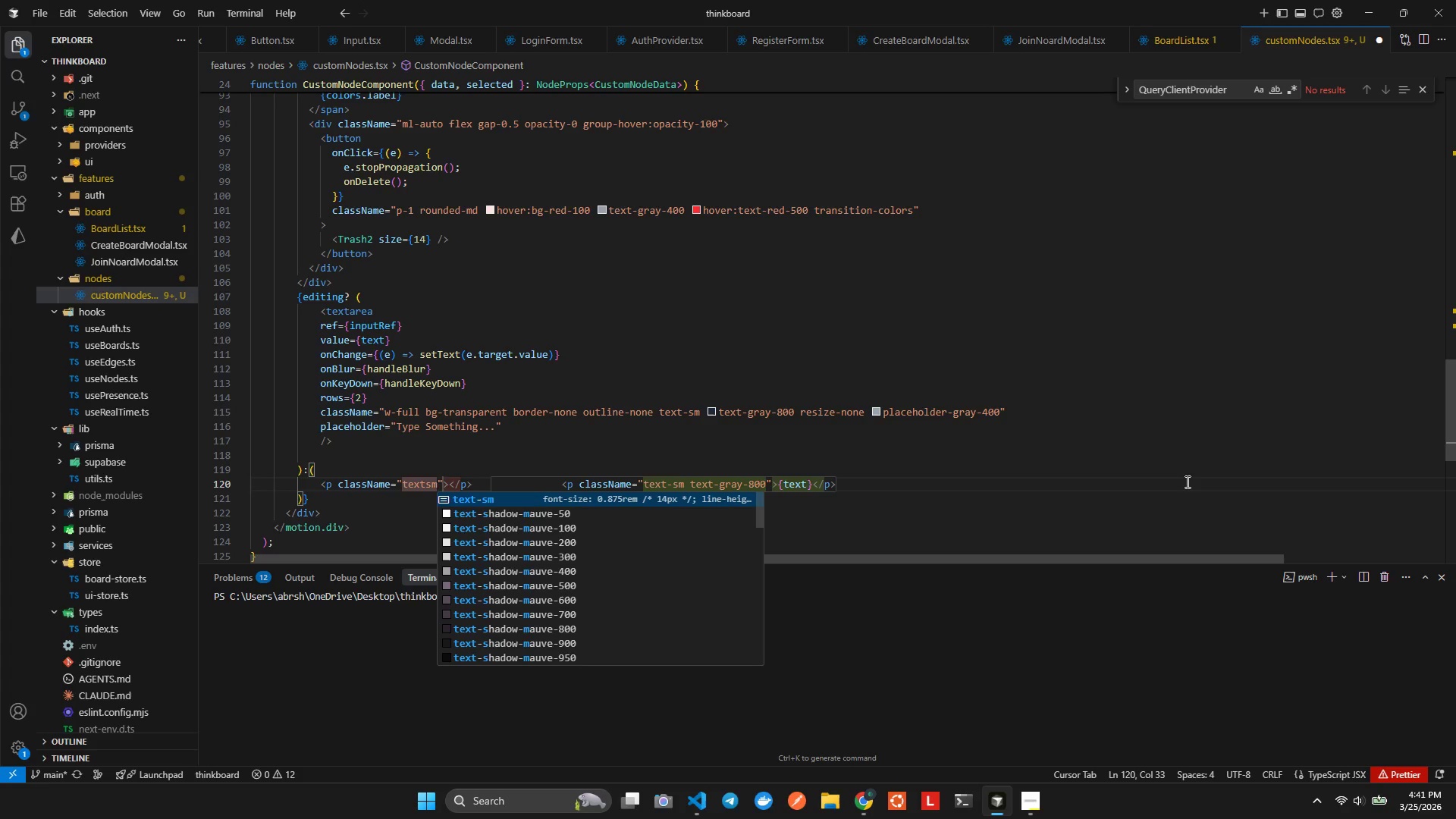 
key(Enter)
 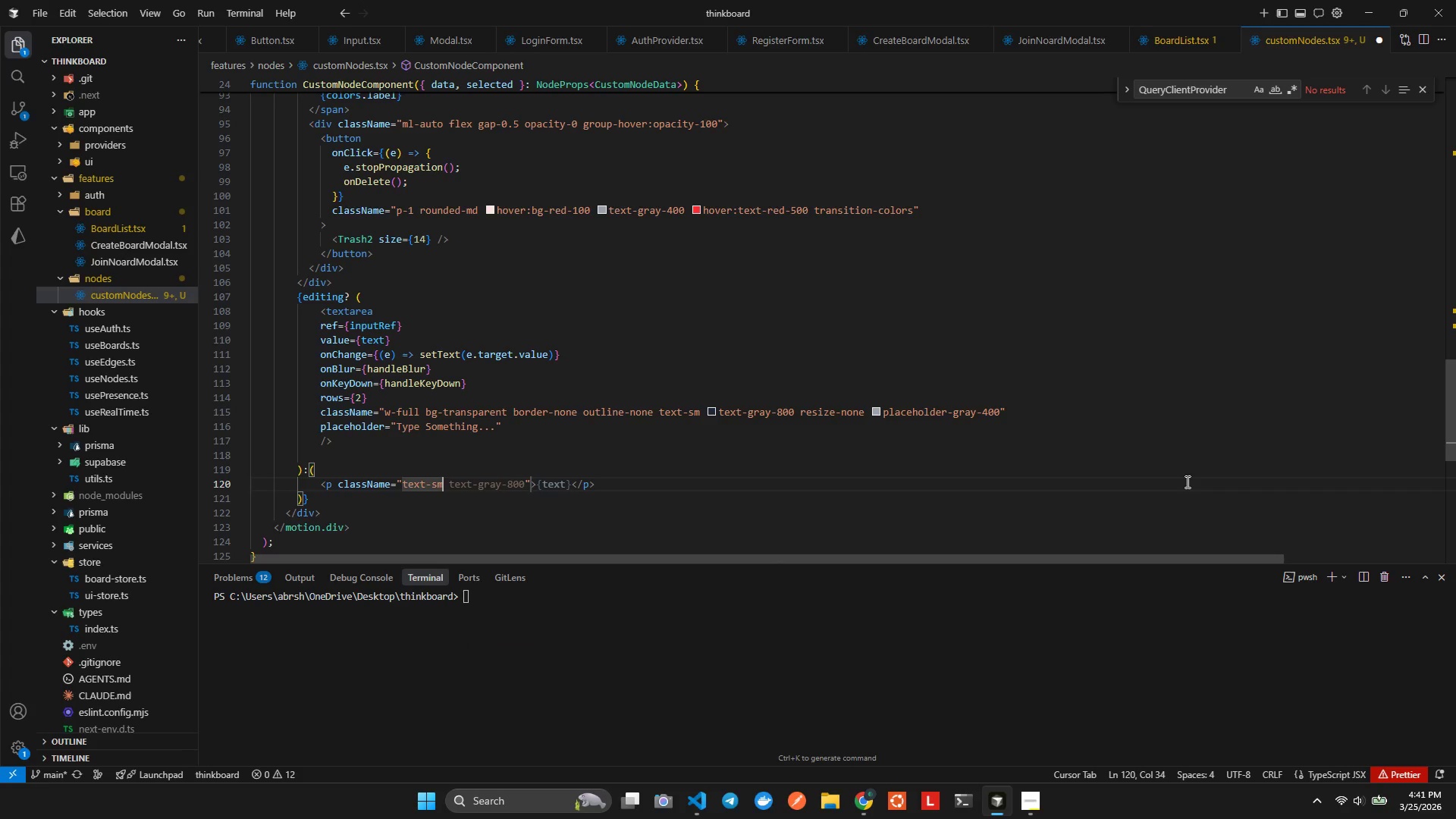 
type( textgra800)
 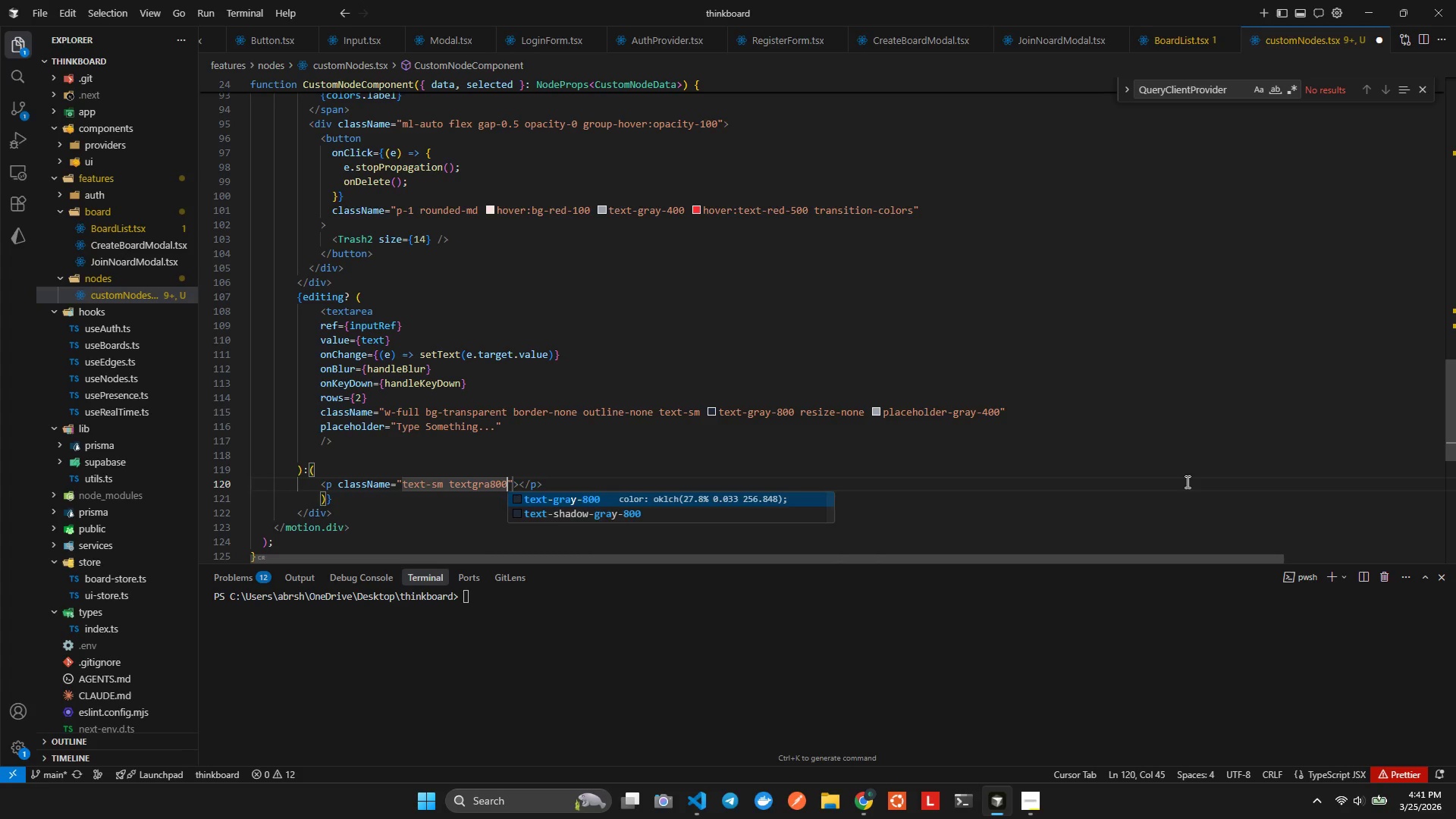 
key(Enter)
 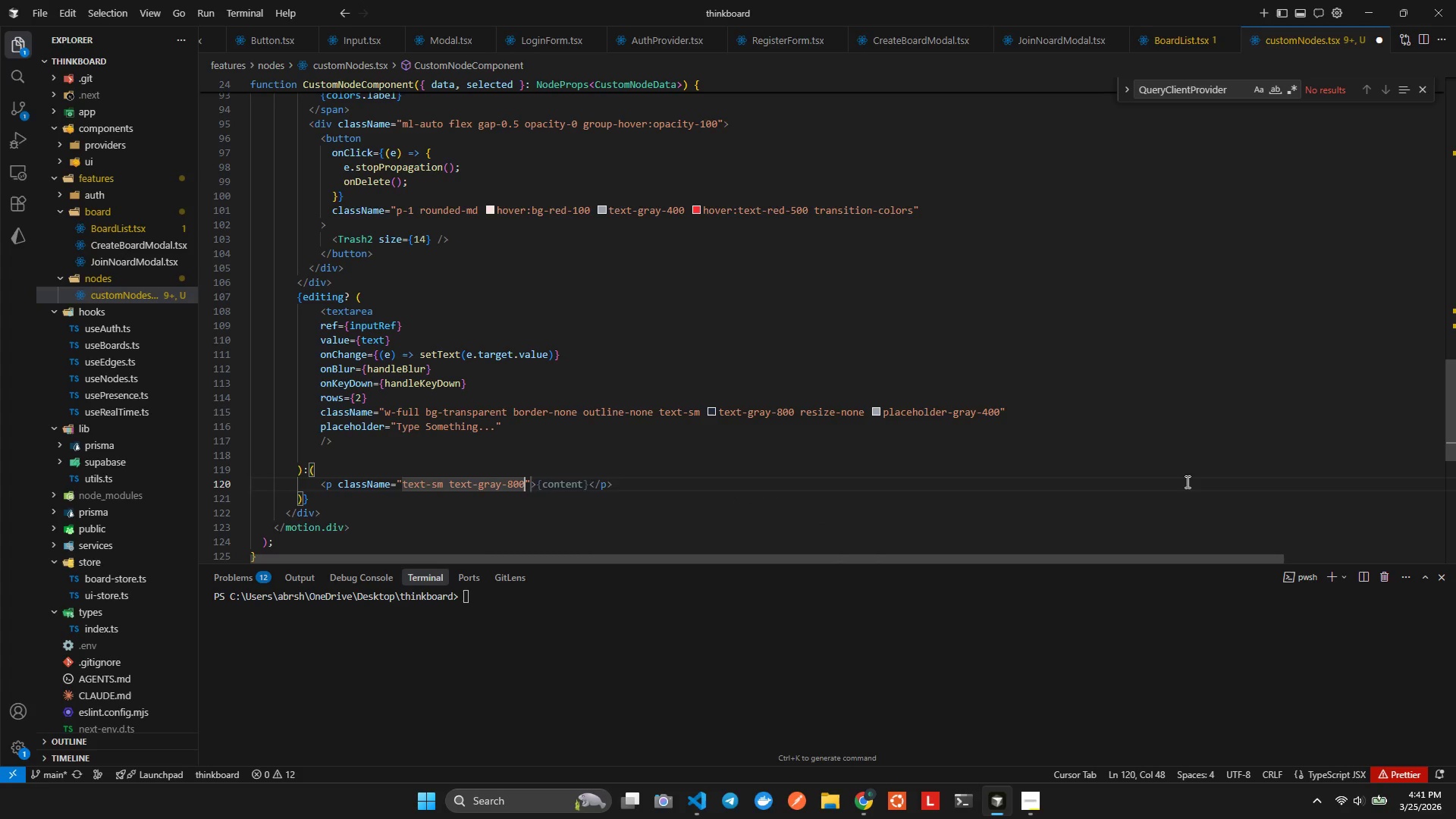 
type( cursotext)
 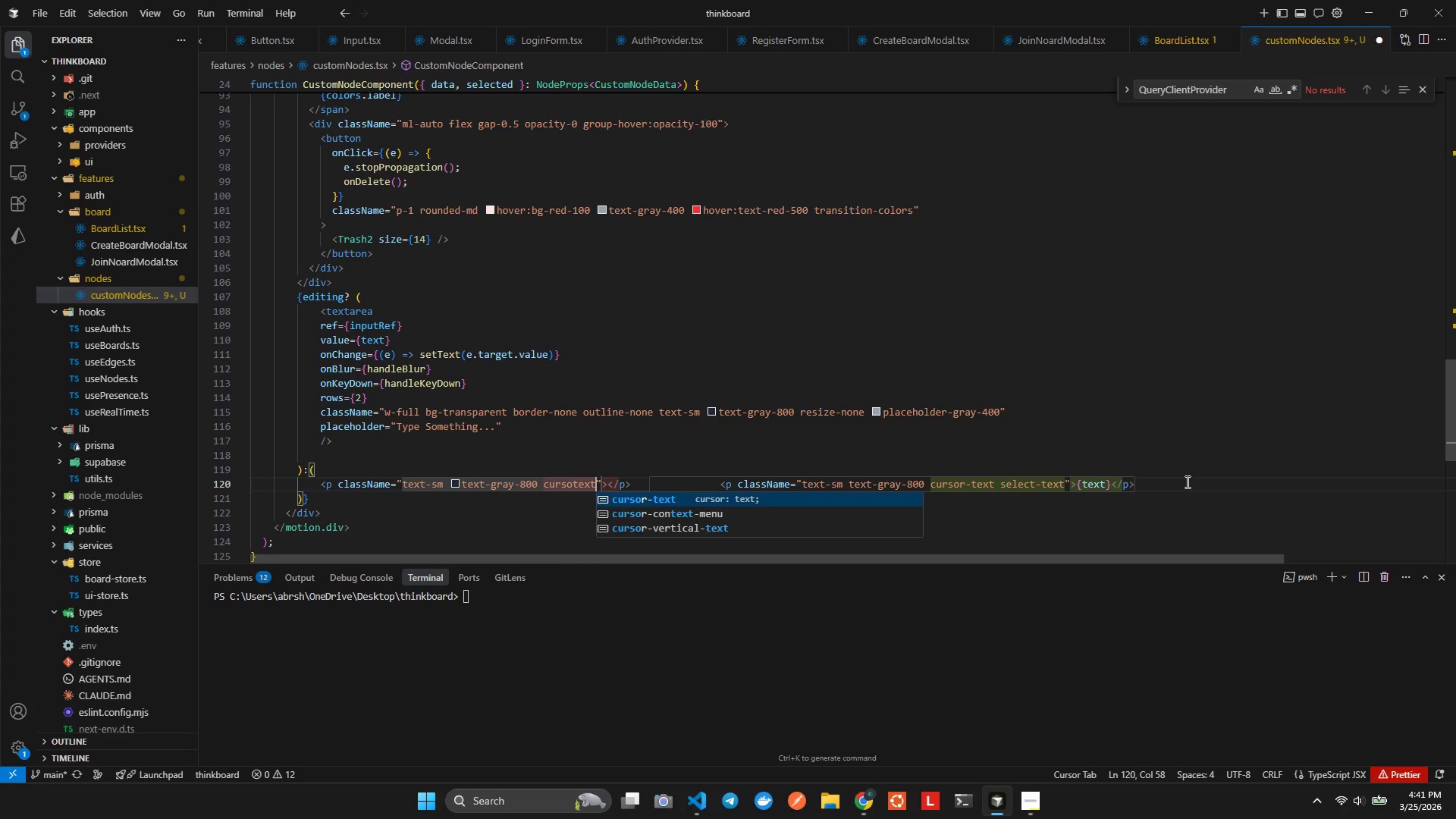 
key(Enter)
 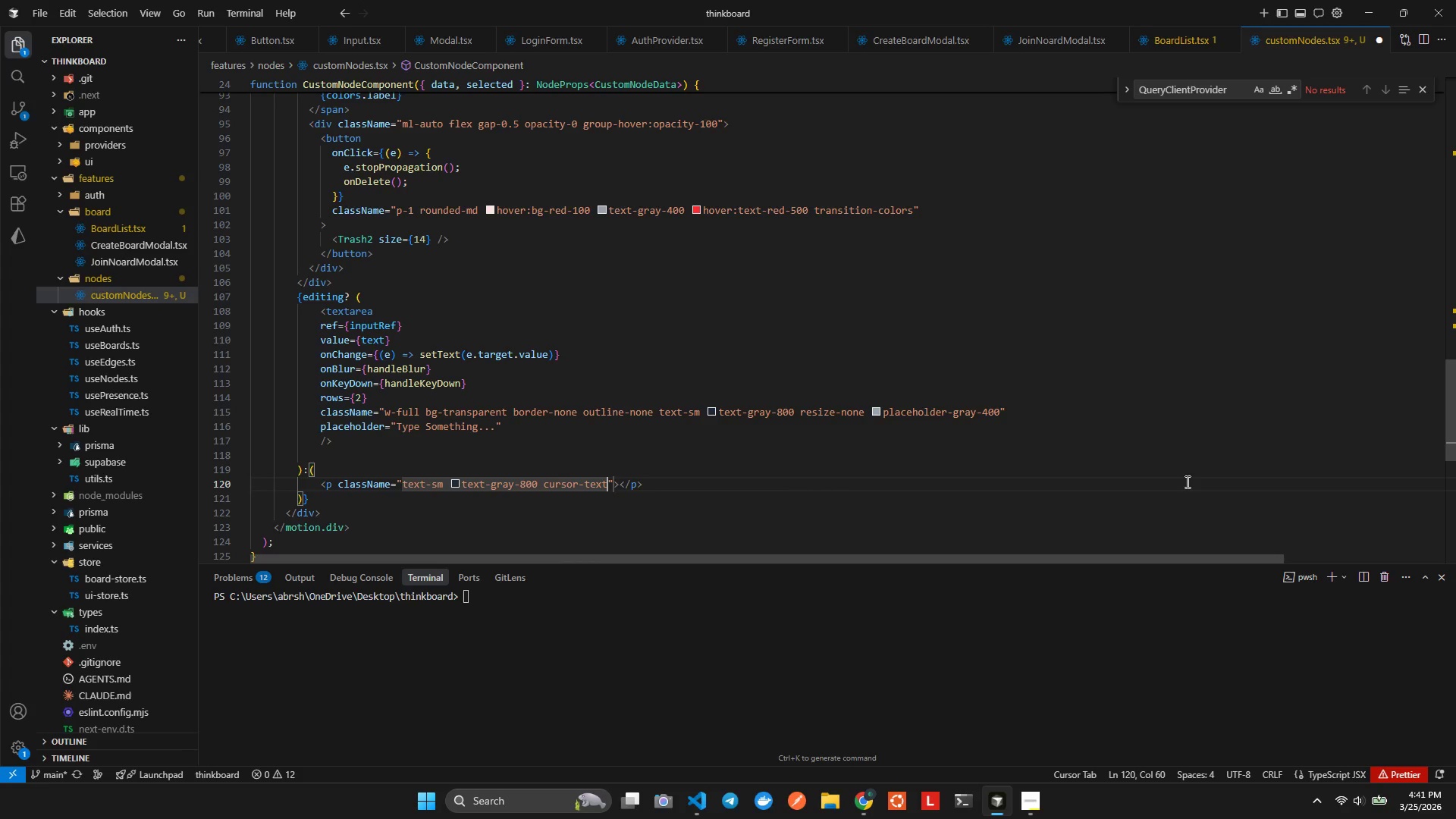 
type( minh8)
 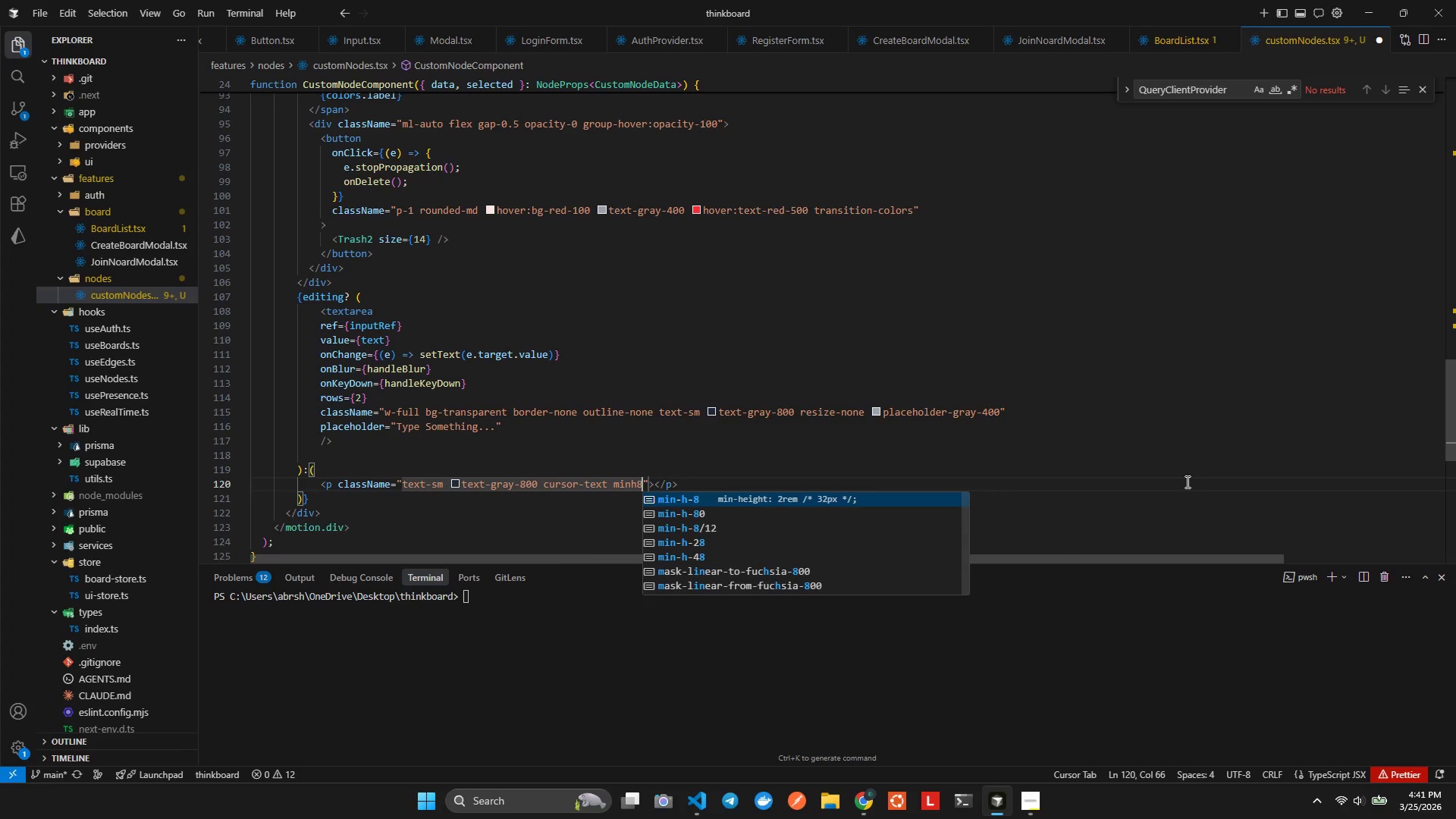 
key(Enter)
 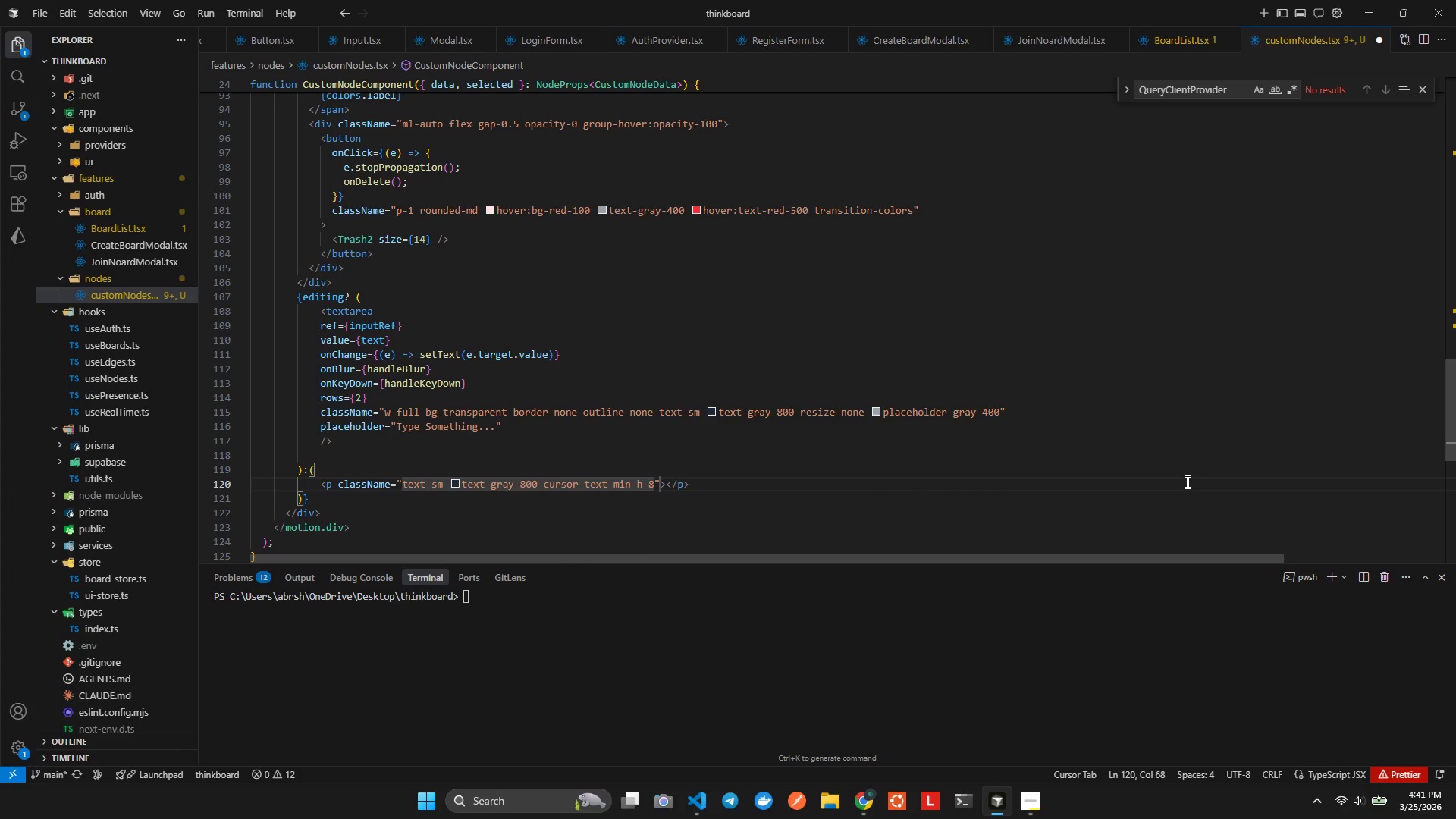 
type( whitespaceprew)
 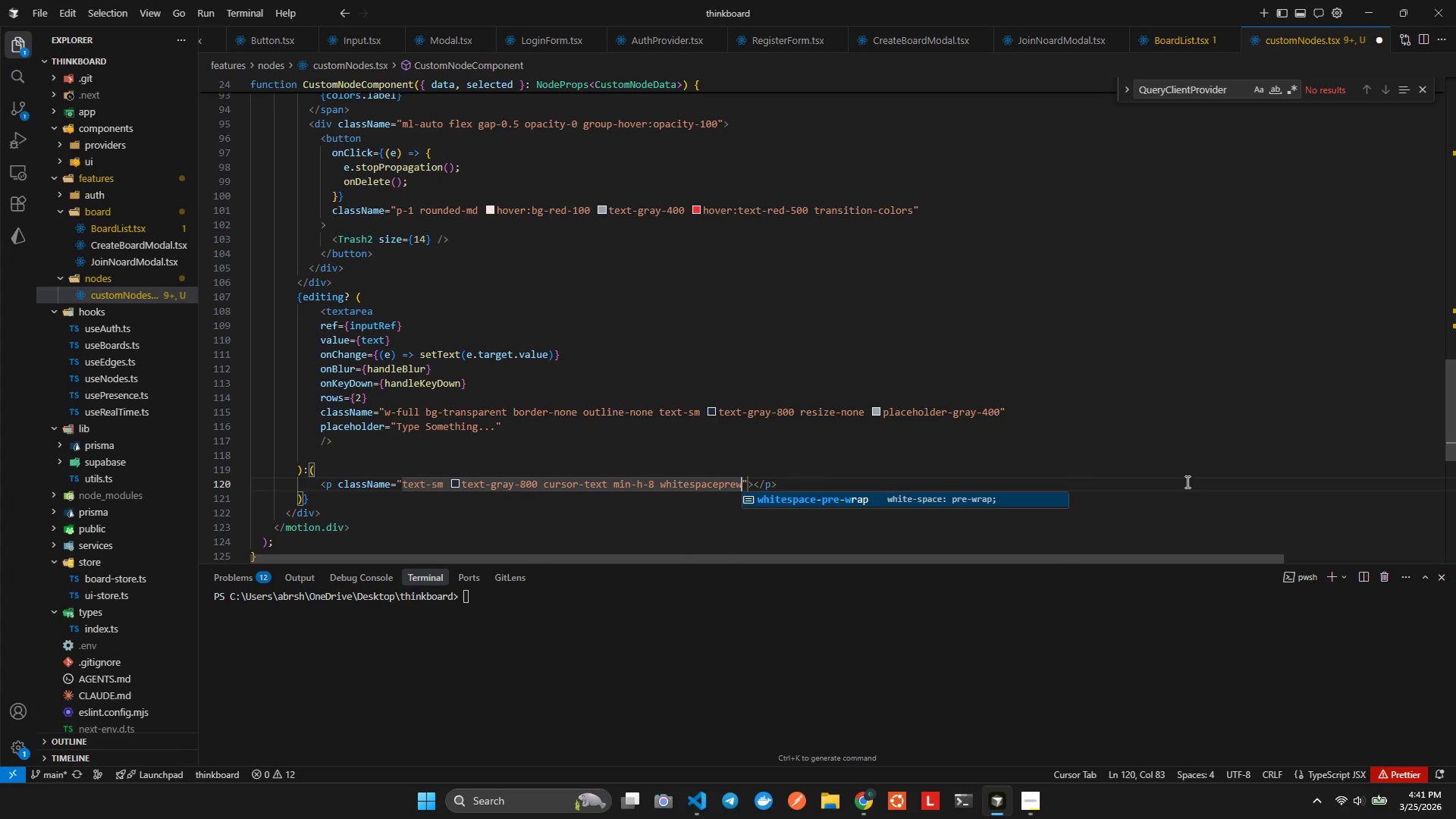 
key(Enter)
 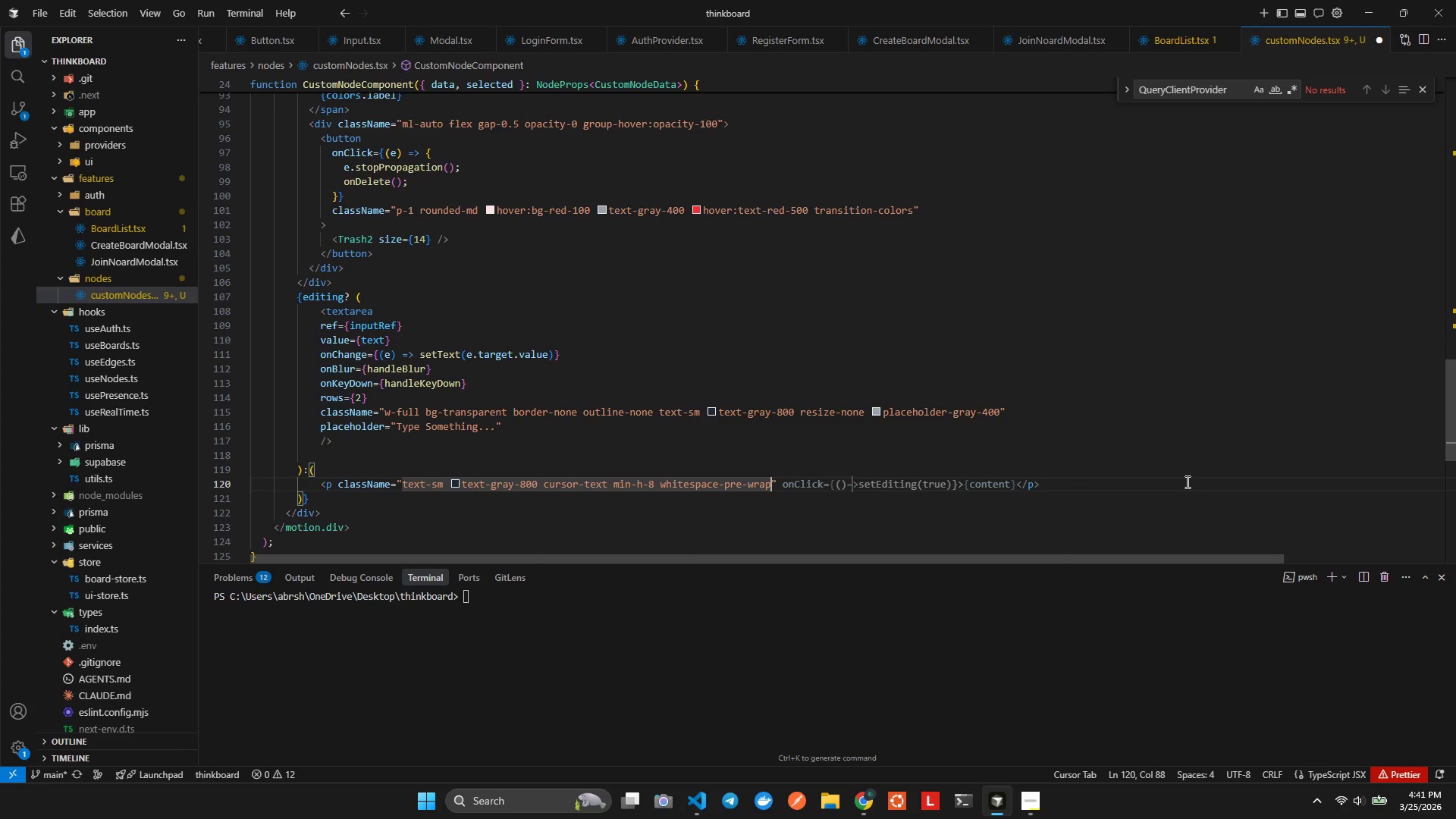 
type( breakwrd)
 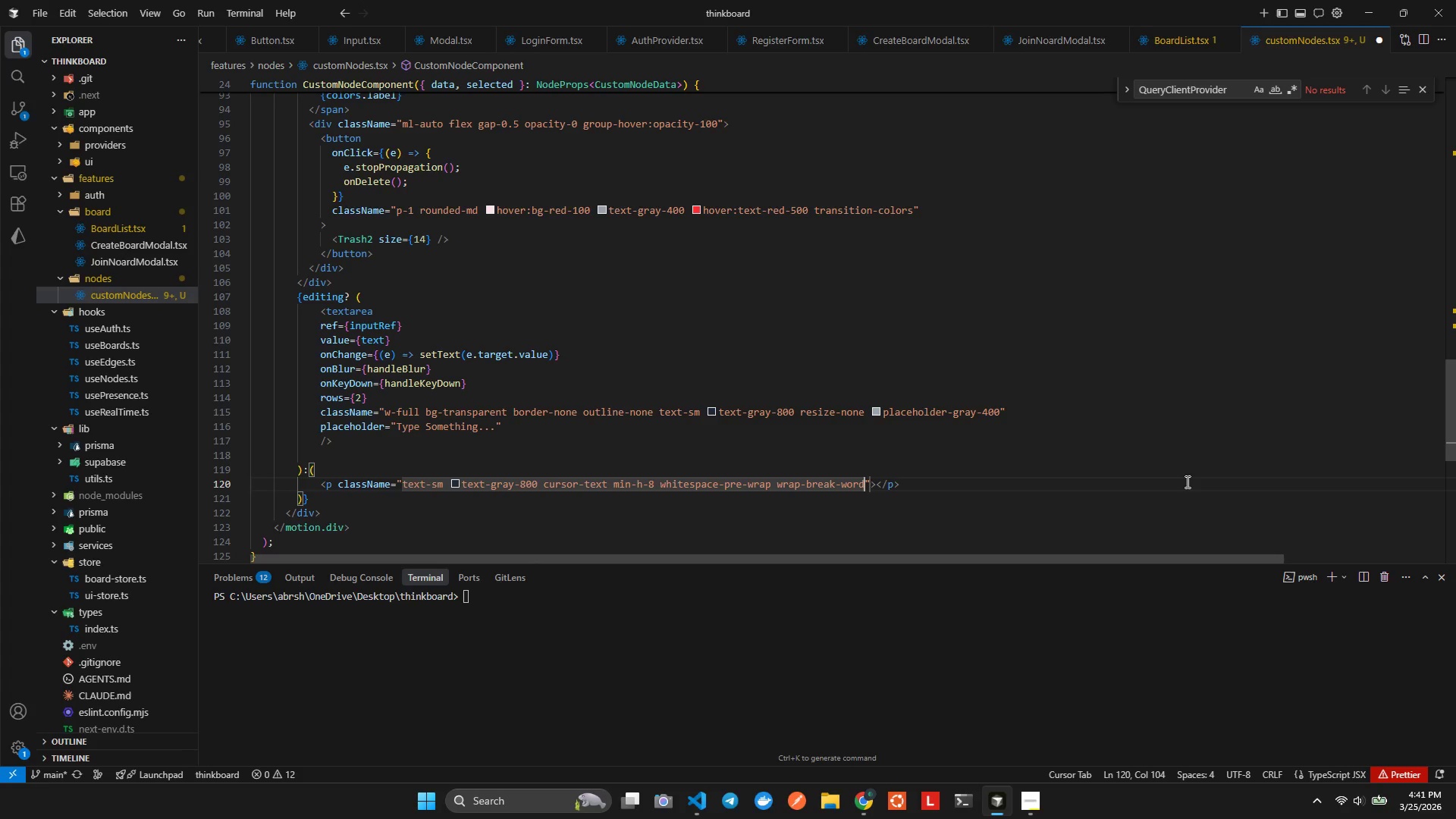 
hold_key(key=O, duration=0.31)
 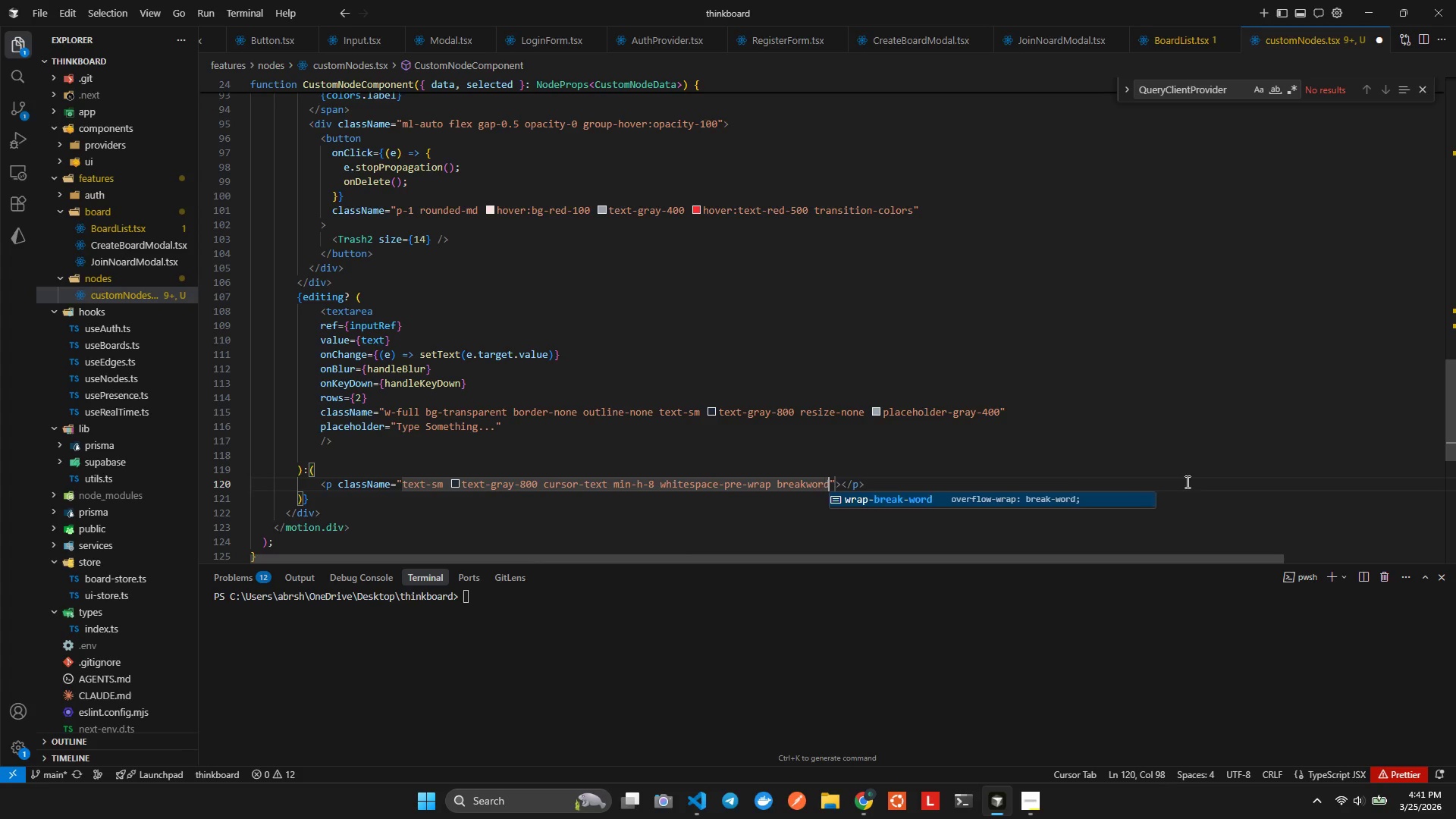 
key(Enter)
 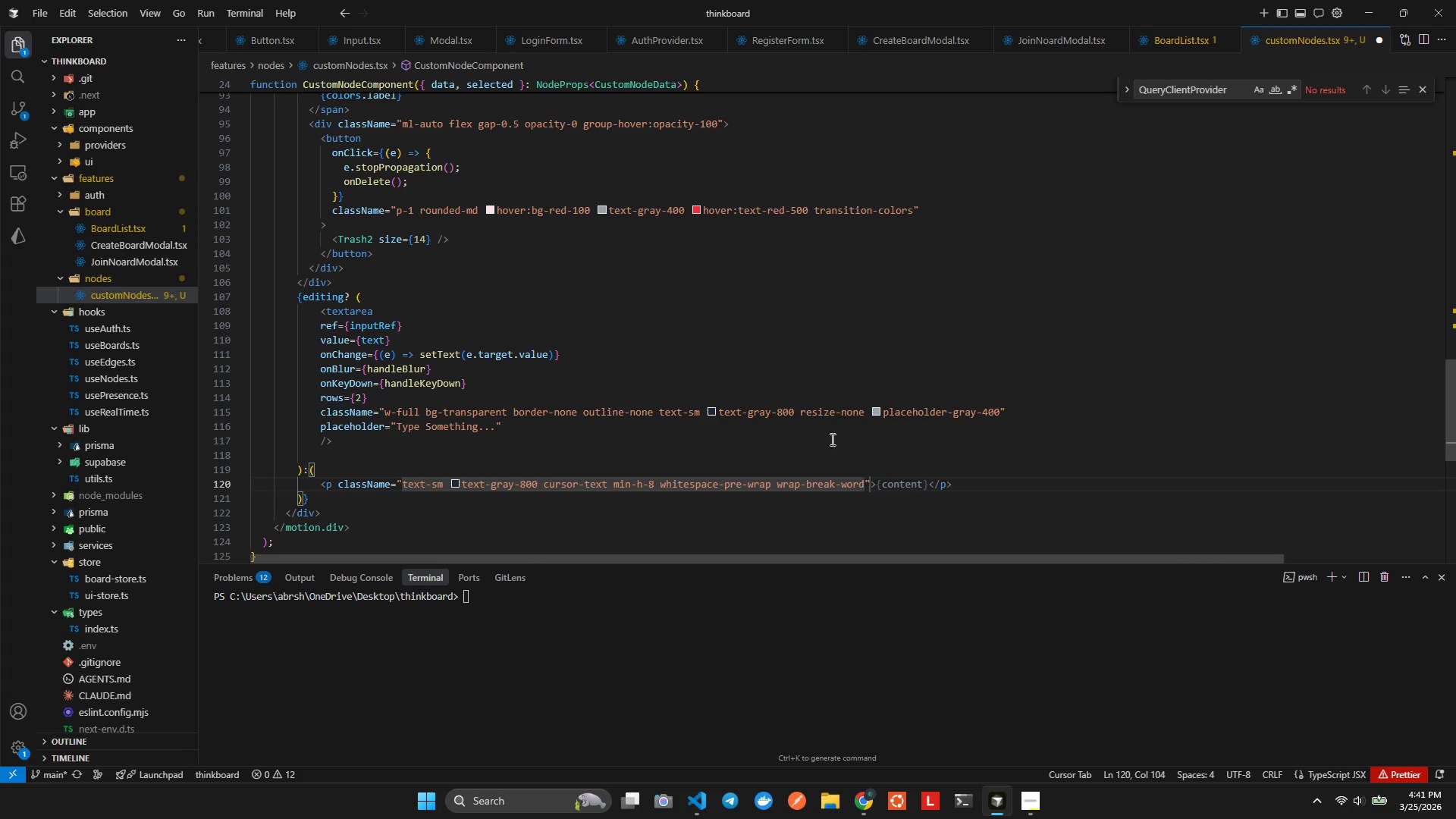 
left_click([871, 481])
 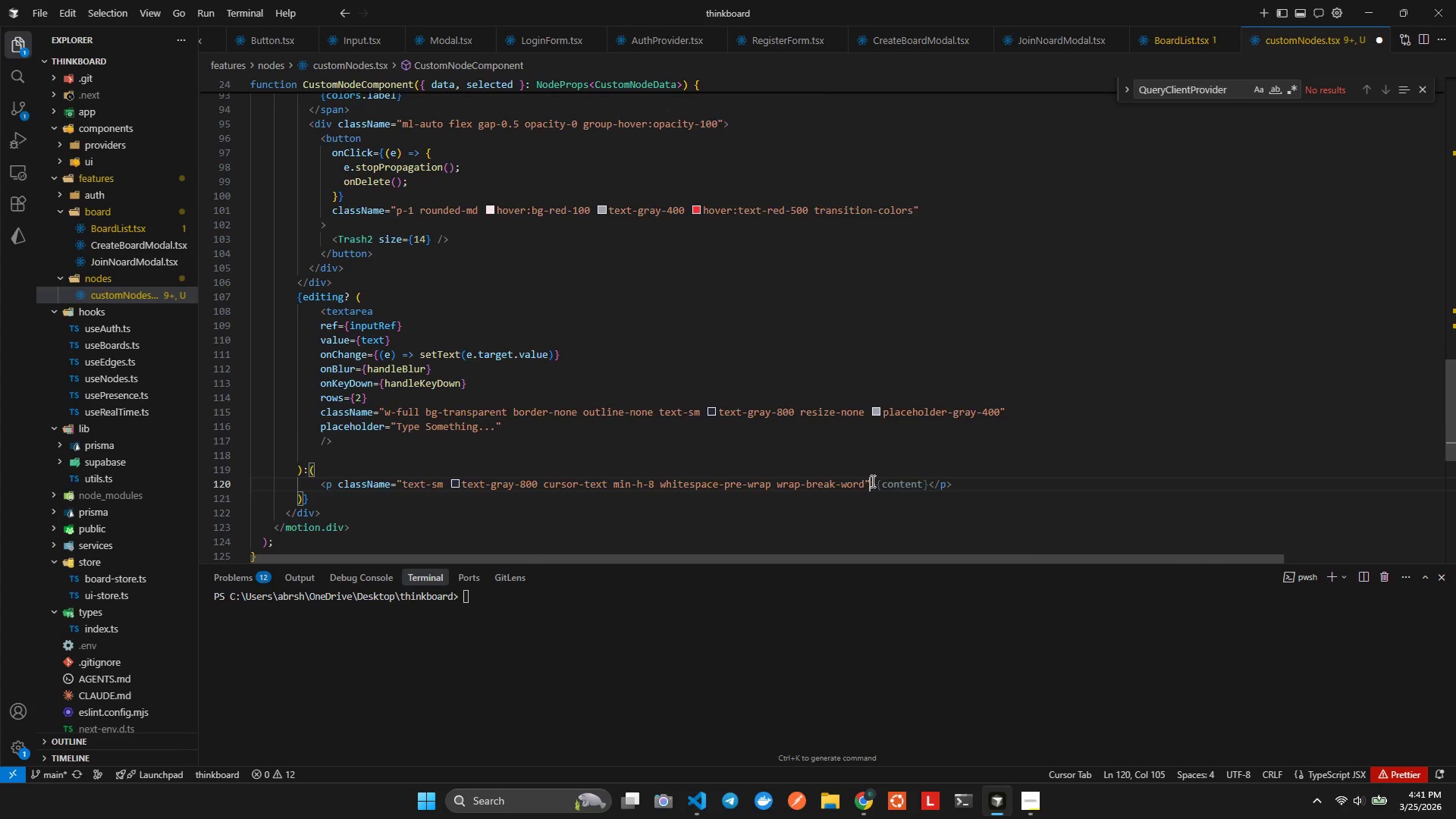 
key(Enter)
 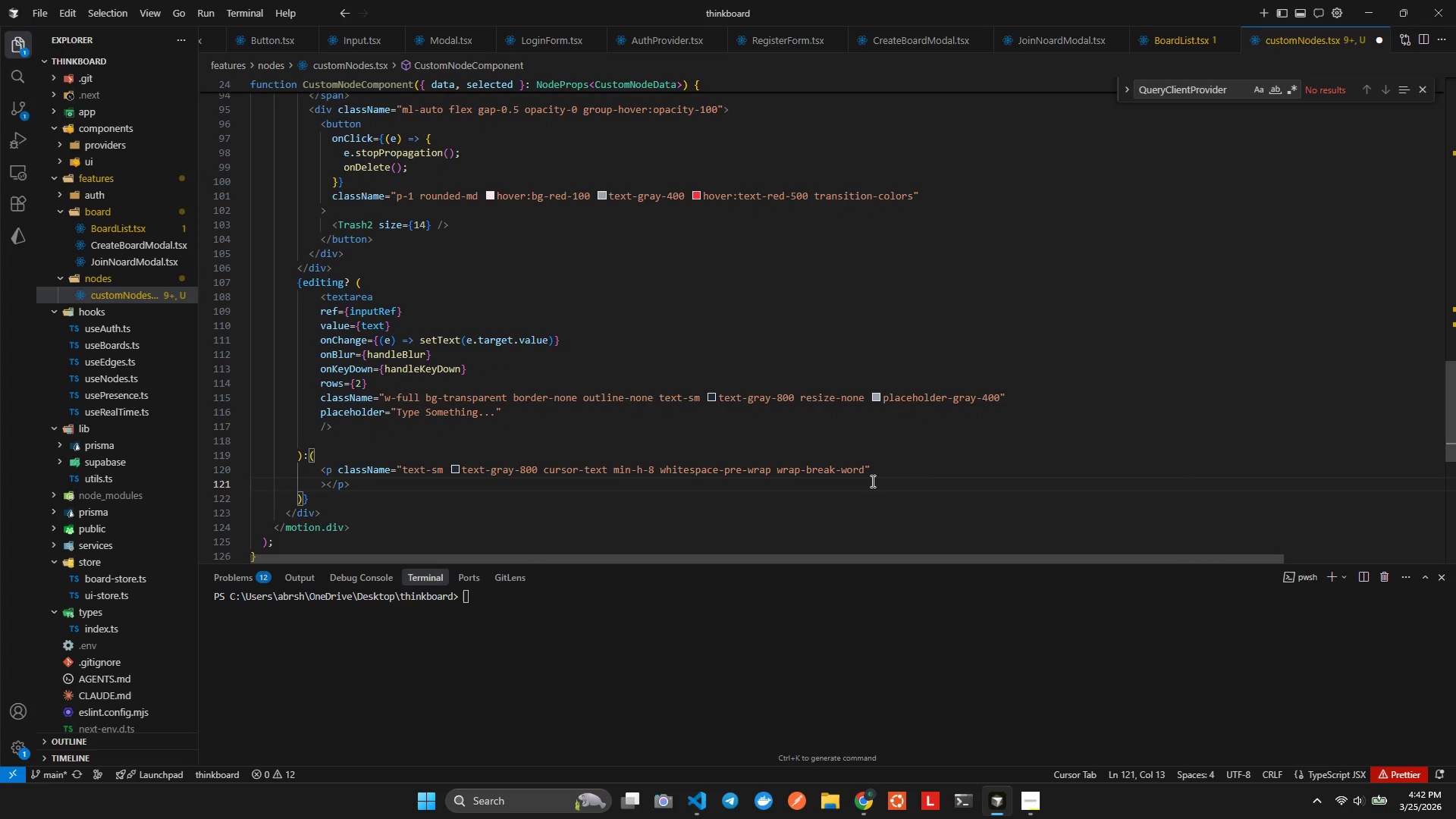 
key(Enter)
 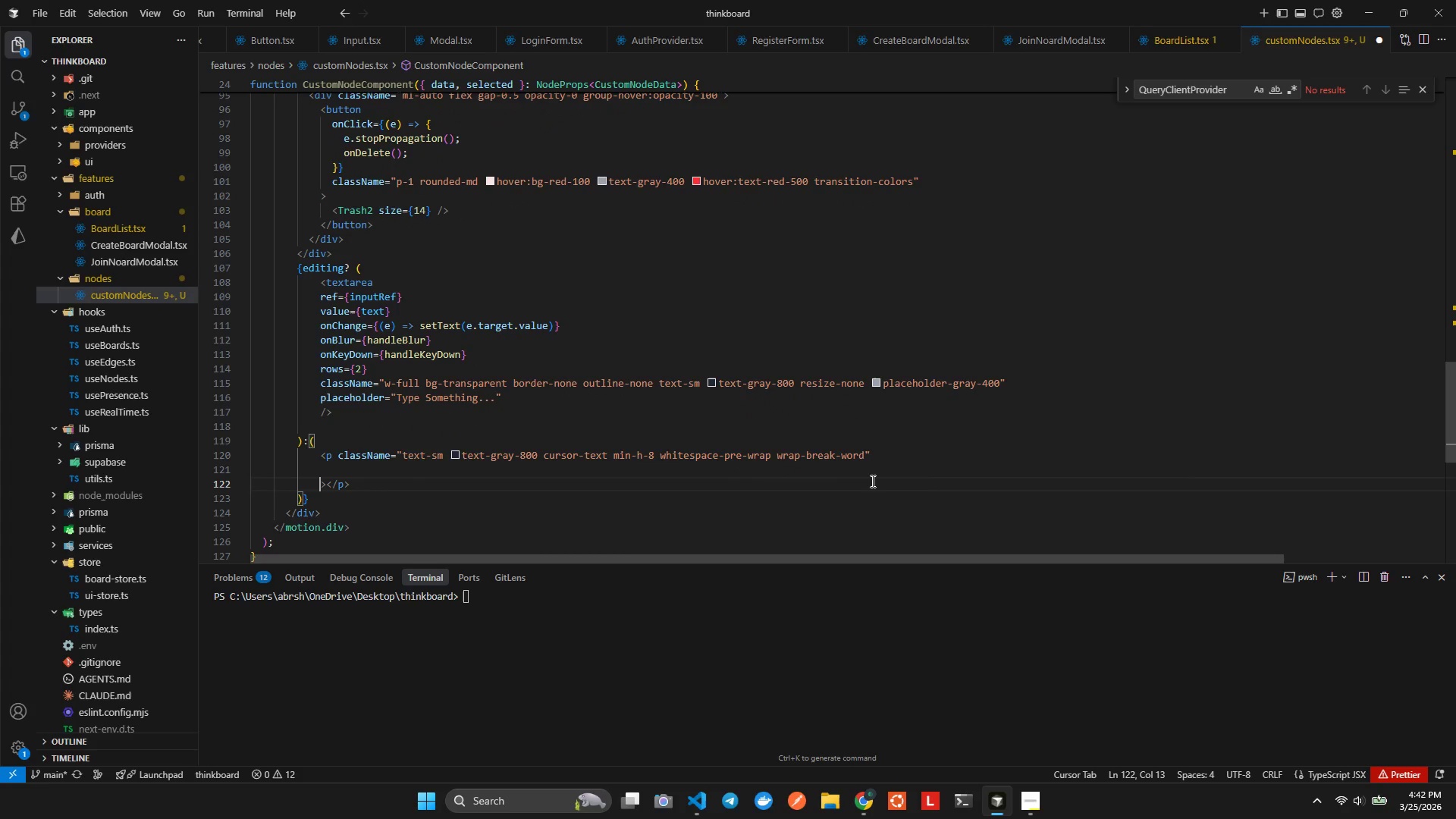 
key(ArrowUp)
 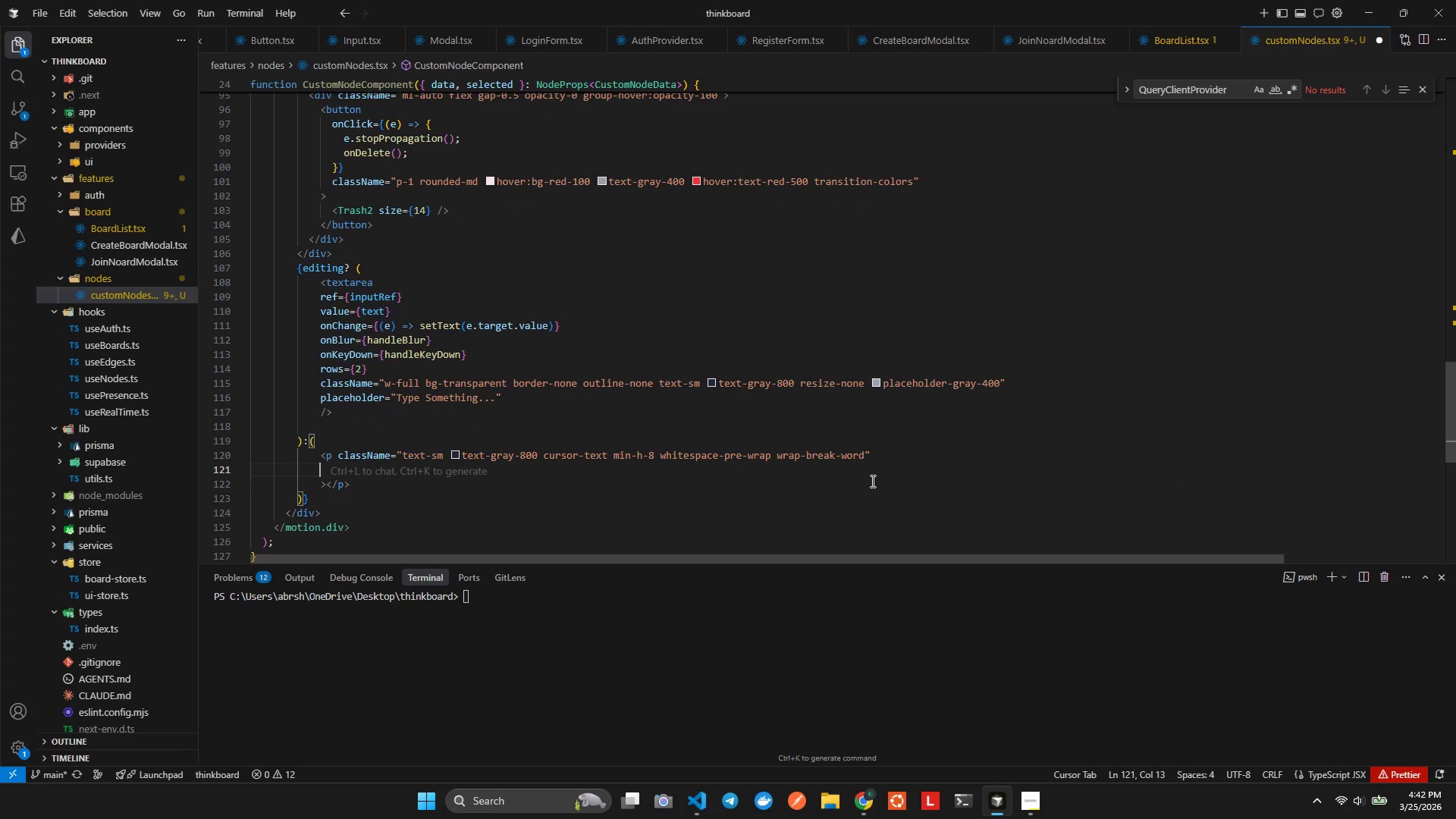 
key(Alt+AltLeft)
 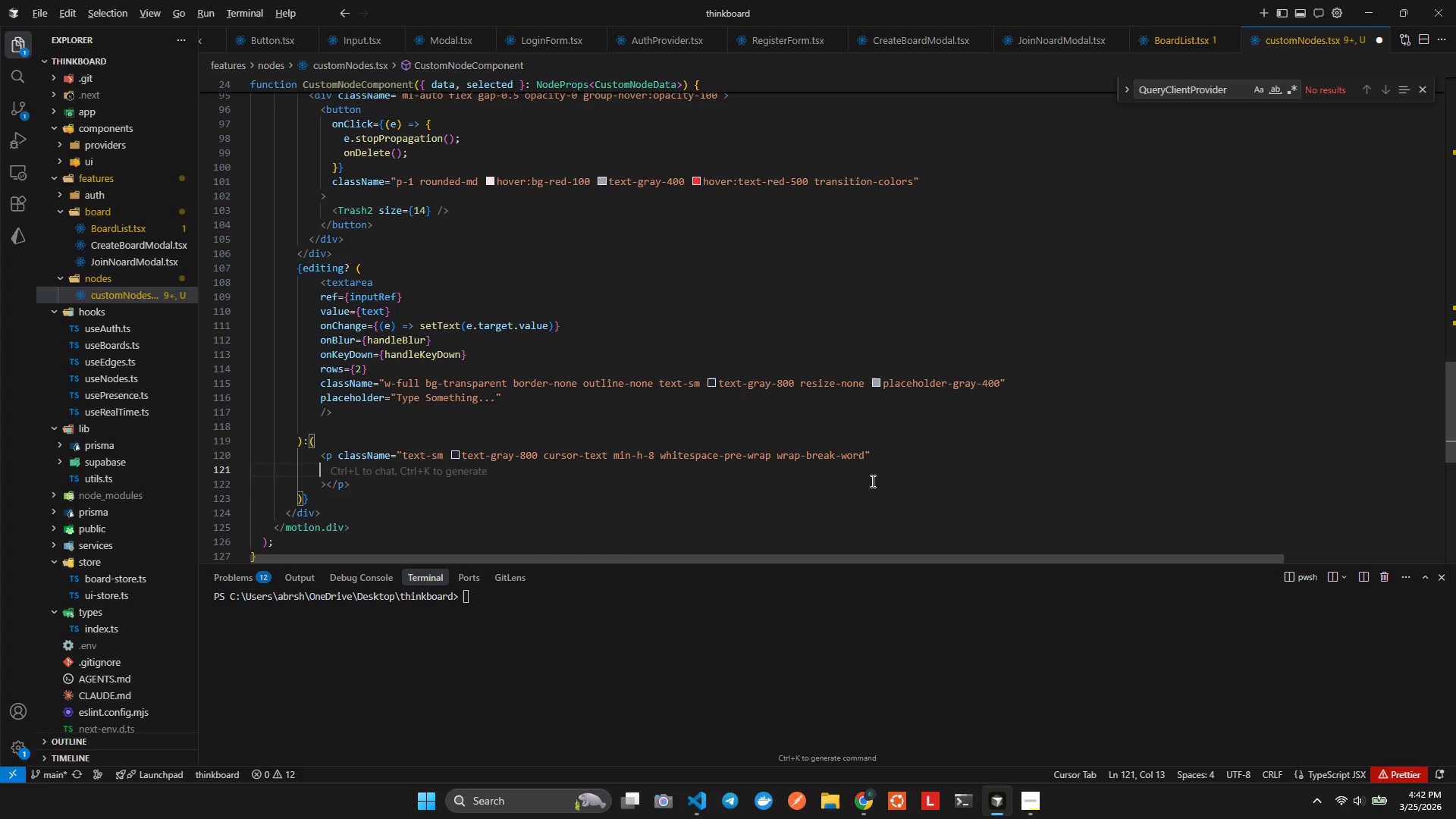 
key(Alt+Shift+ShiftLeft)
 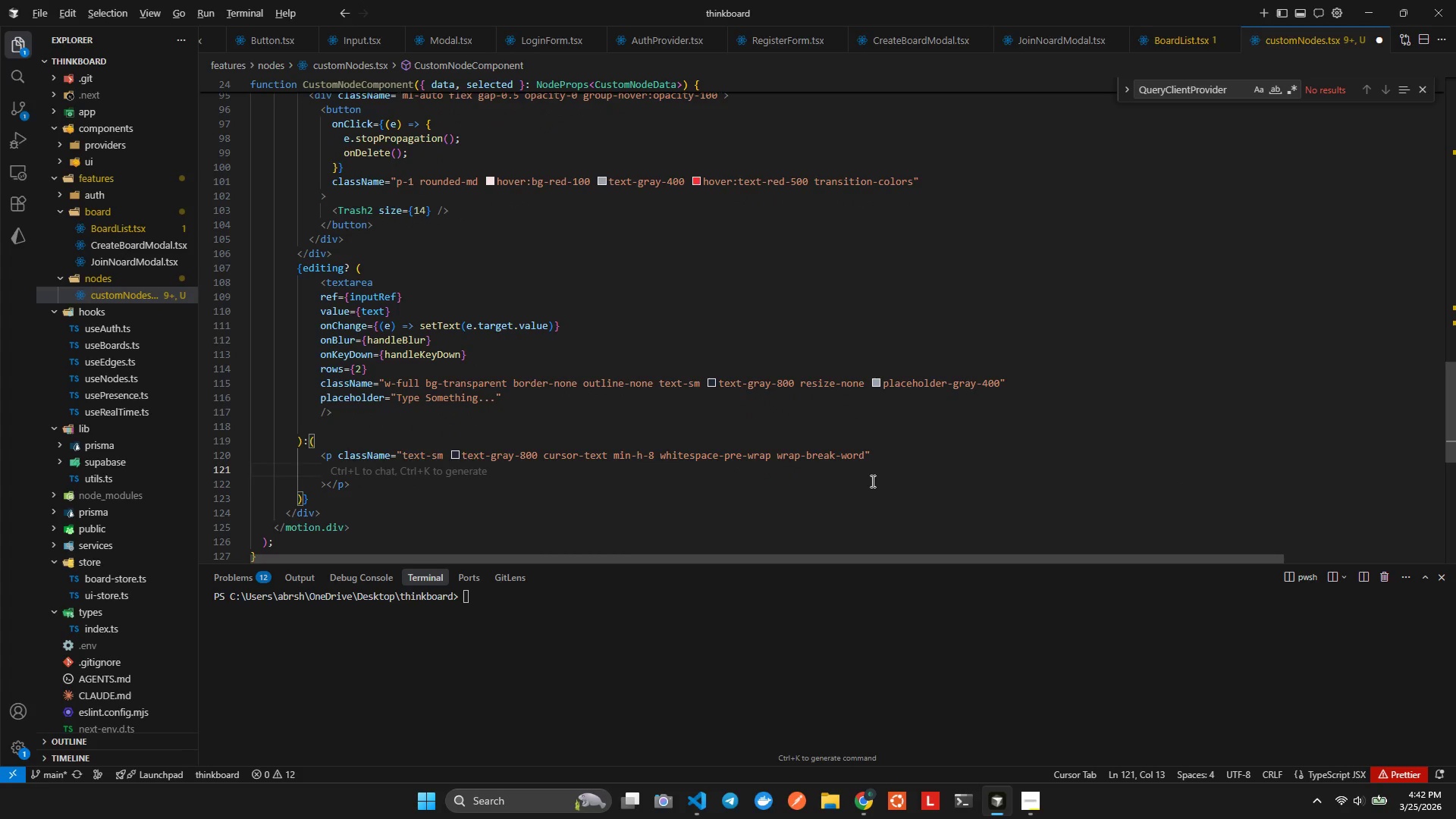 
key(Alt+Shift+F)
 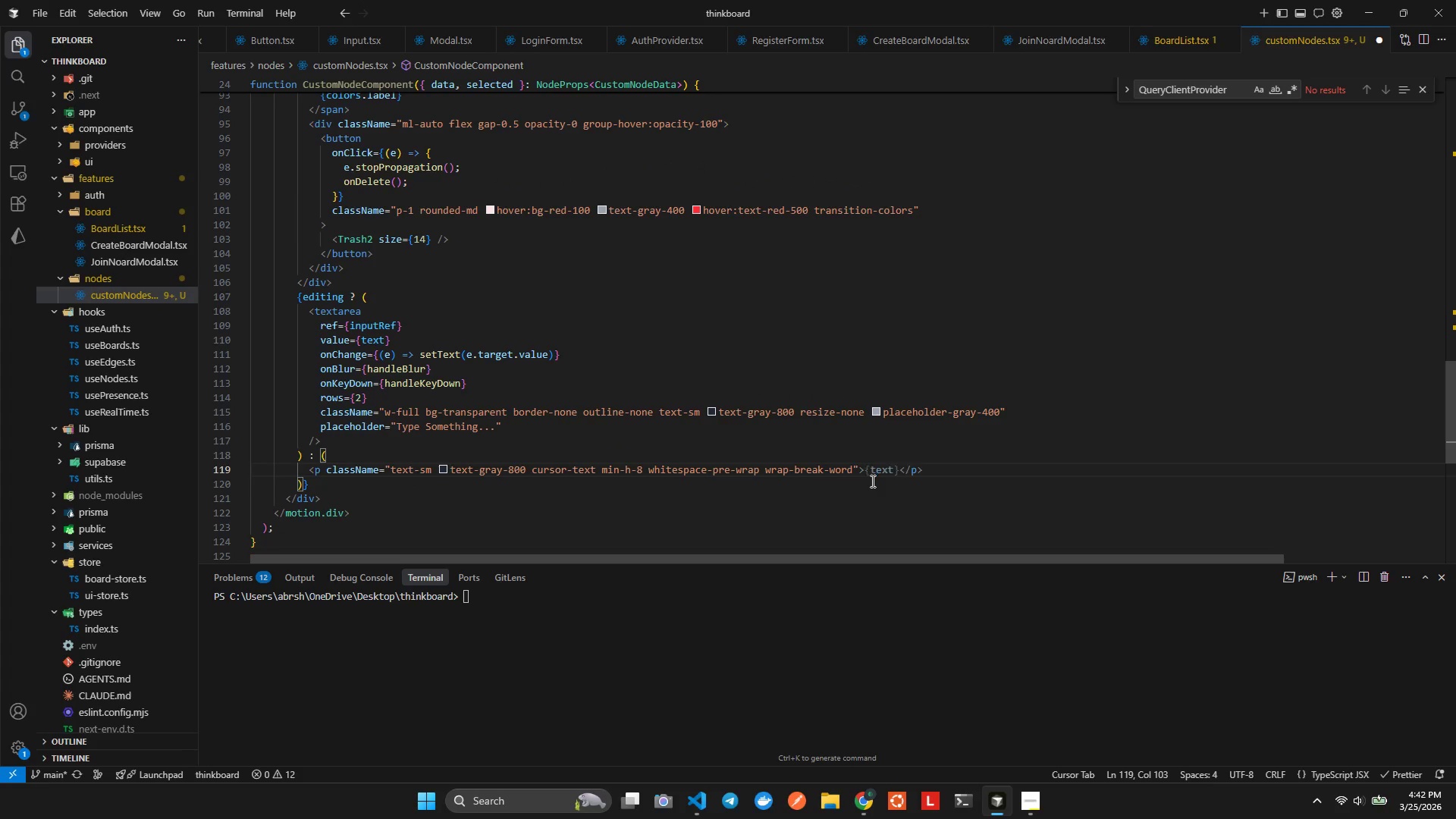 
key(Enter)
 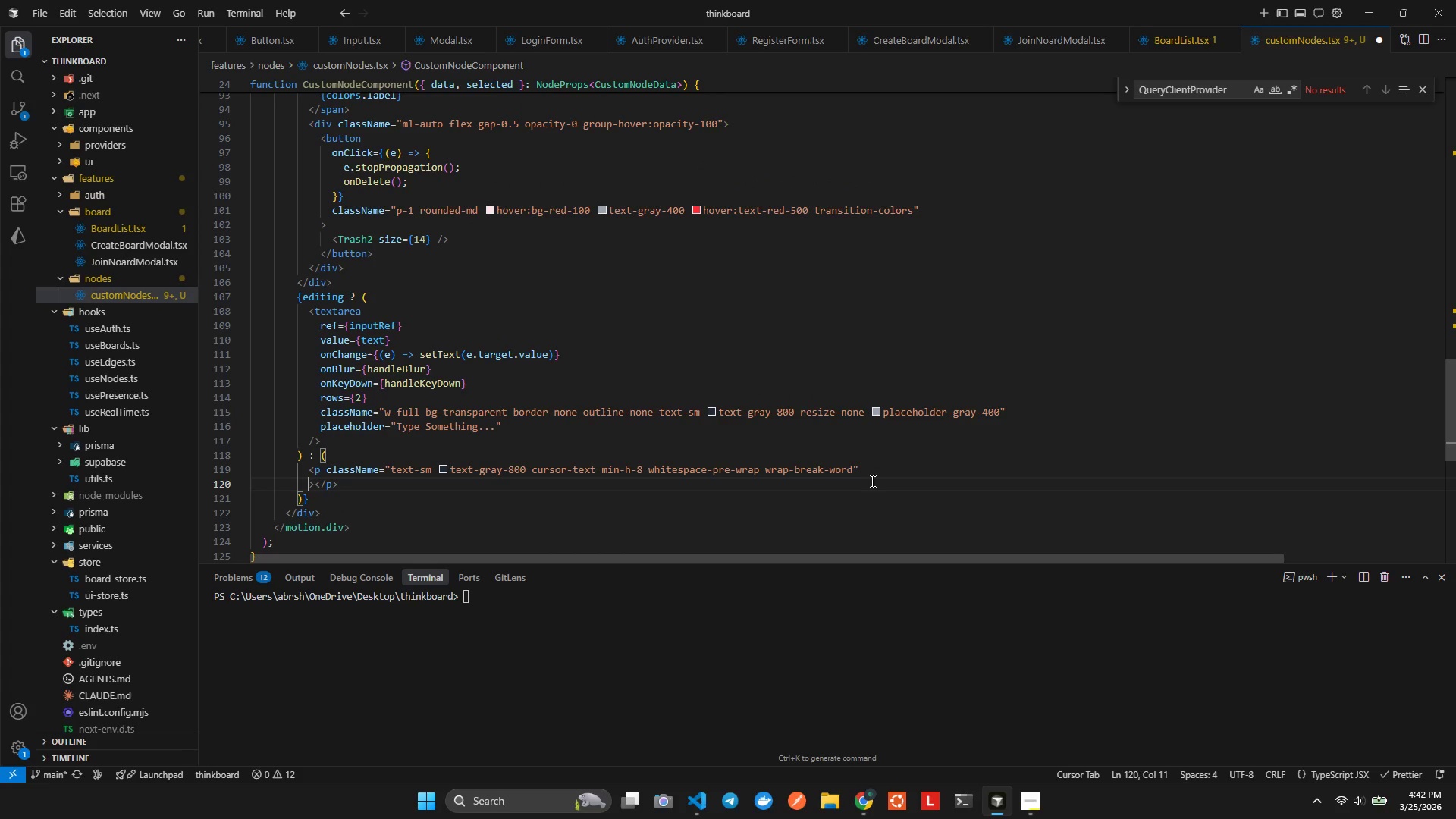 
type(onDocl)
 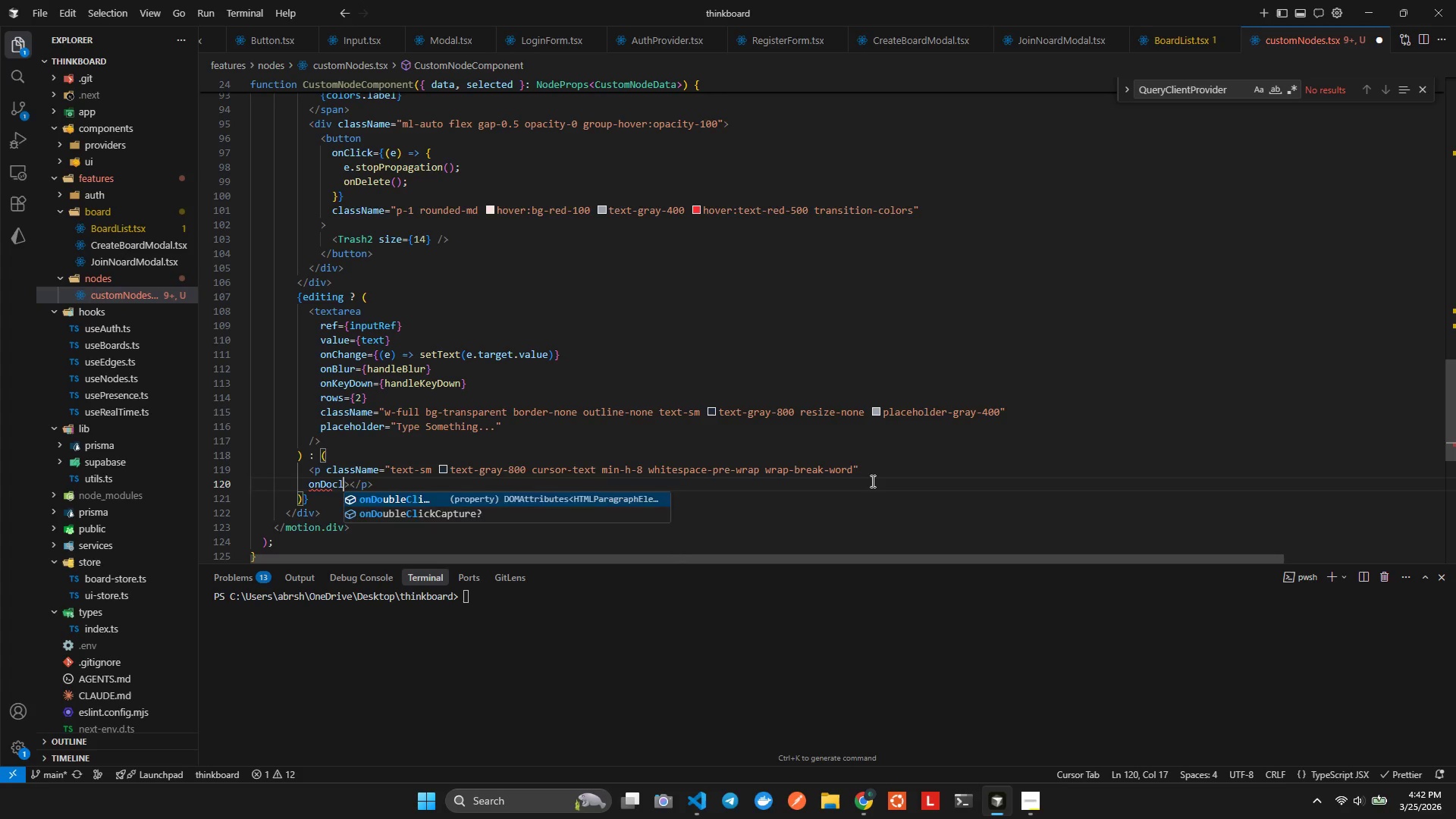 
key(Enter)
 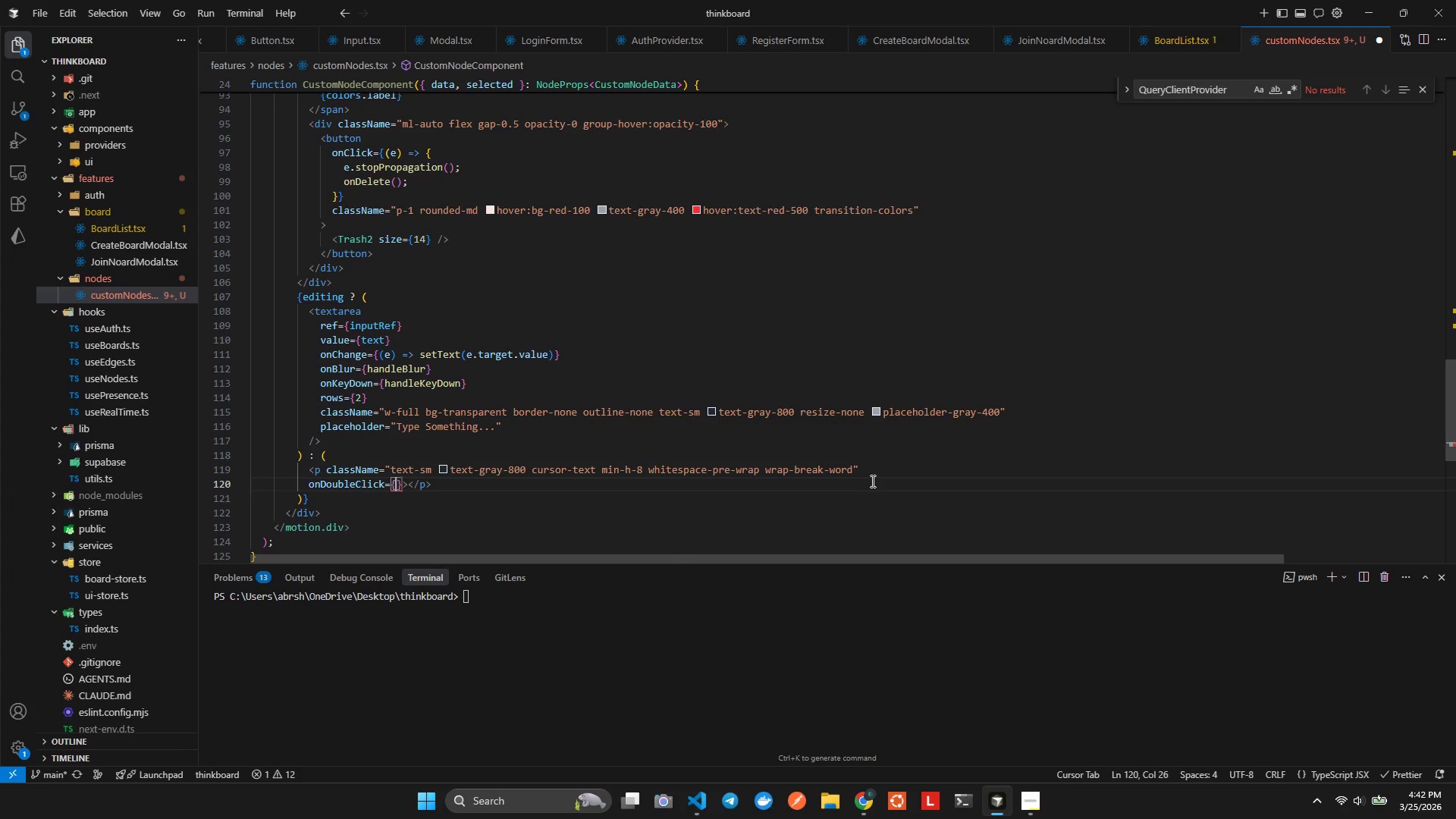 
key(Shift+9)
 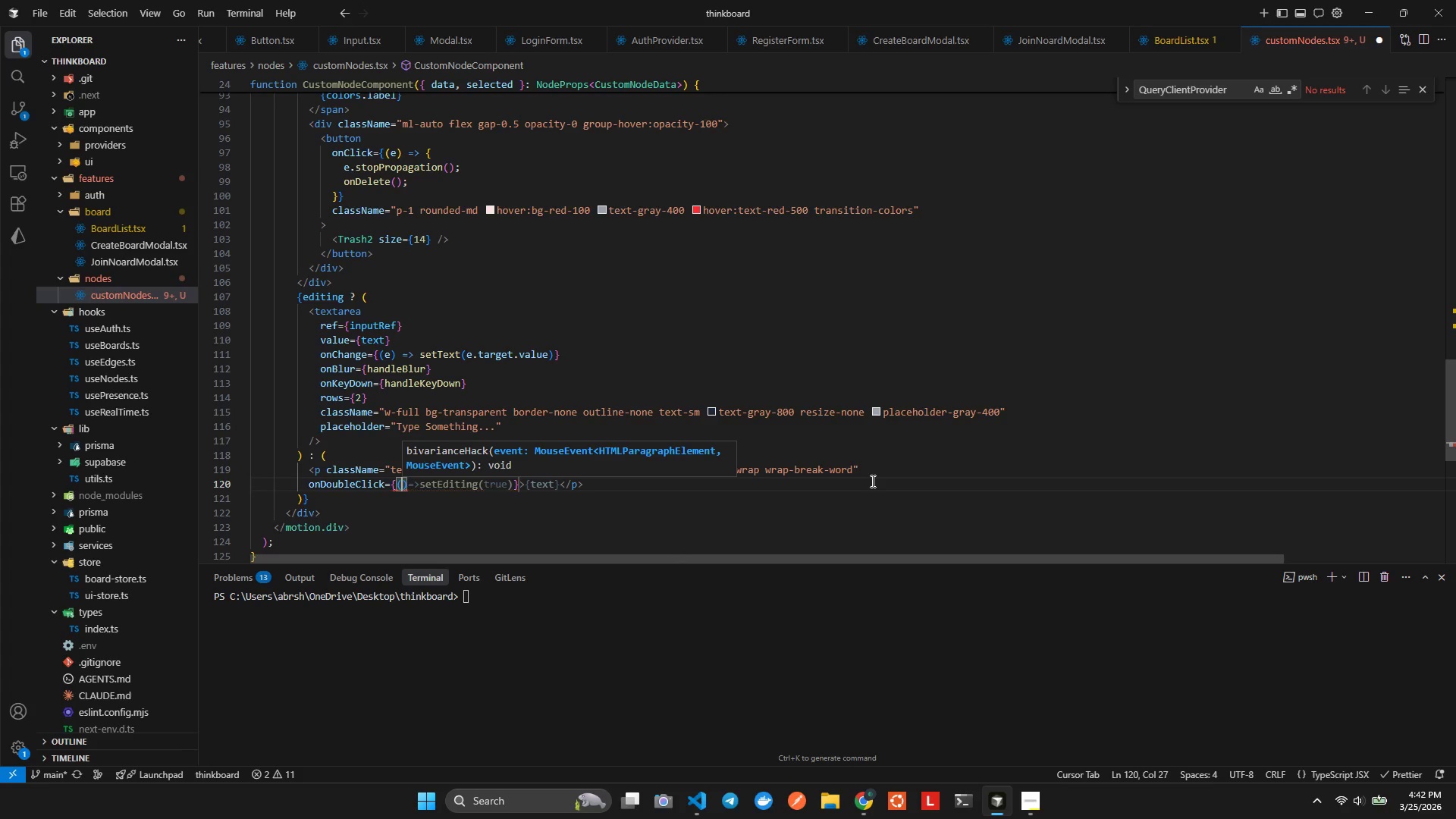 
key(ArrowRight)
 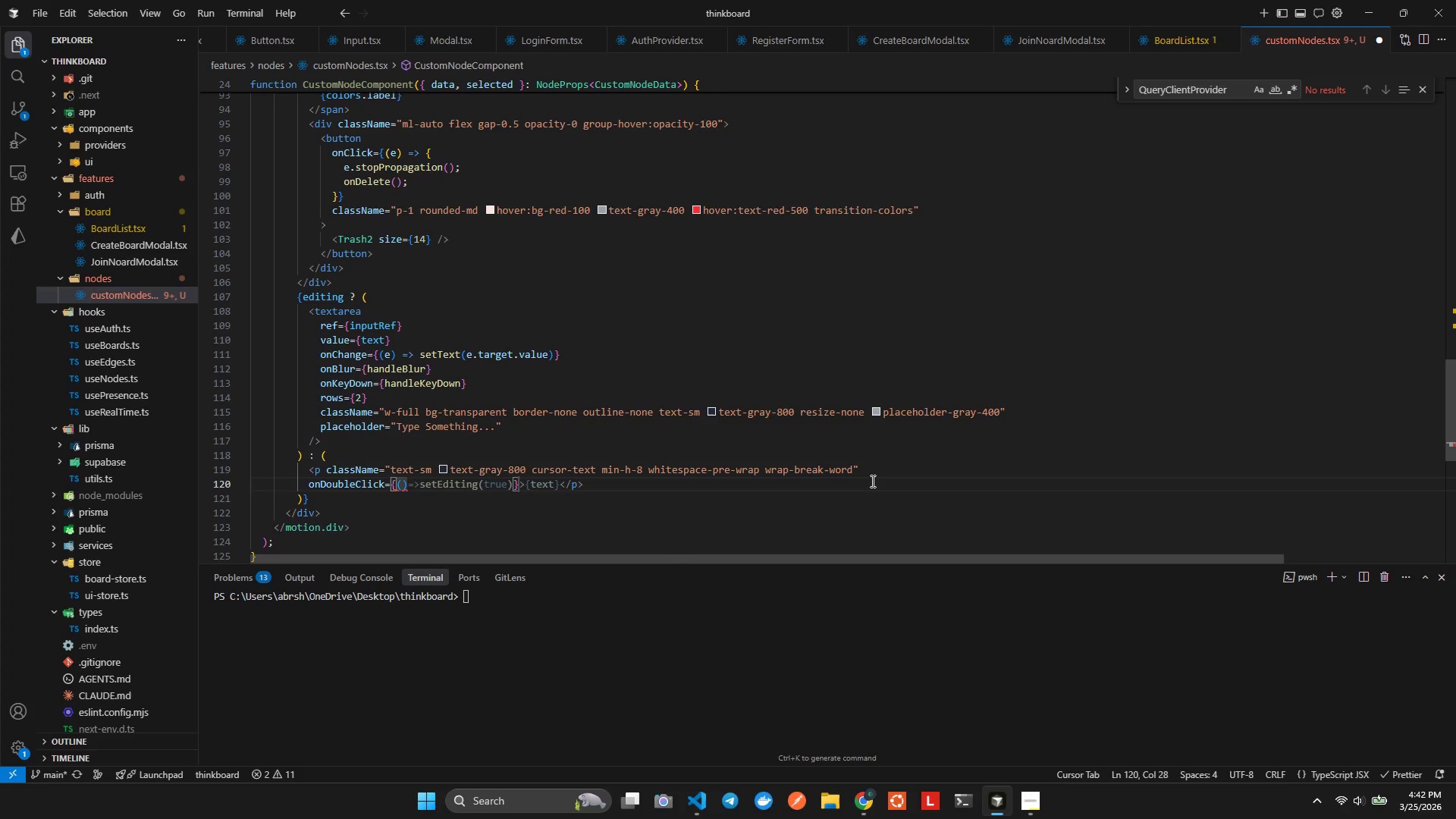 
type(=> setE)
 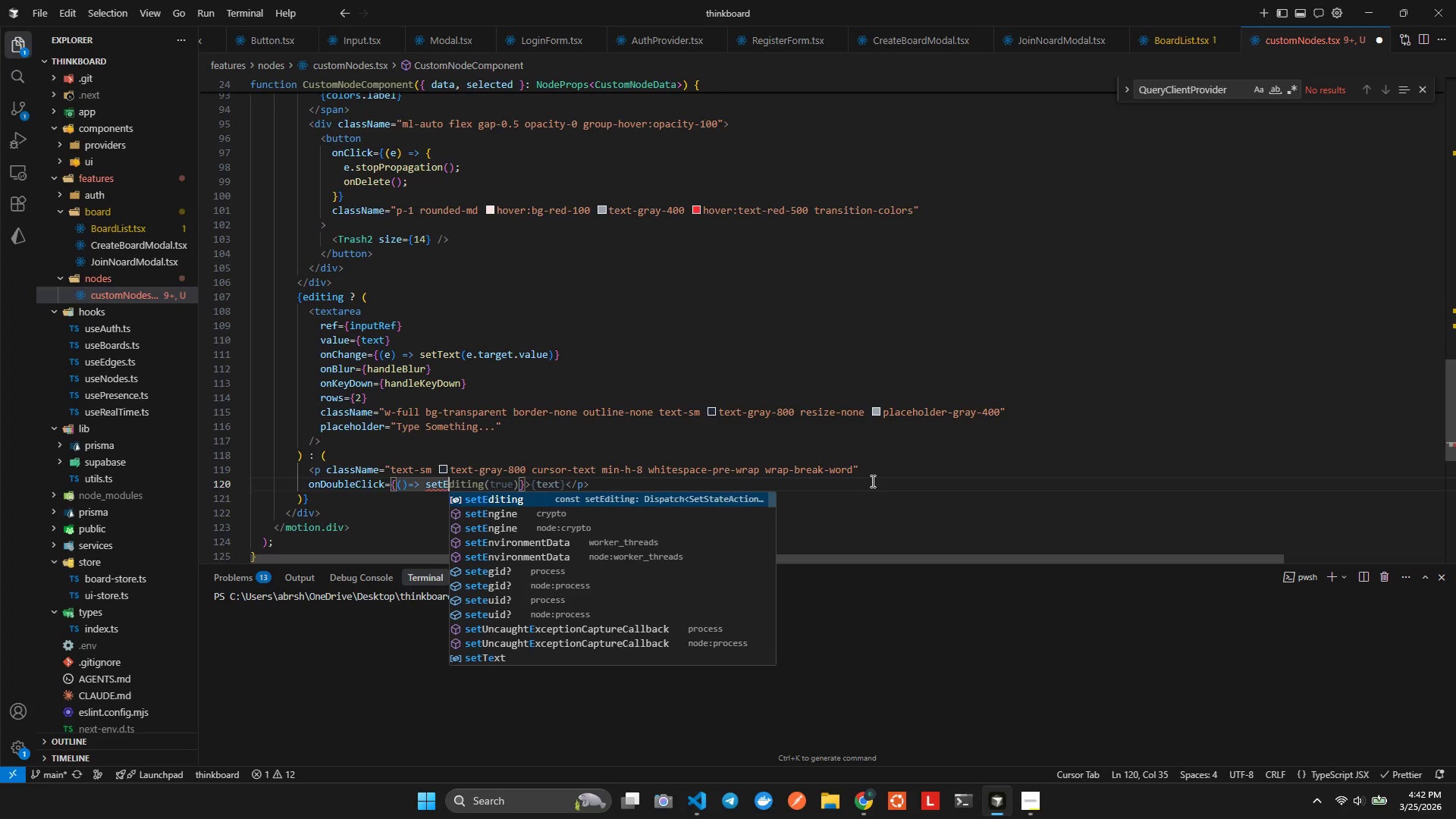 
key(Enter)
 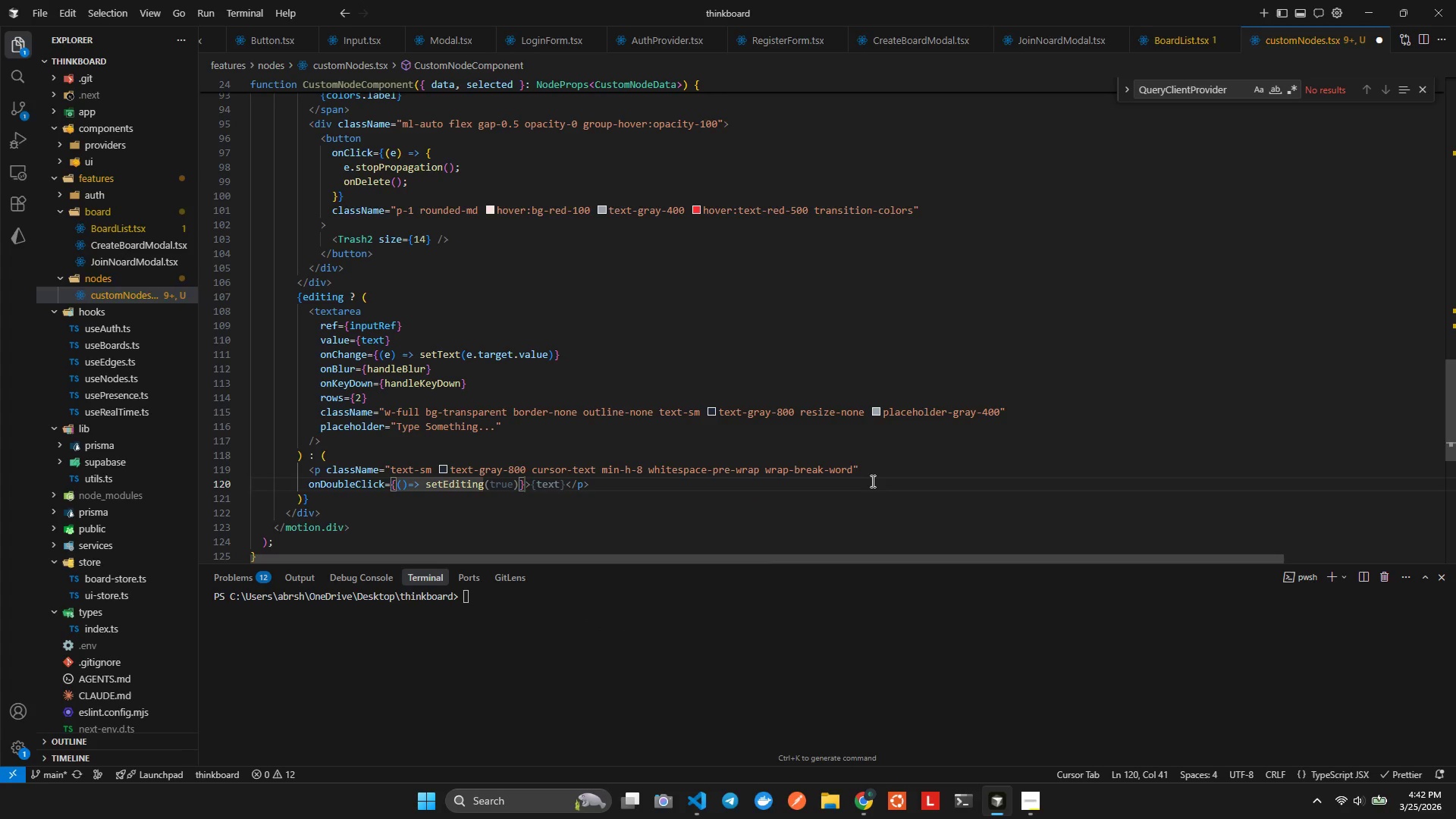 
key(Tab)
 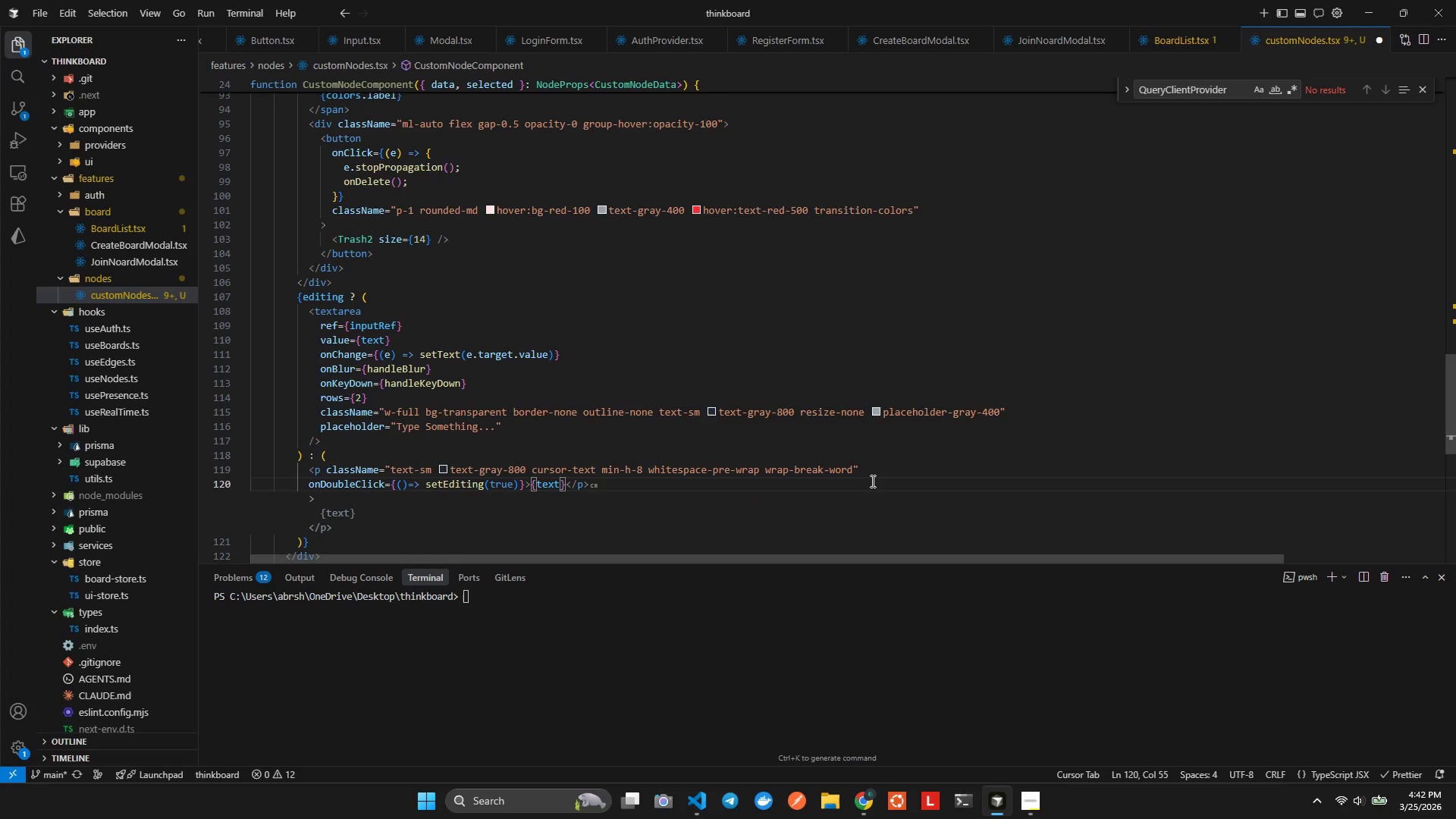 
hold_key(key=AltLeft, duration=1.5)
 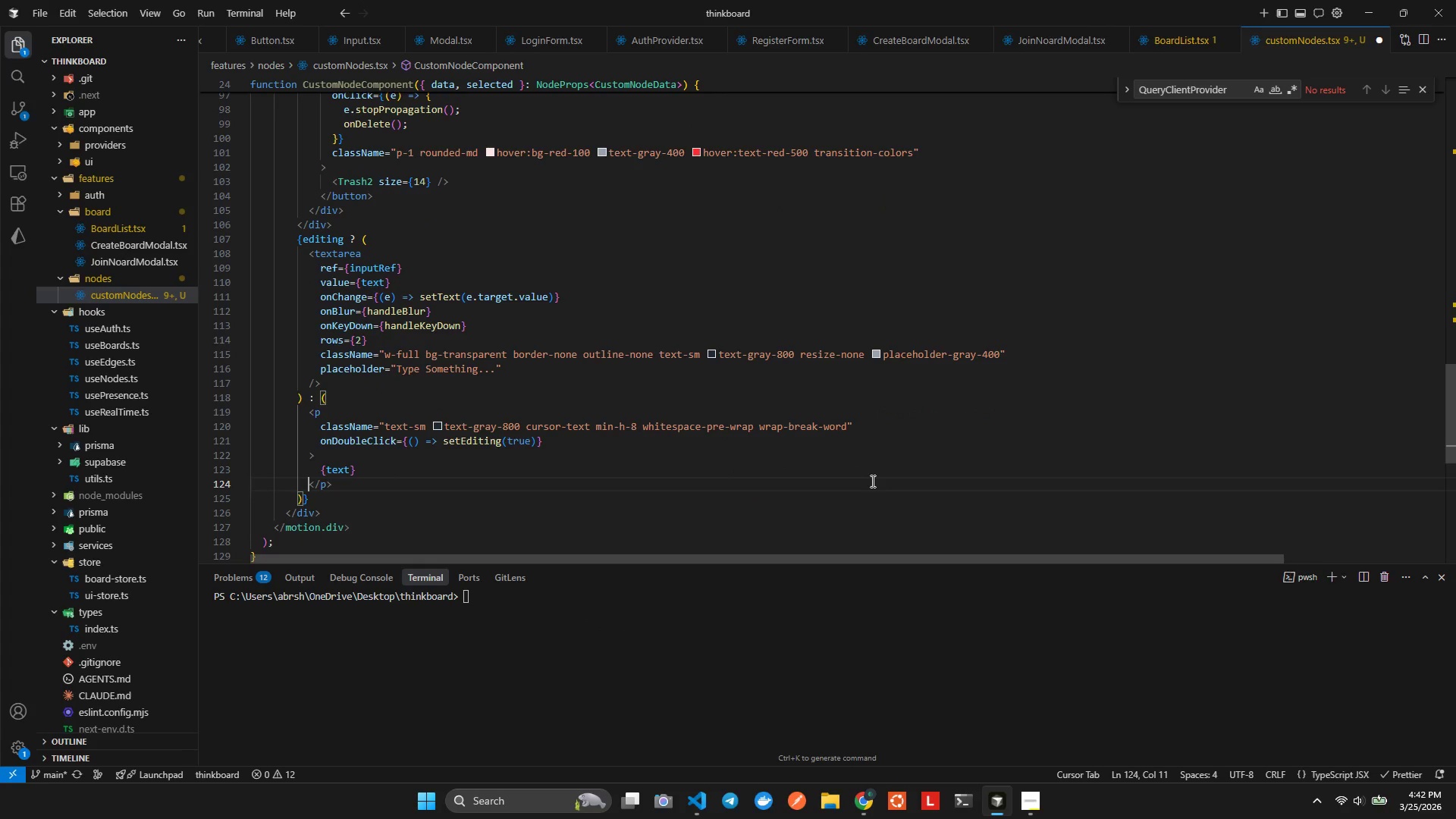 
key(Alt+Shift+F)
 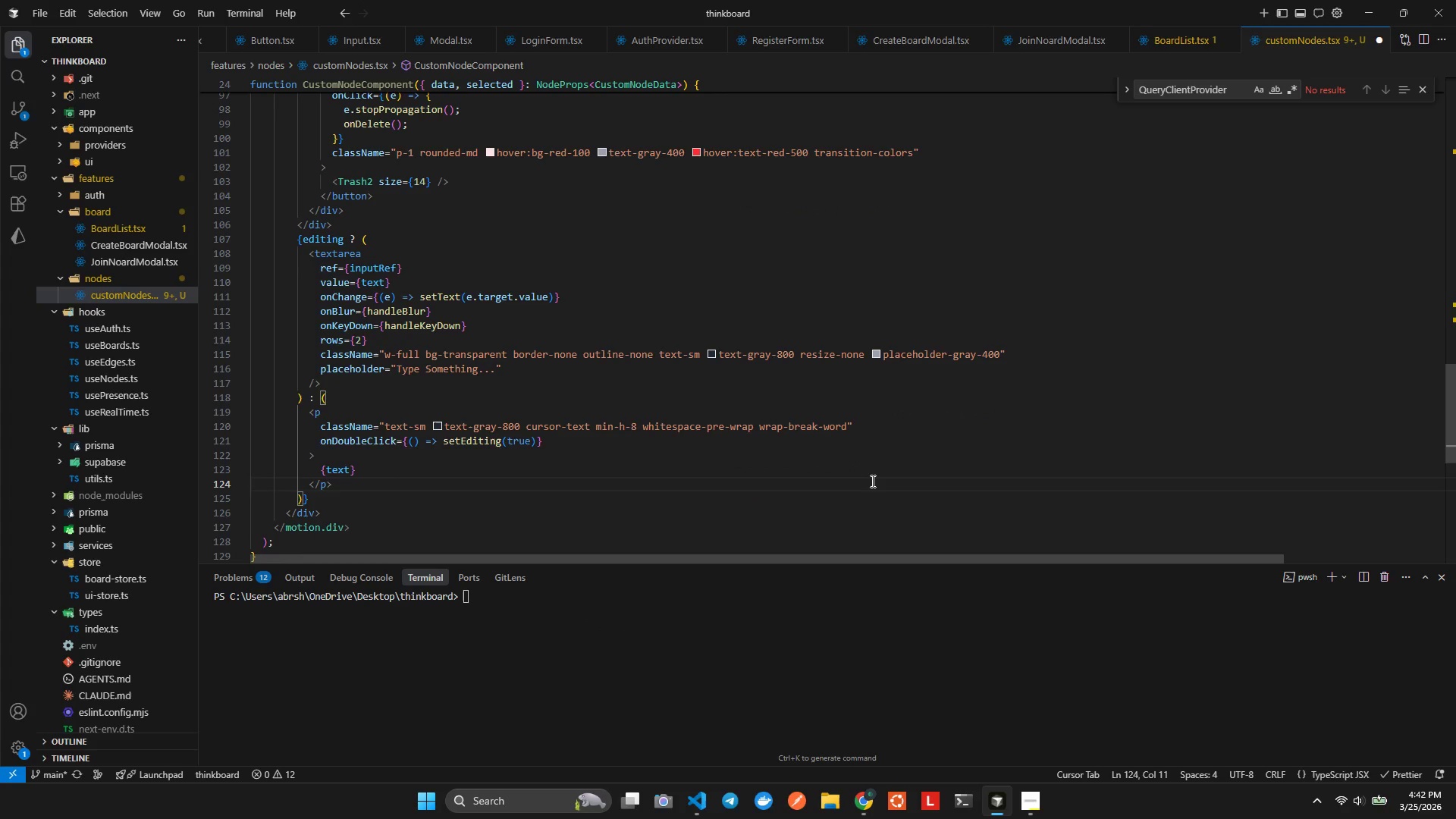 
key(ArrowUp)
 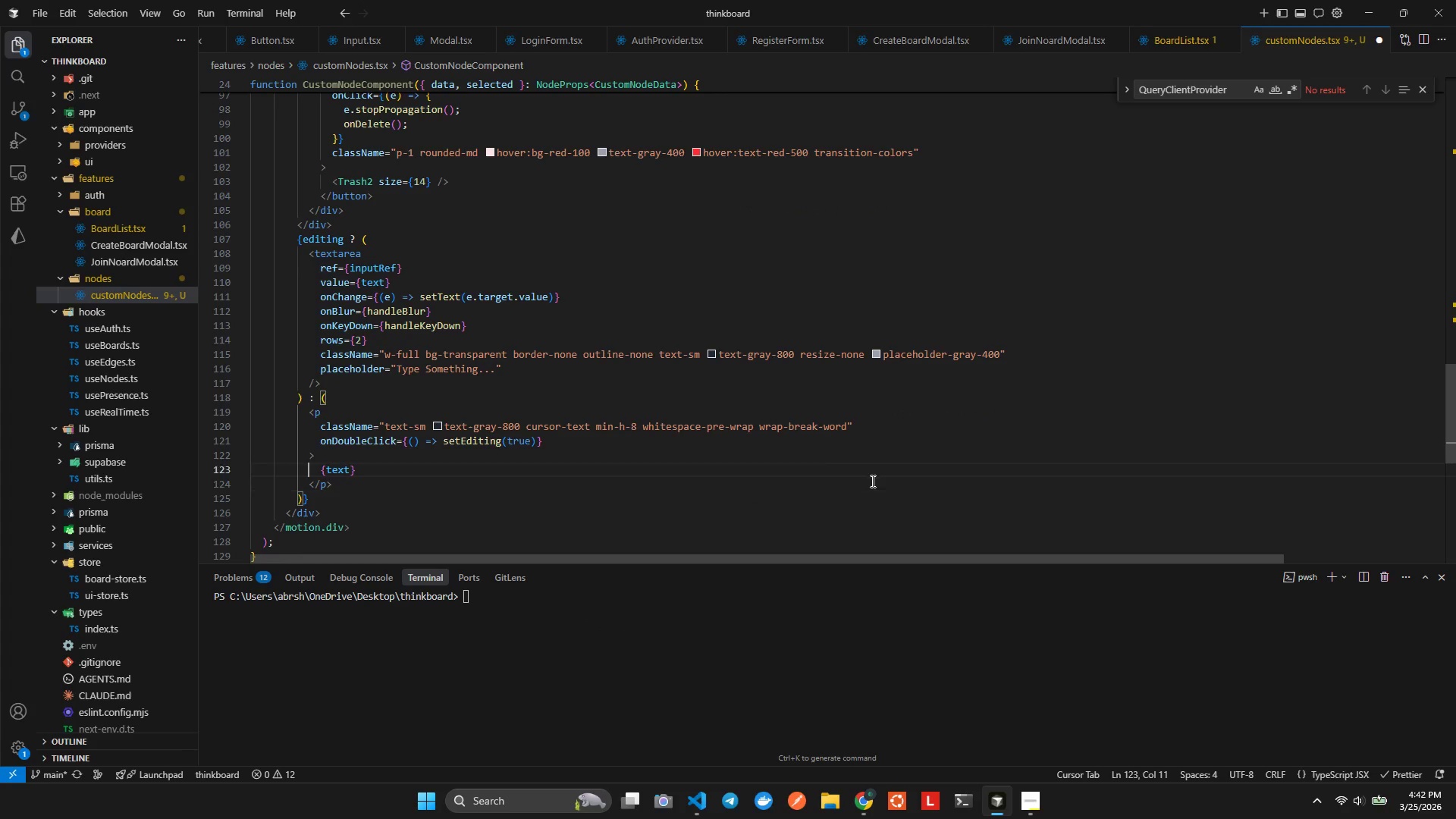 
key(ArrowRight)
 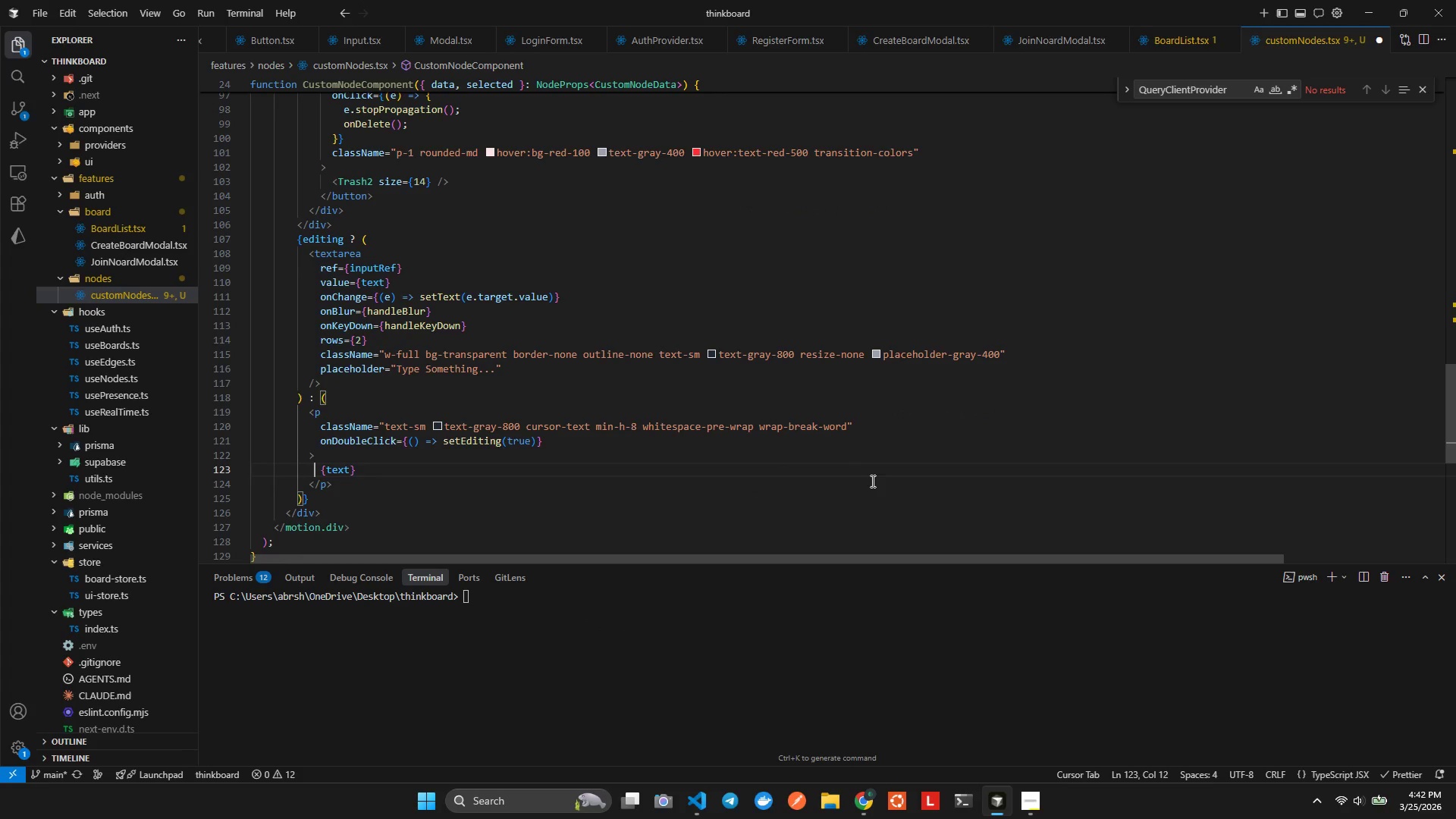 
key(ArrowRight)
 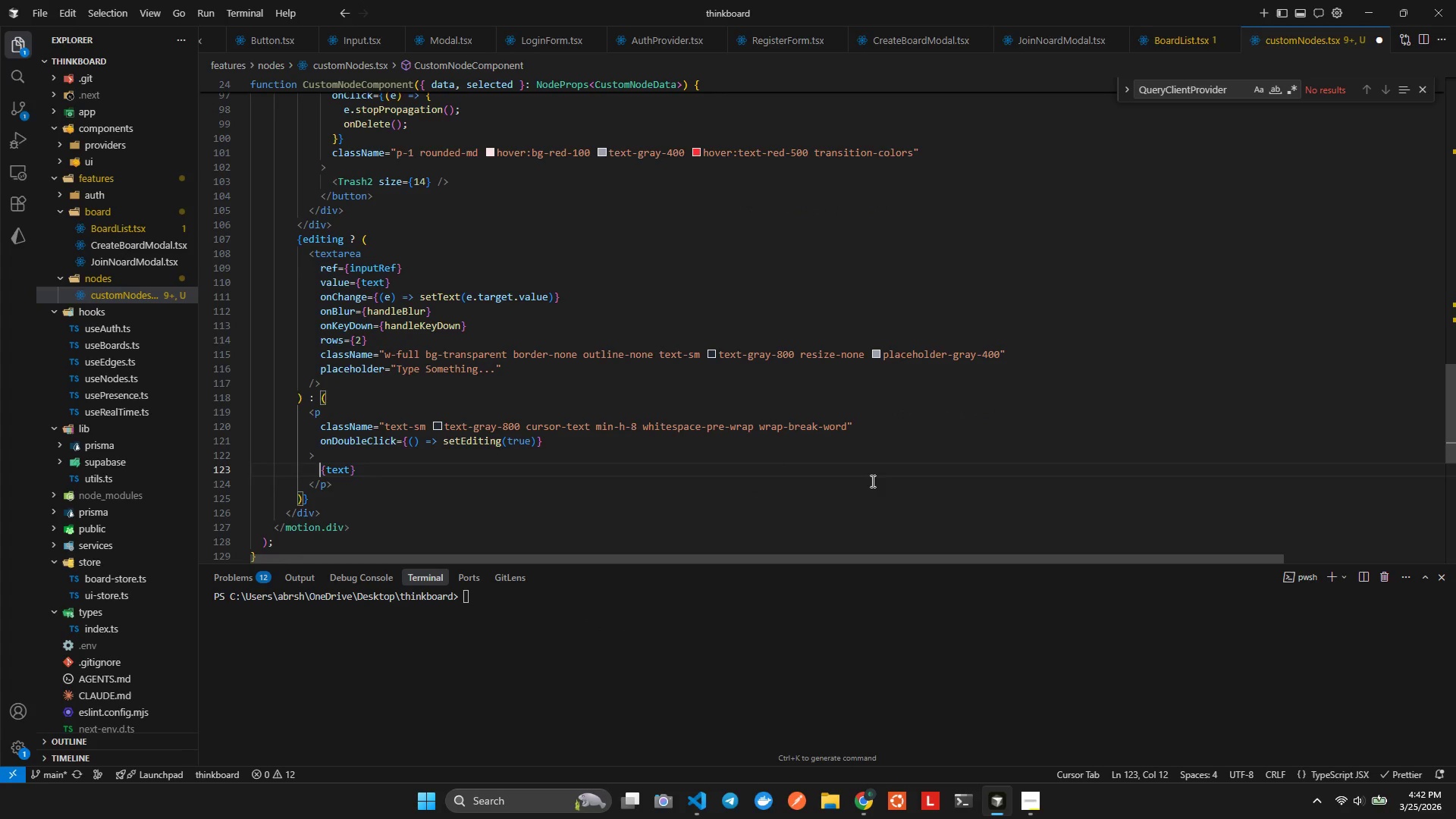 
key(ArrowRight)
 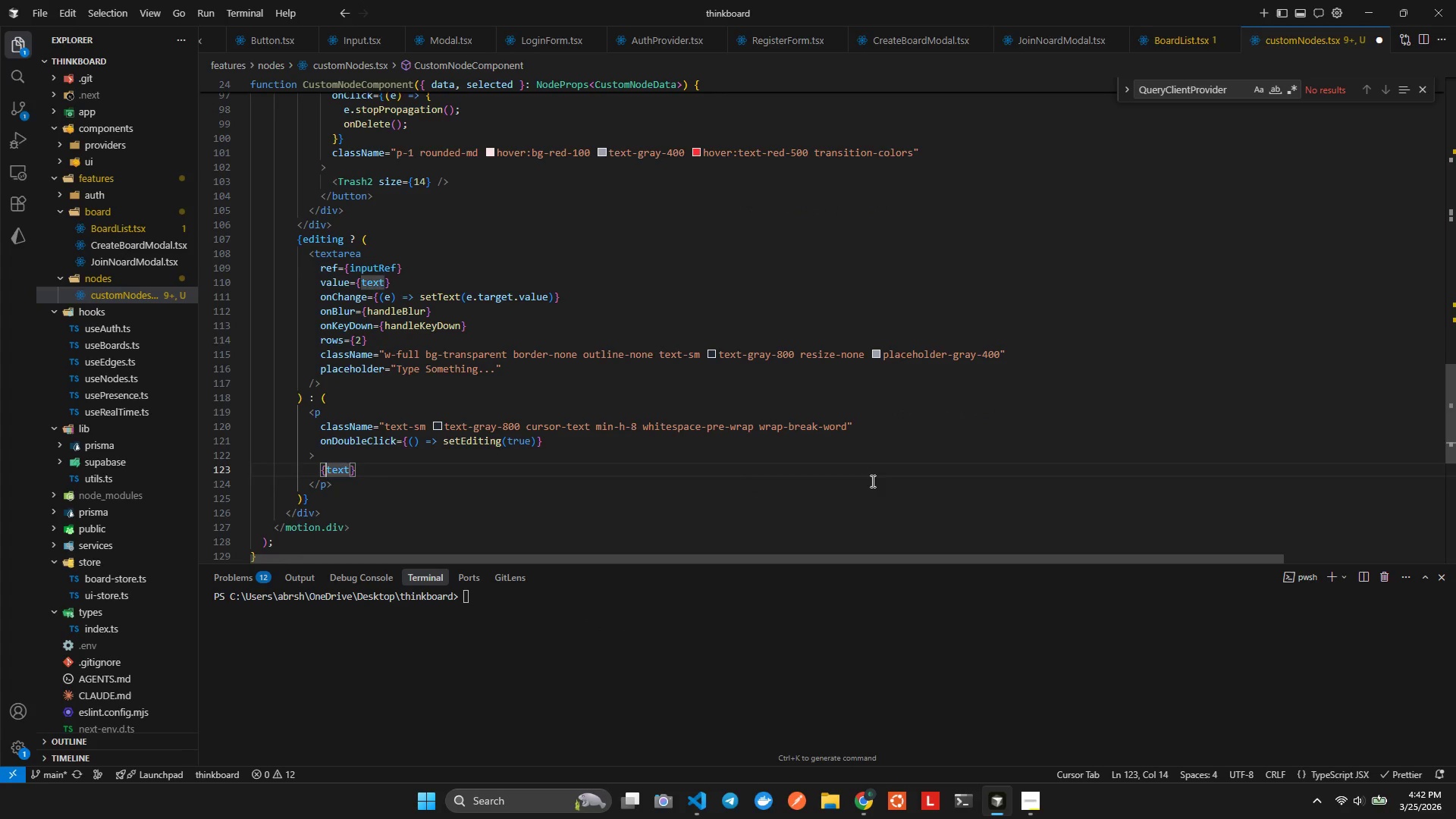 
key(Shift+ArrowRight)
 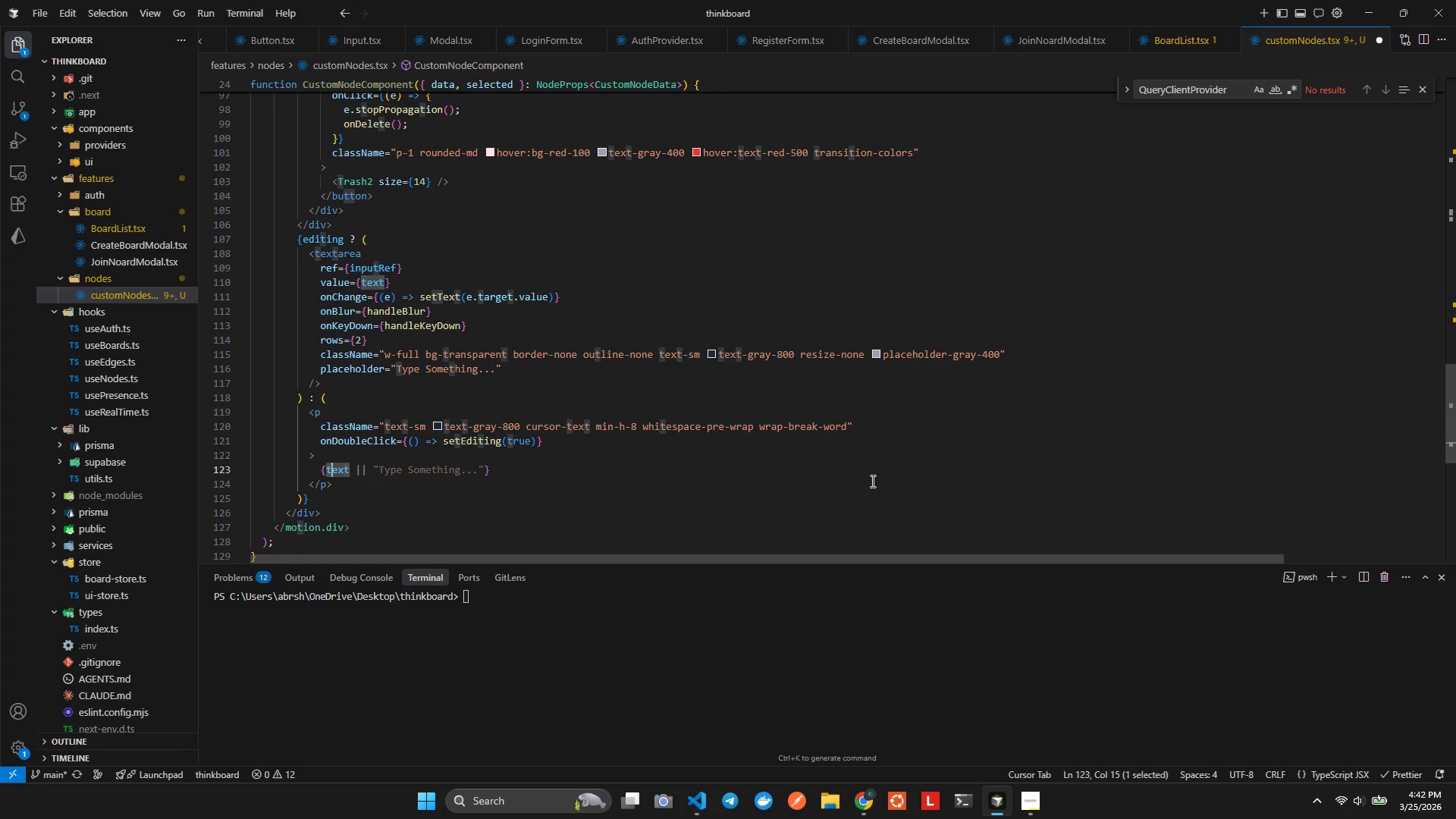 
key(Shift+ArrowRight)
 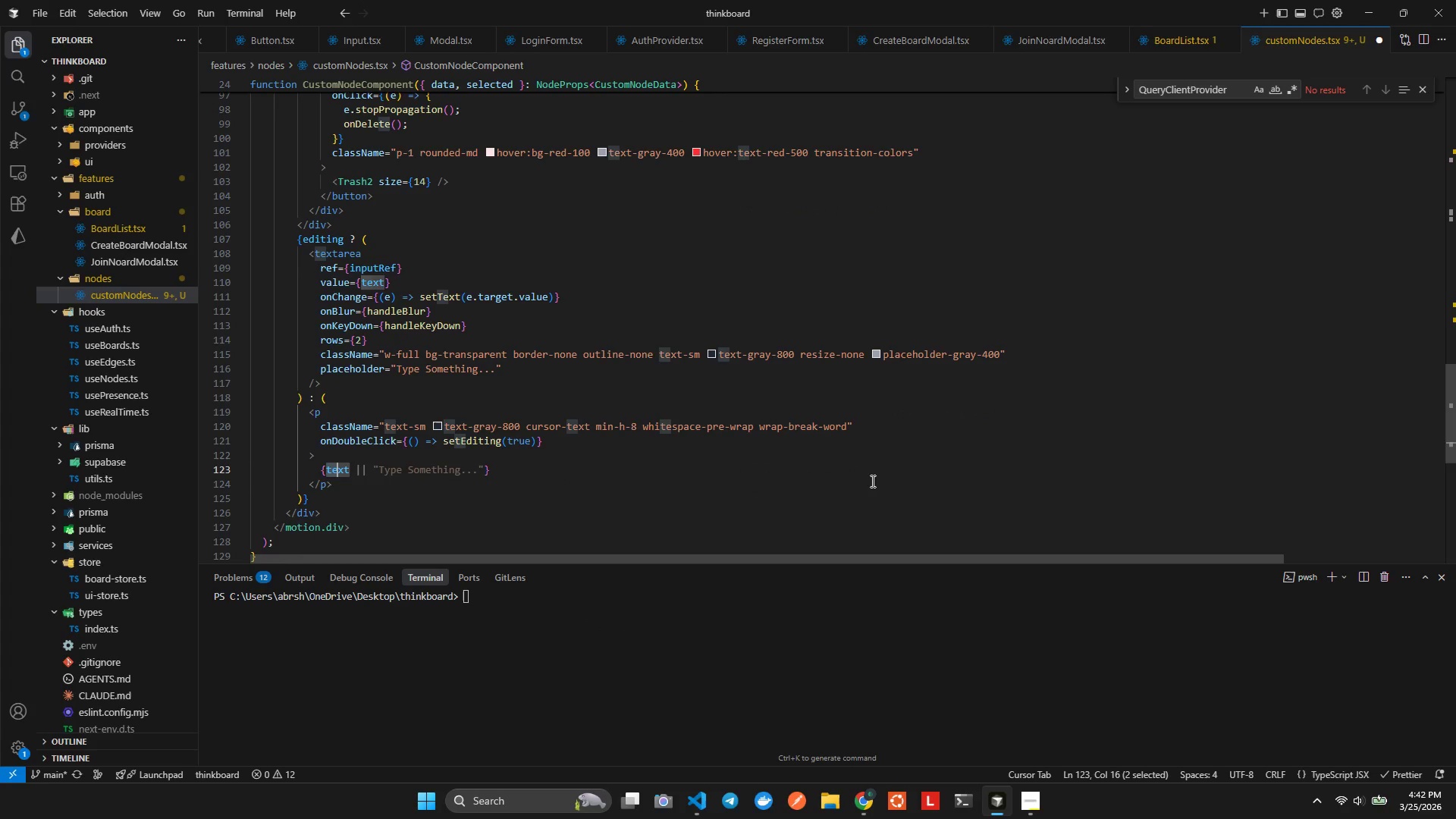 
key(Shift+ArrowRight)
 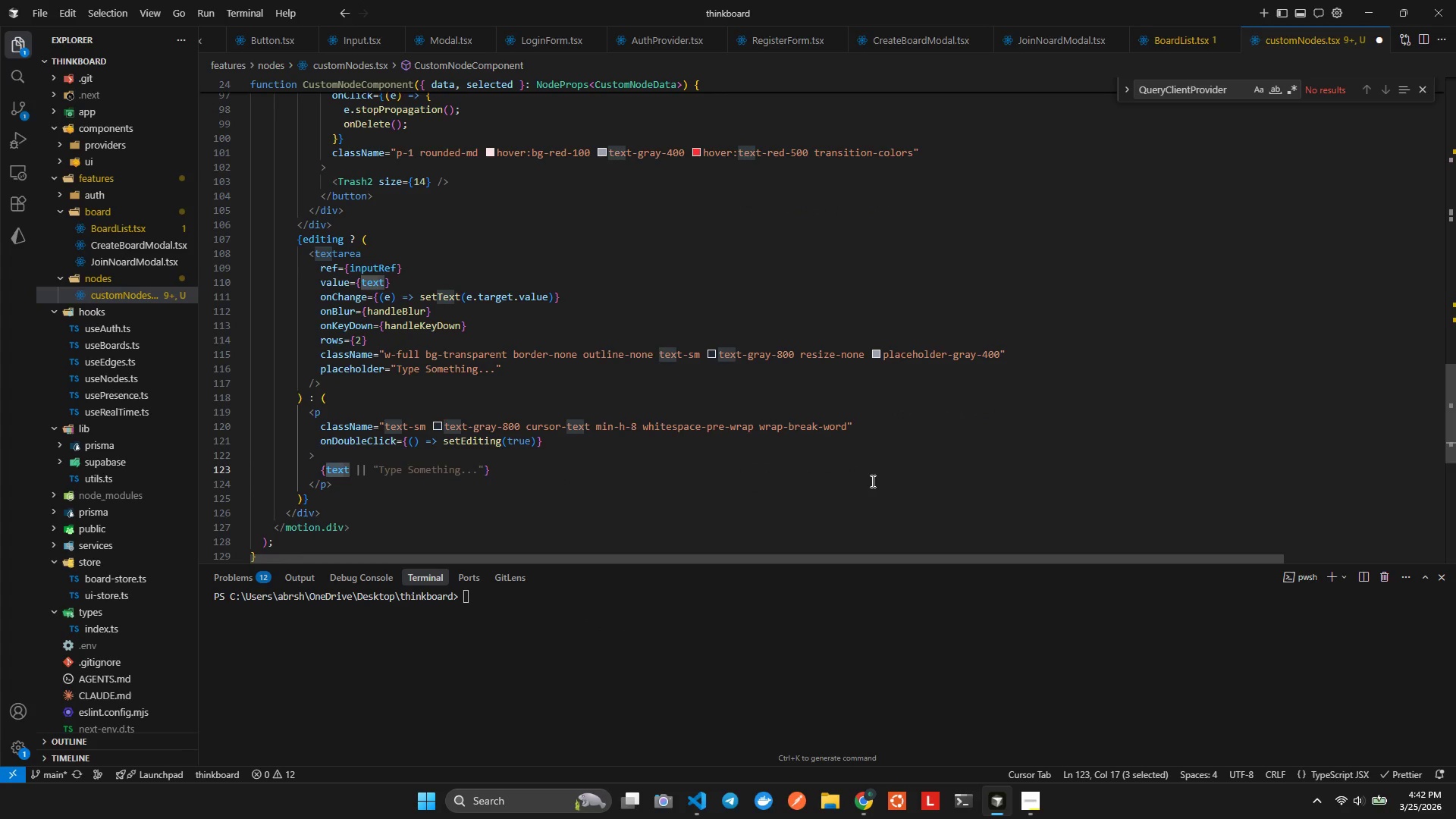 
key(Shift+ArrowRight)
 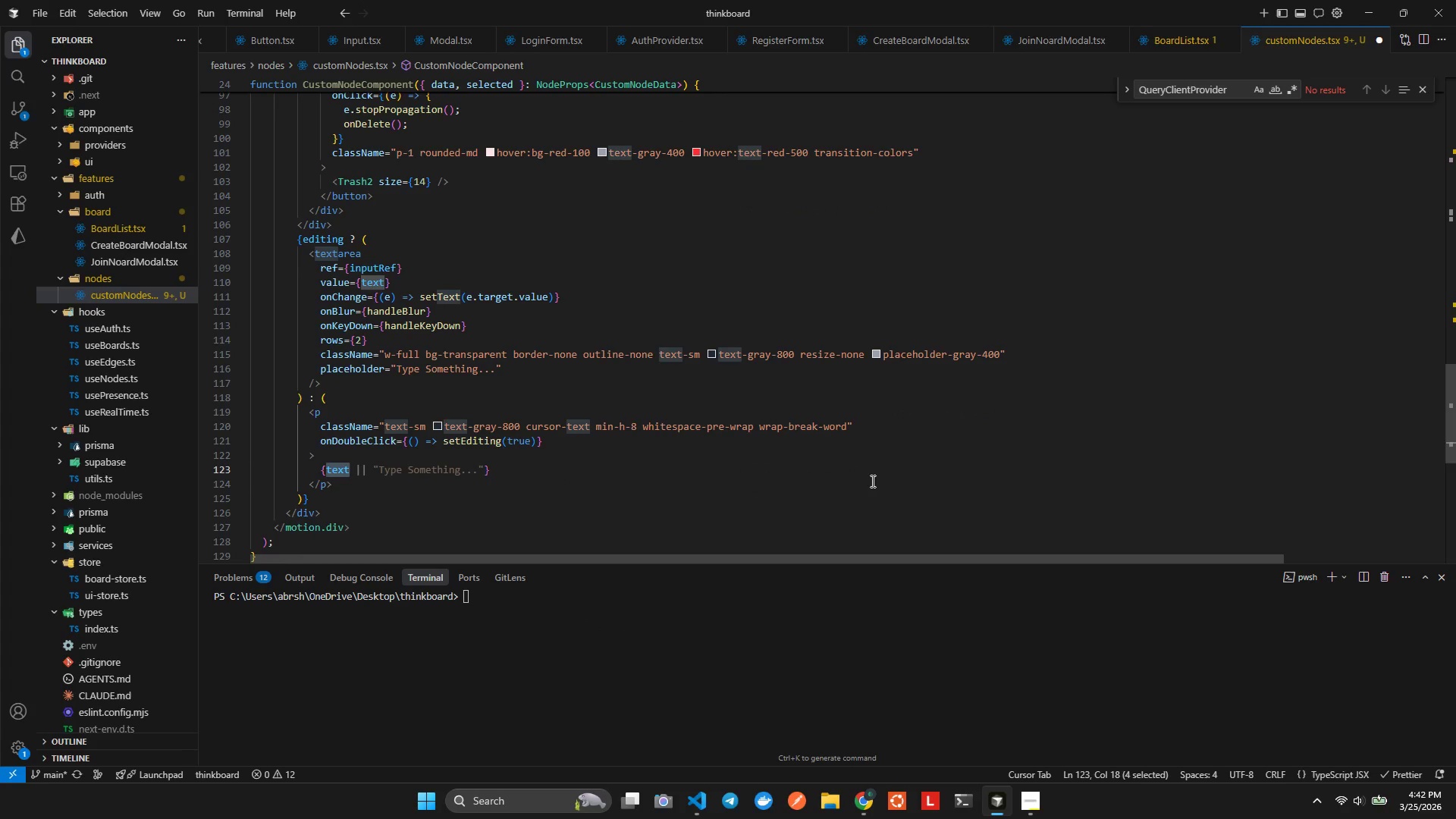 
type(cont)
 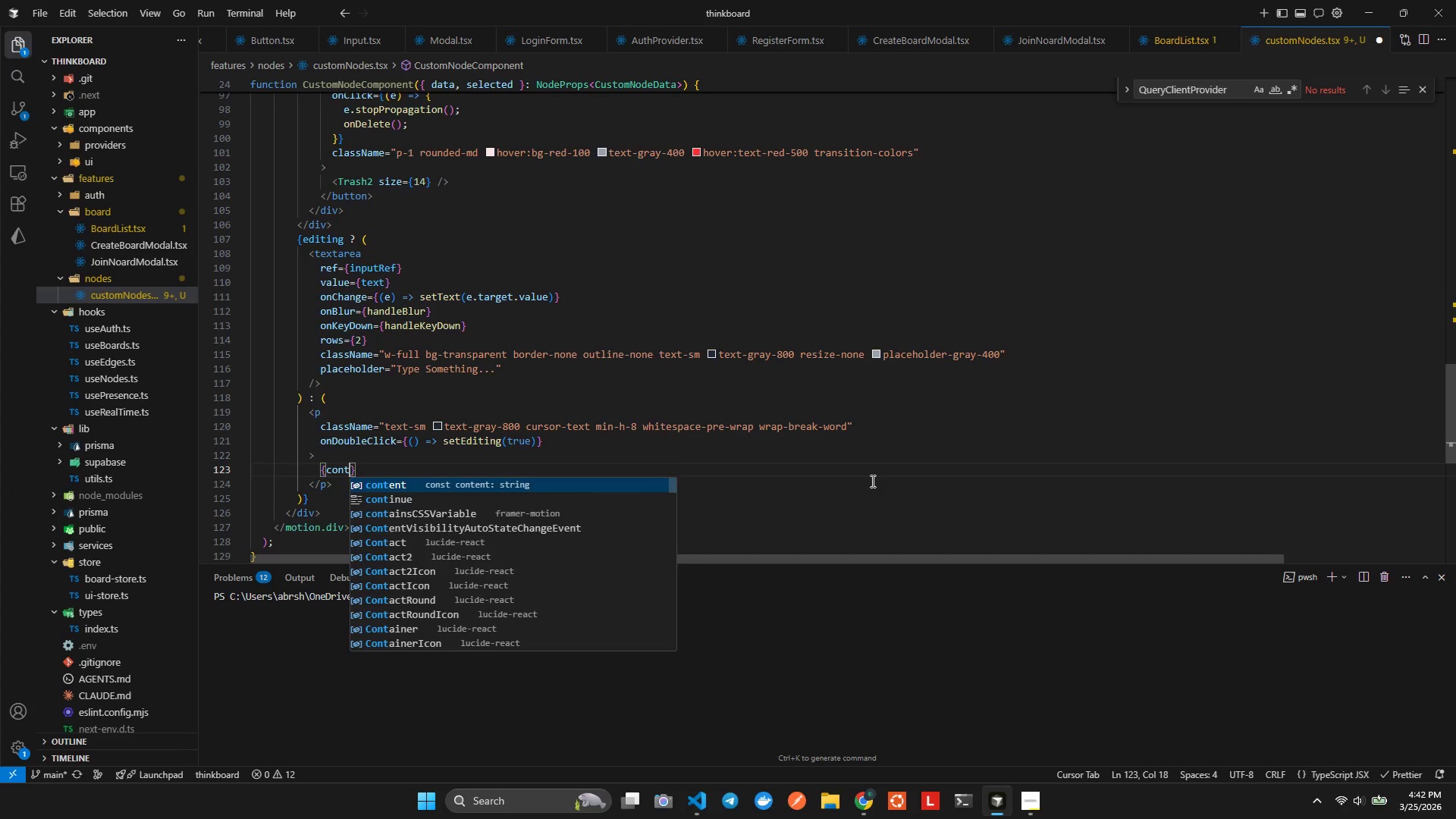 
key(Enter)
 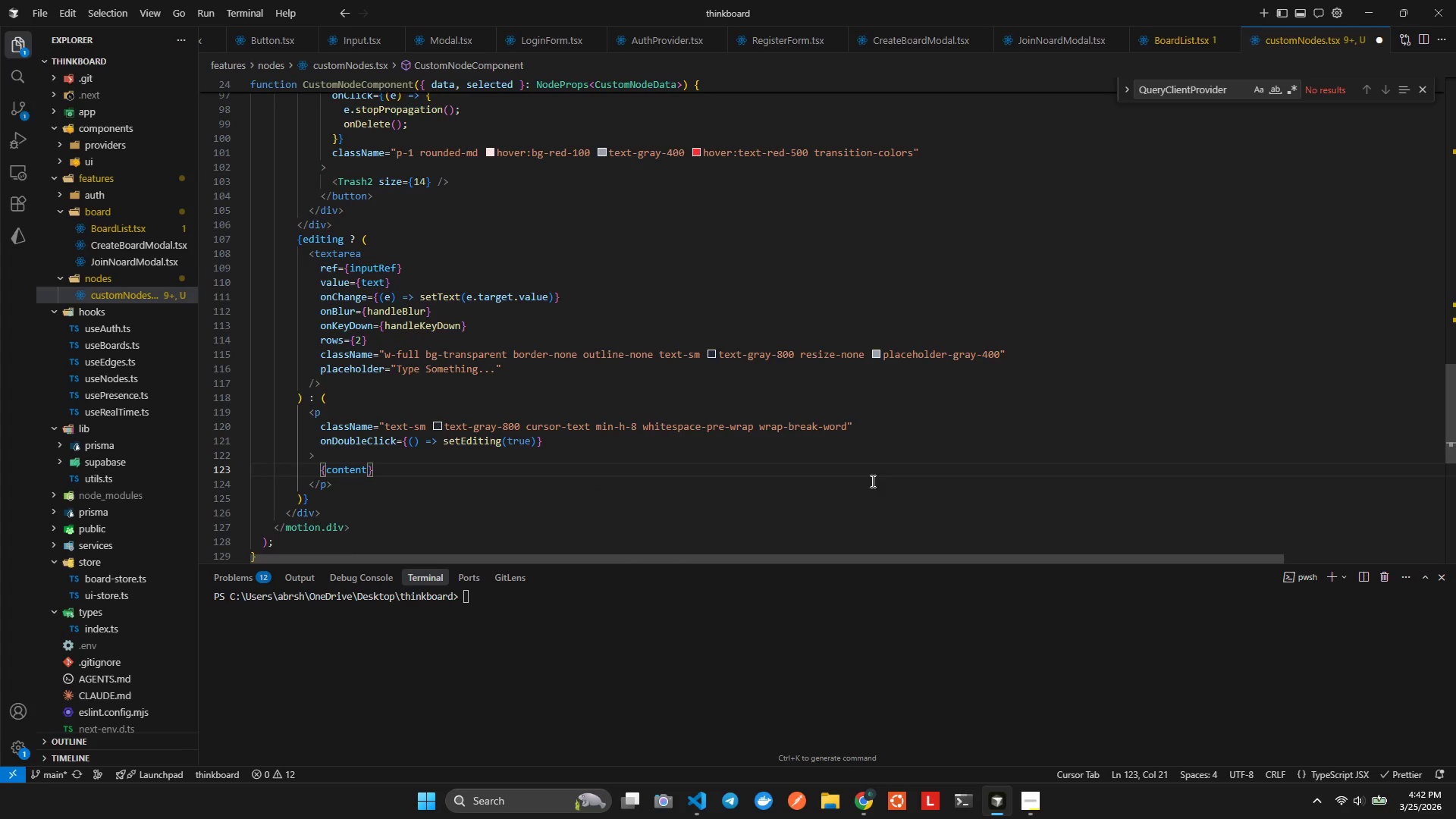 
type( || 'Double )
key(Tab)
 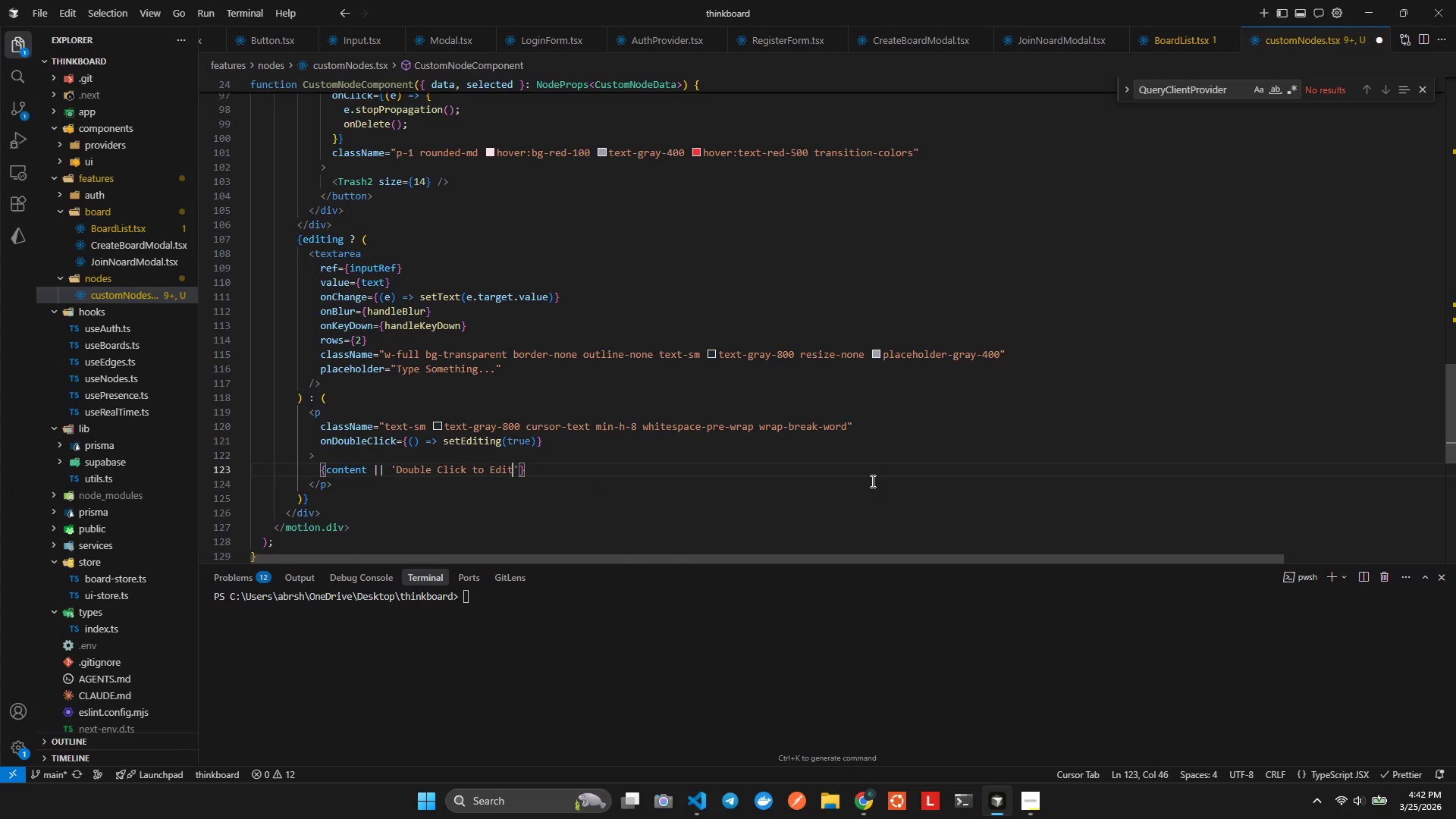 
 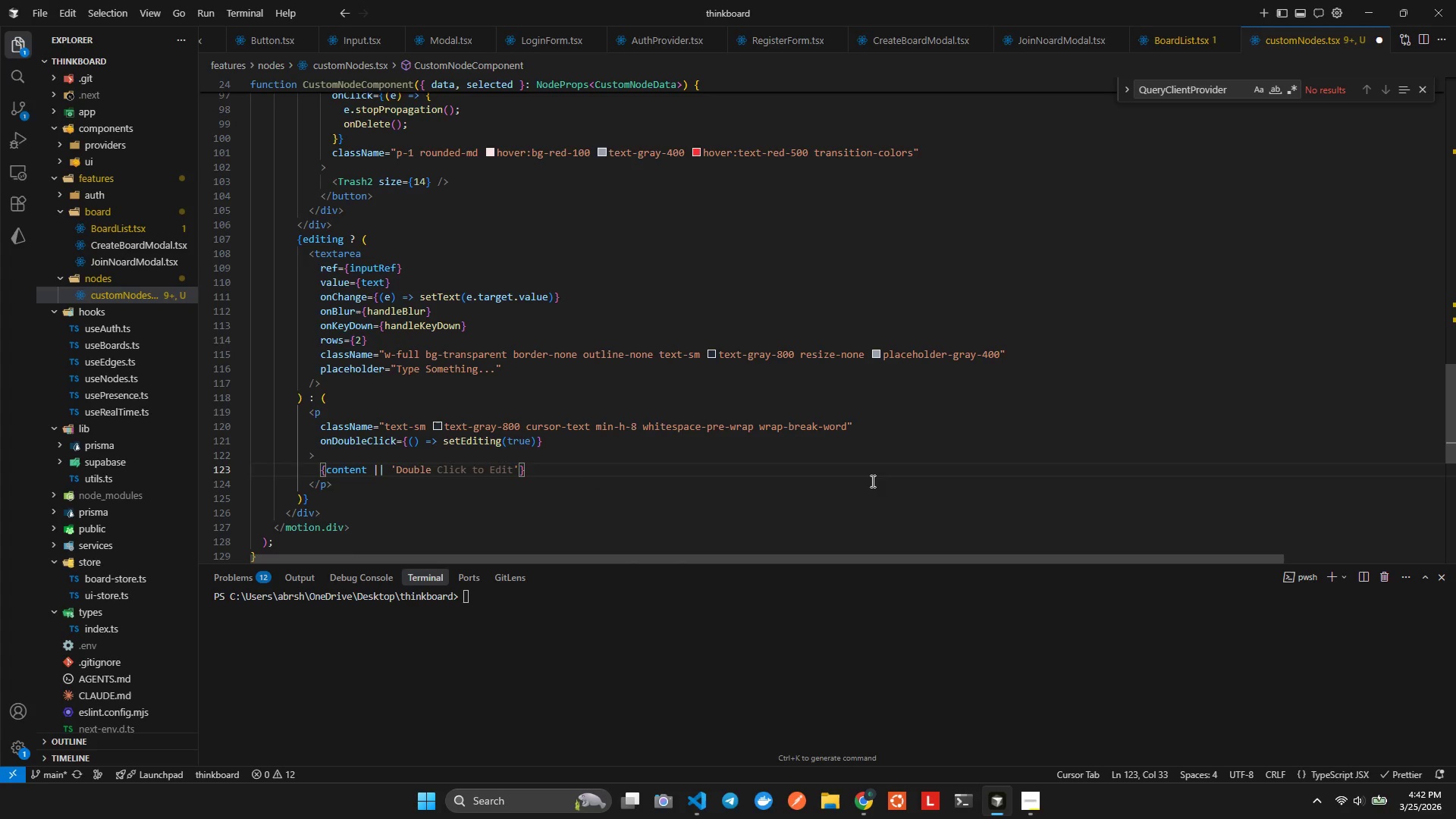 
key(Alt+AltLeft)
 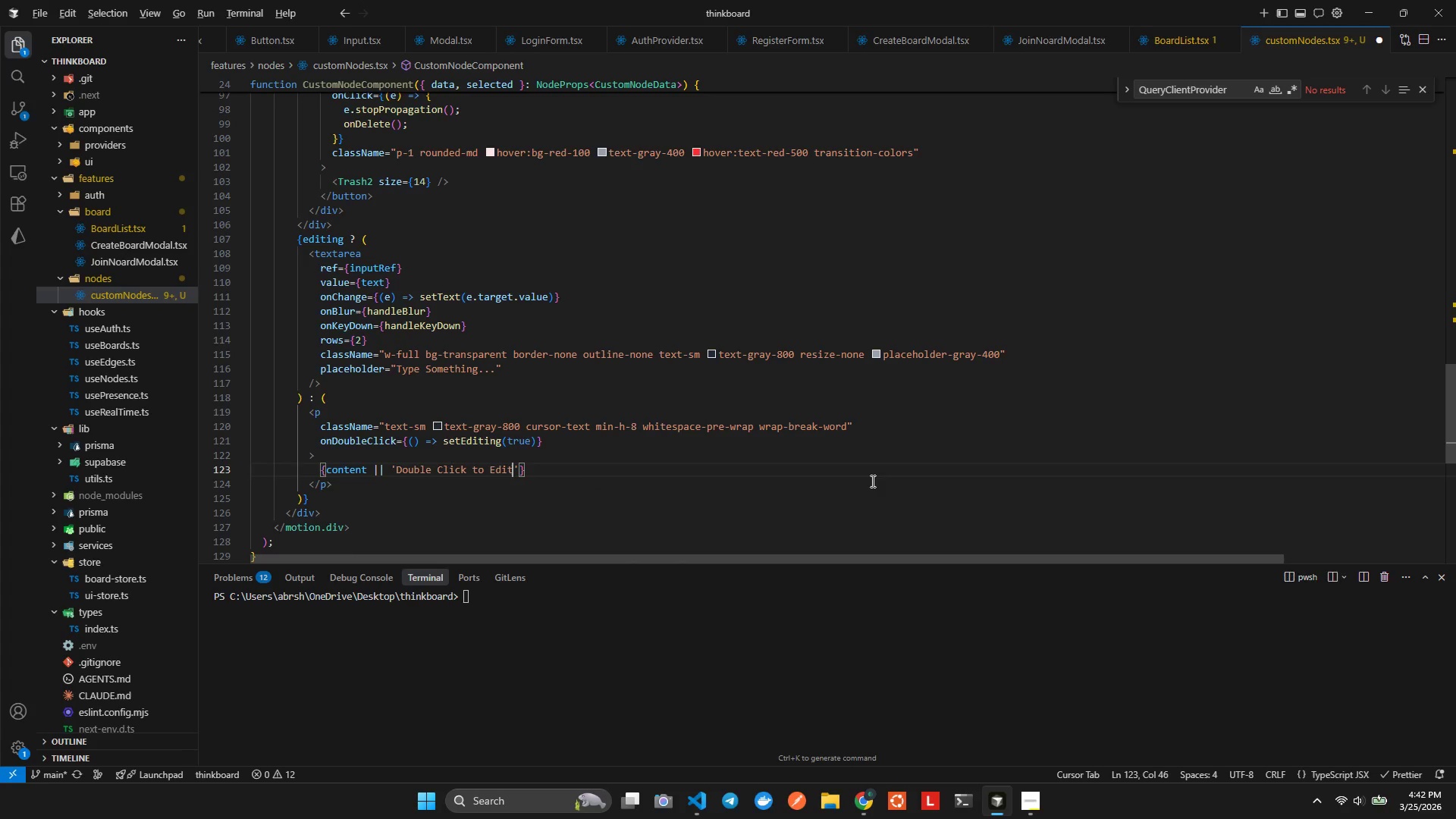 
key(Alt+Shift+ShiftLeft)
 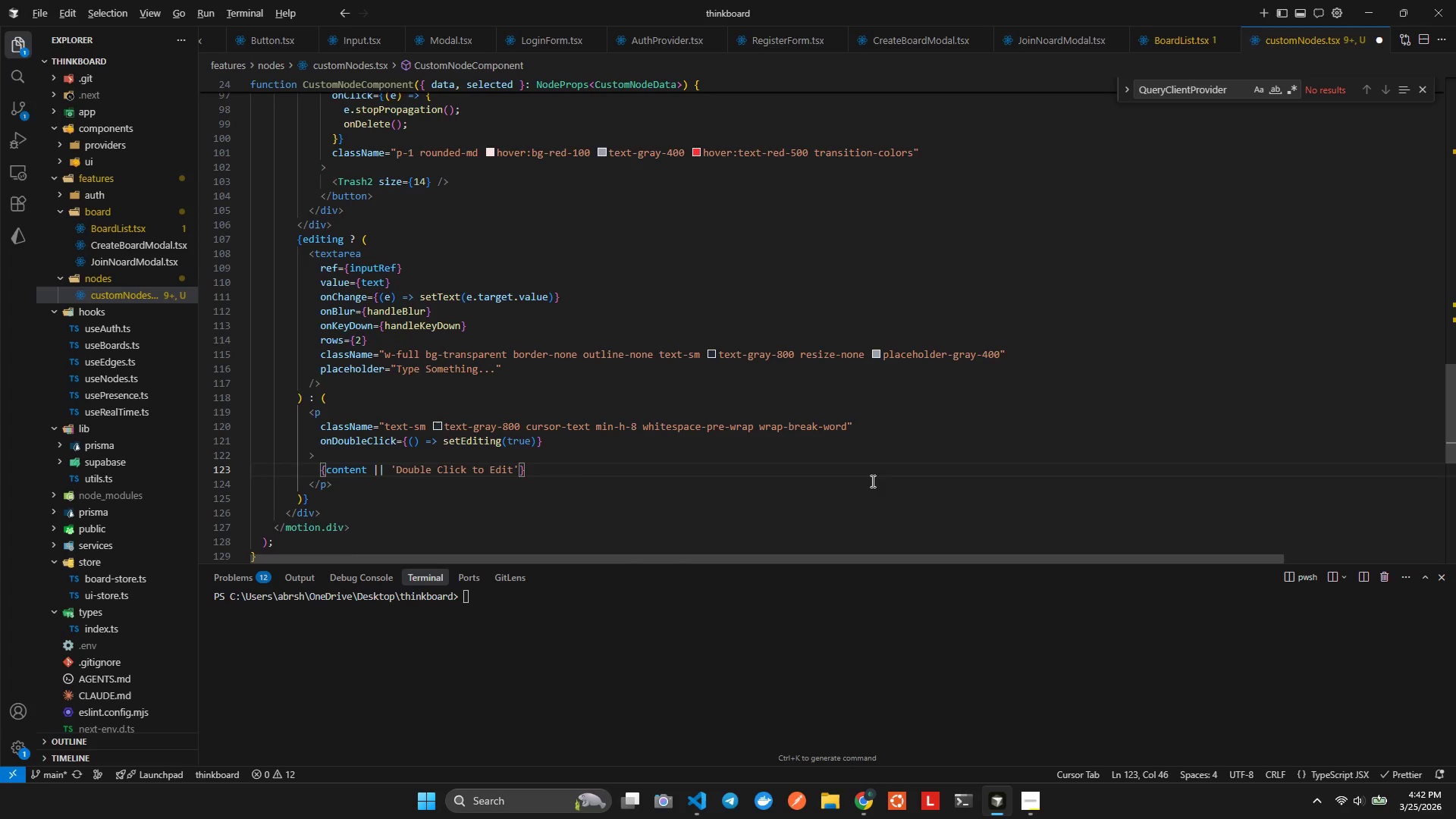 
key(Alt+Shift+F)
 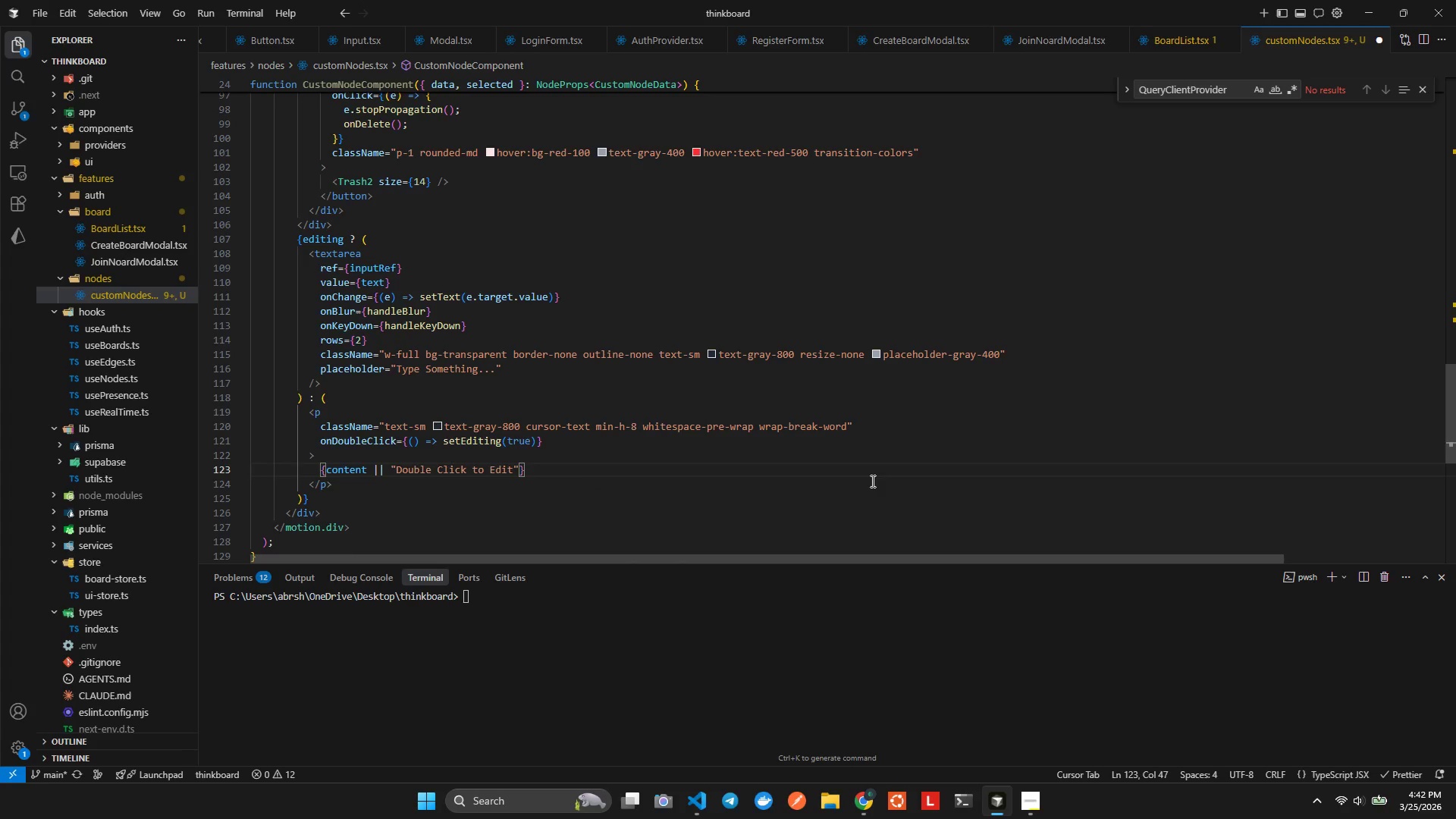 
key(Period)
 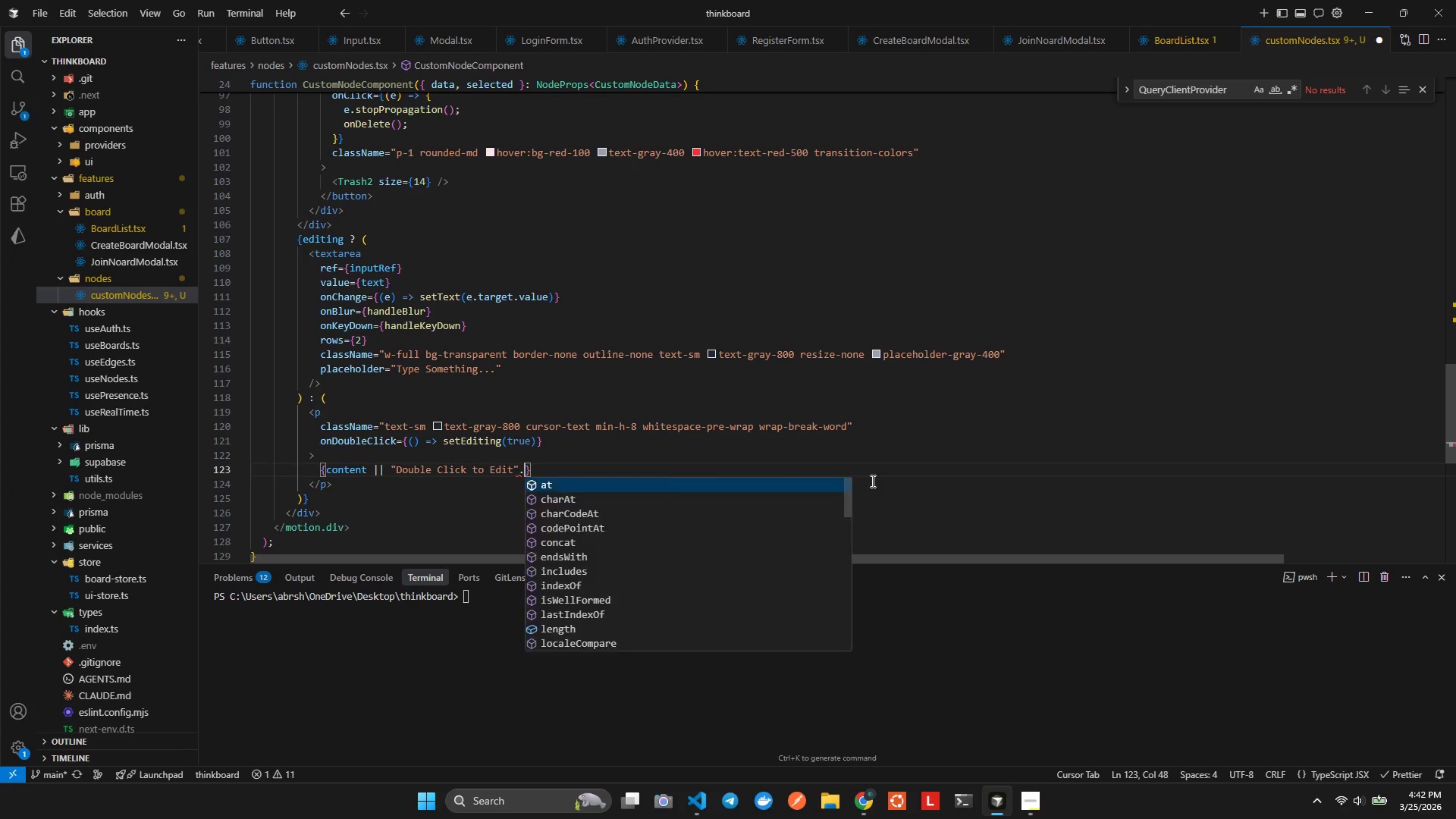 
key(Period)
 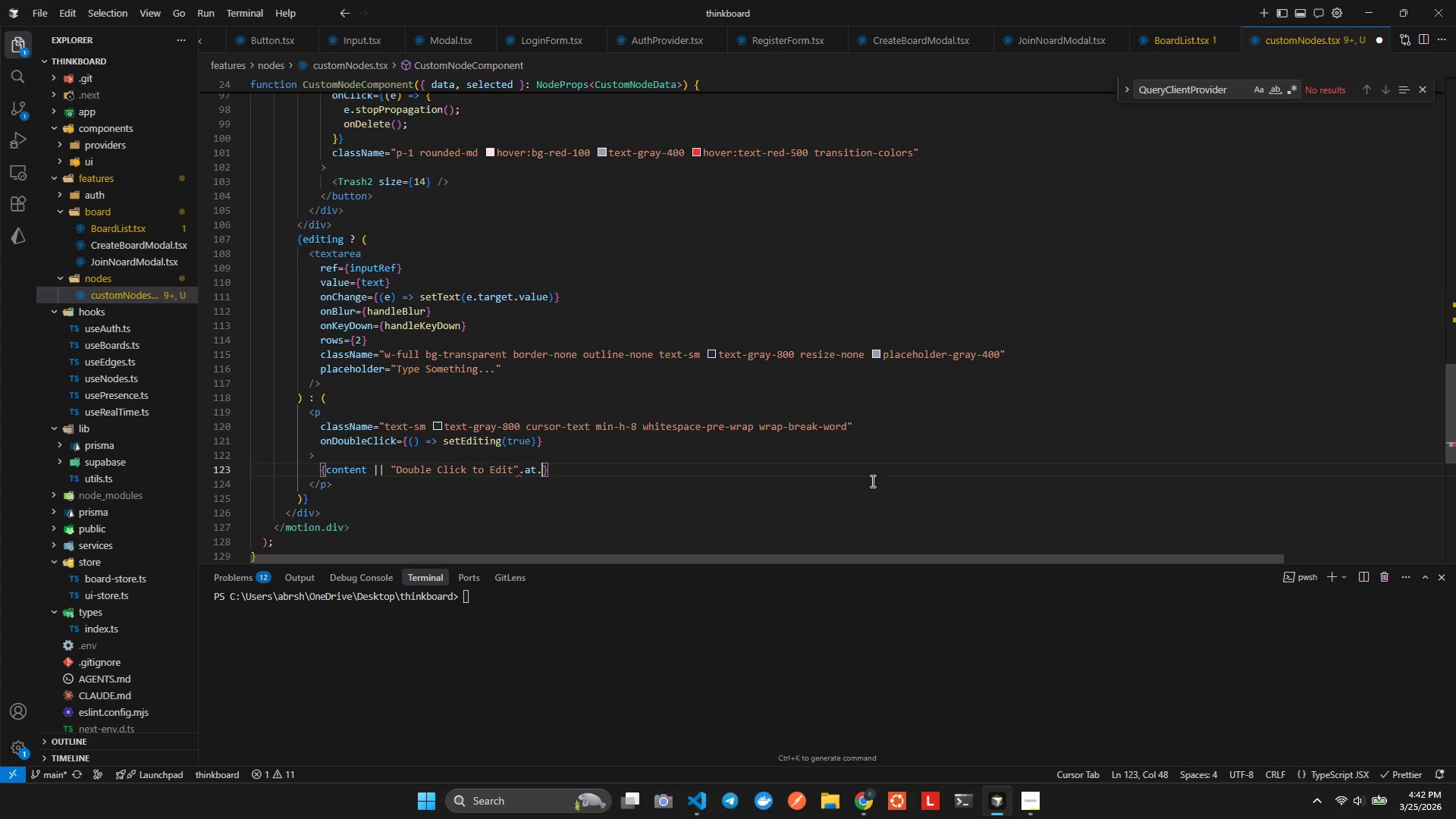 
key(Period)
 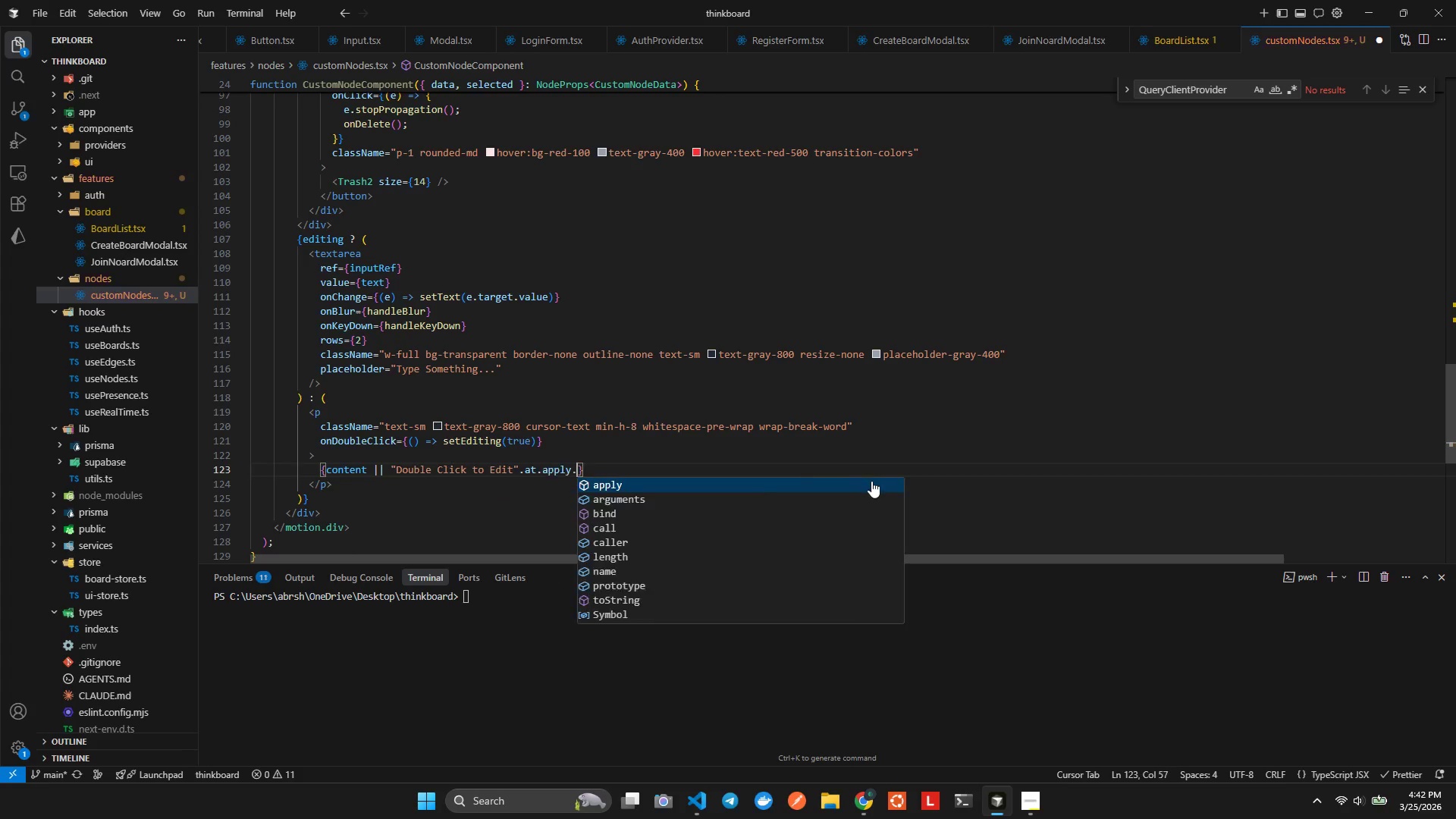 
key(Shift+ShiftLeft)
 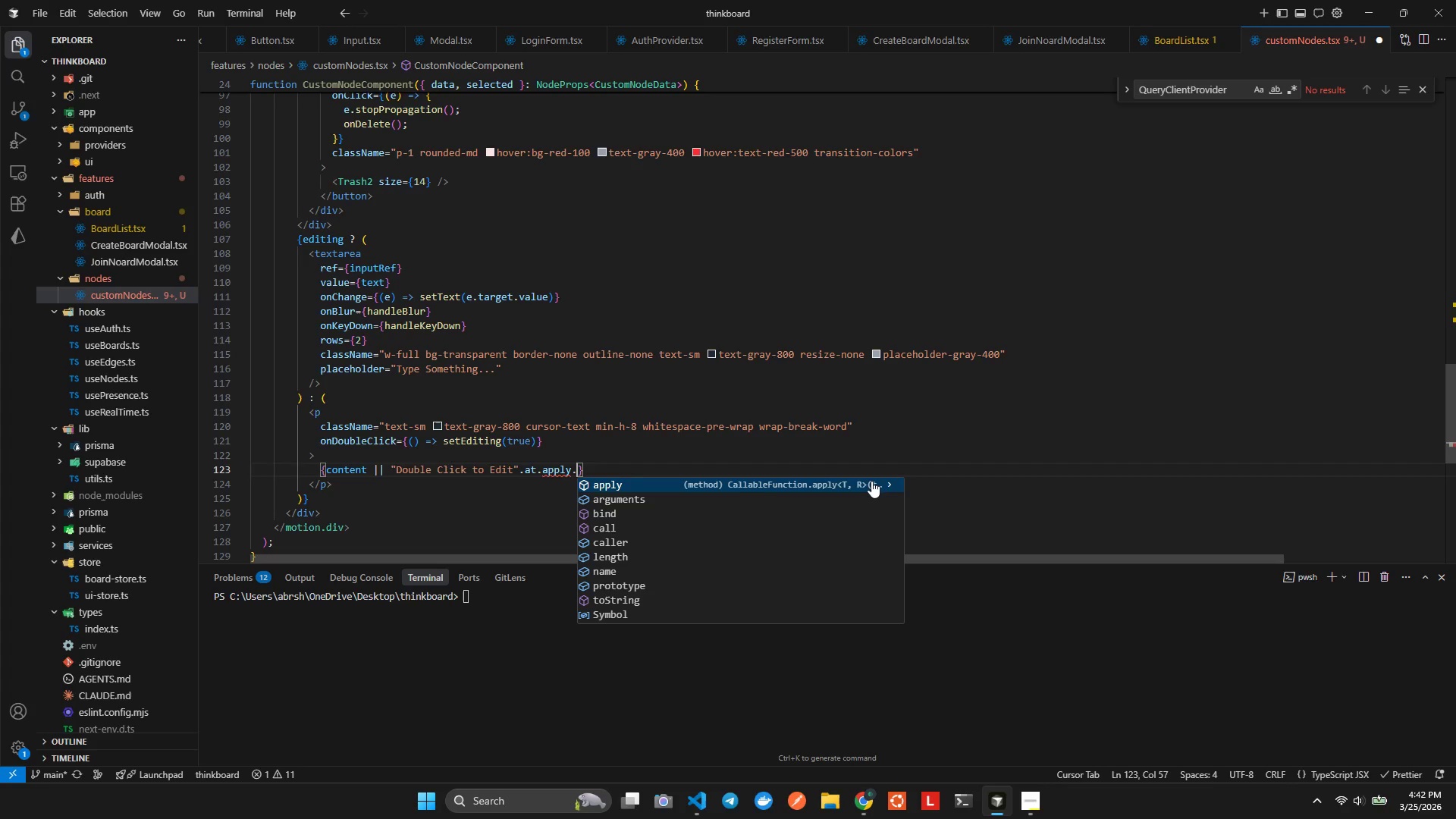 
key(Alt+Shift+AltLeft)
 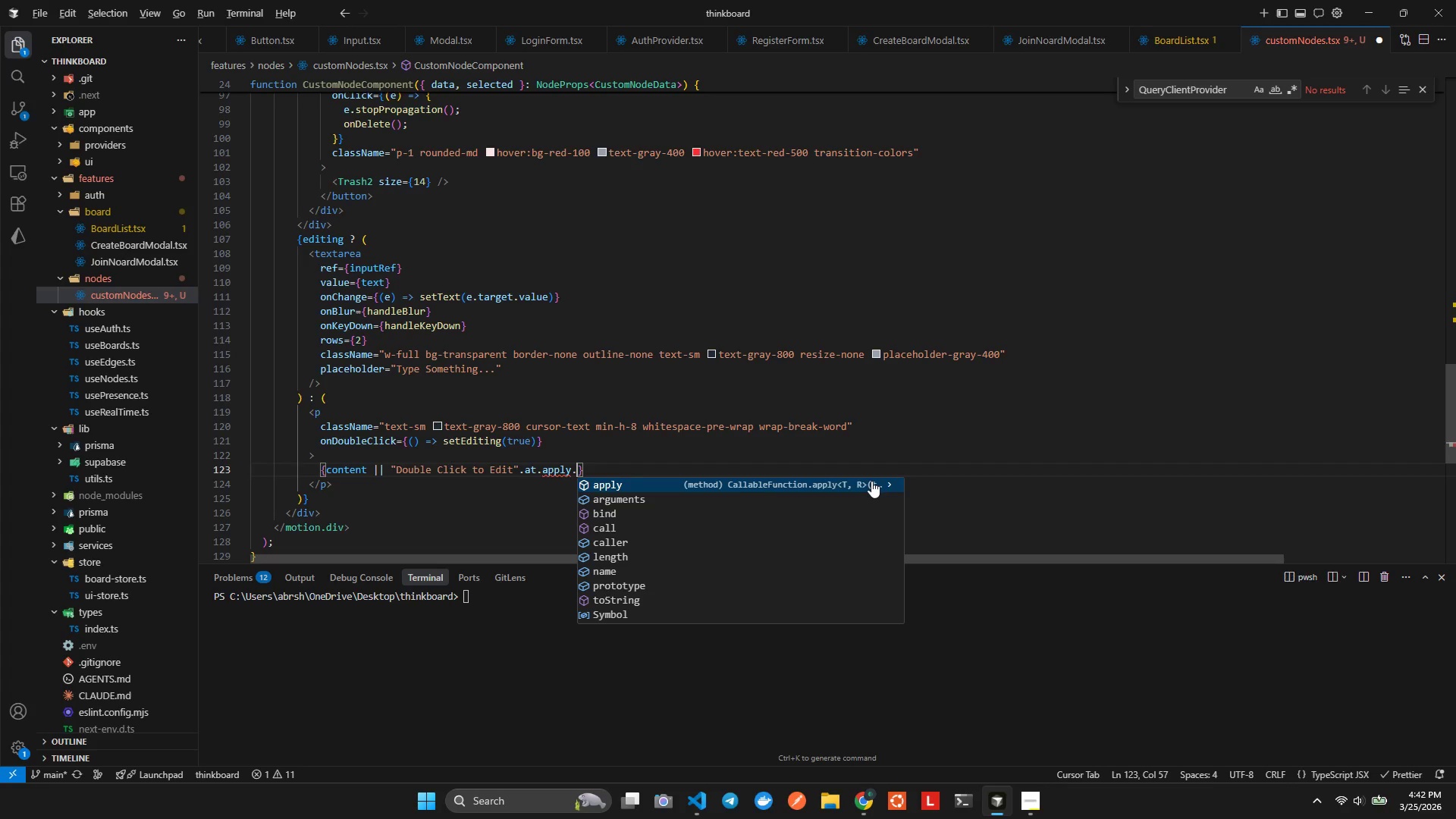 
key(Alt+Shift+F)
 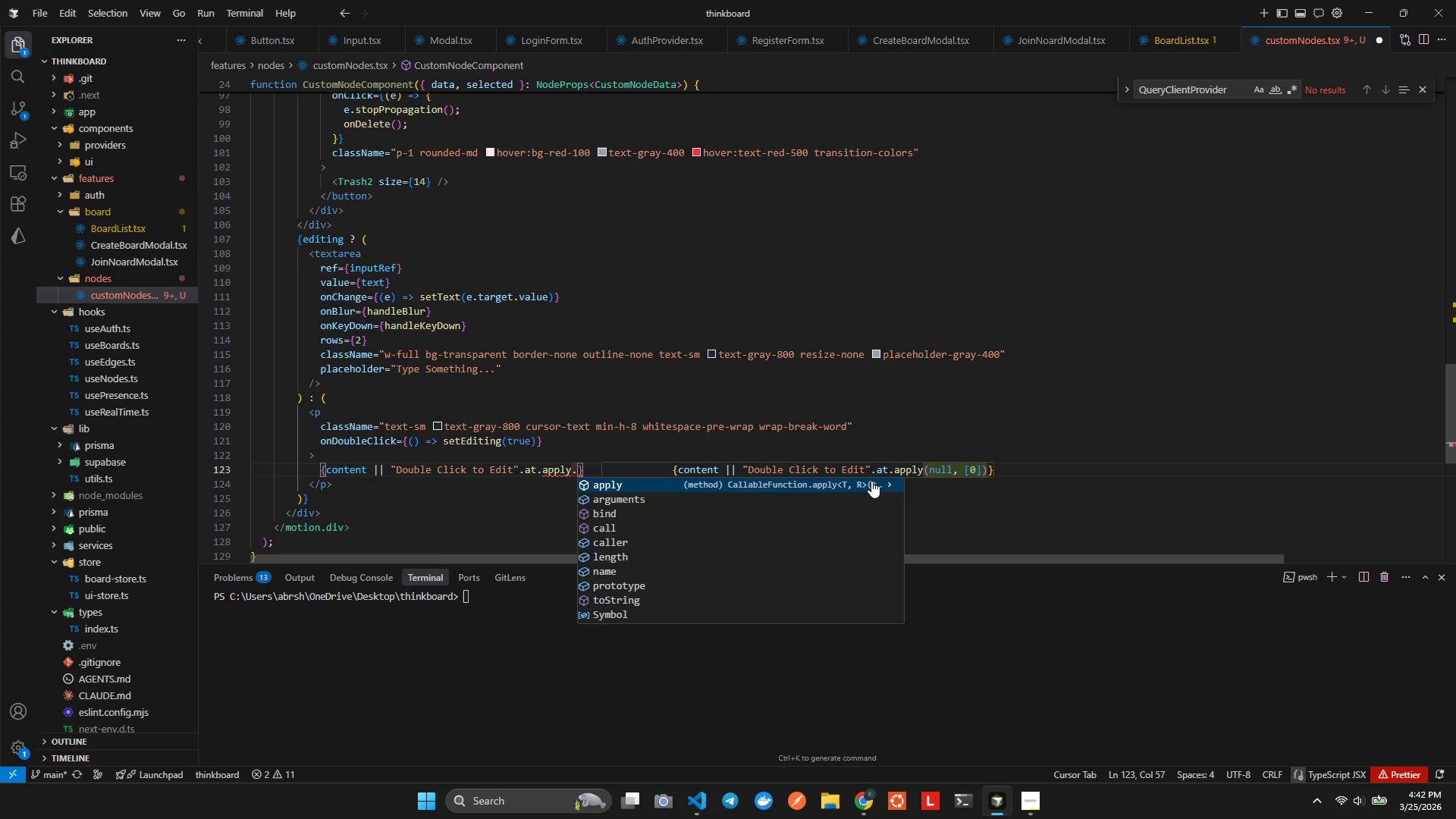 
key(Backspace)
 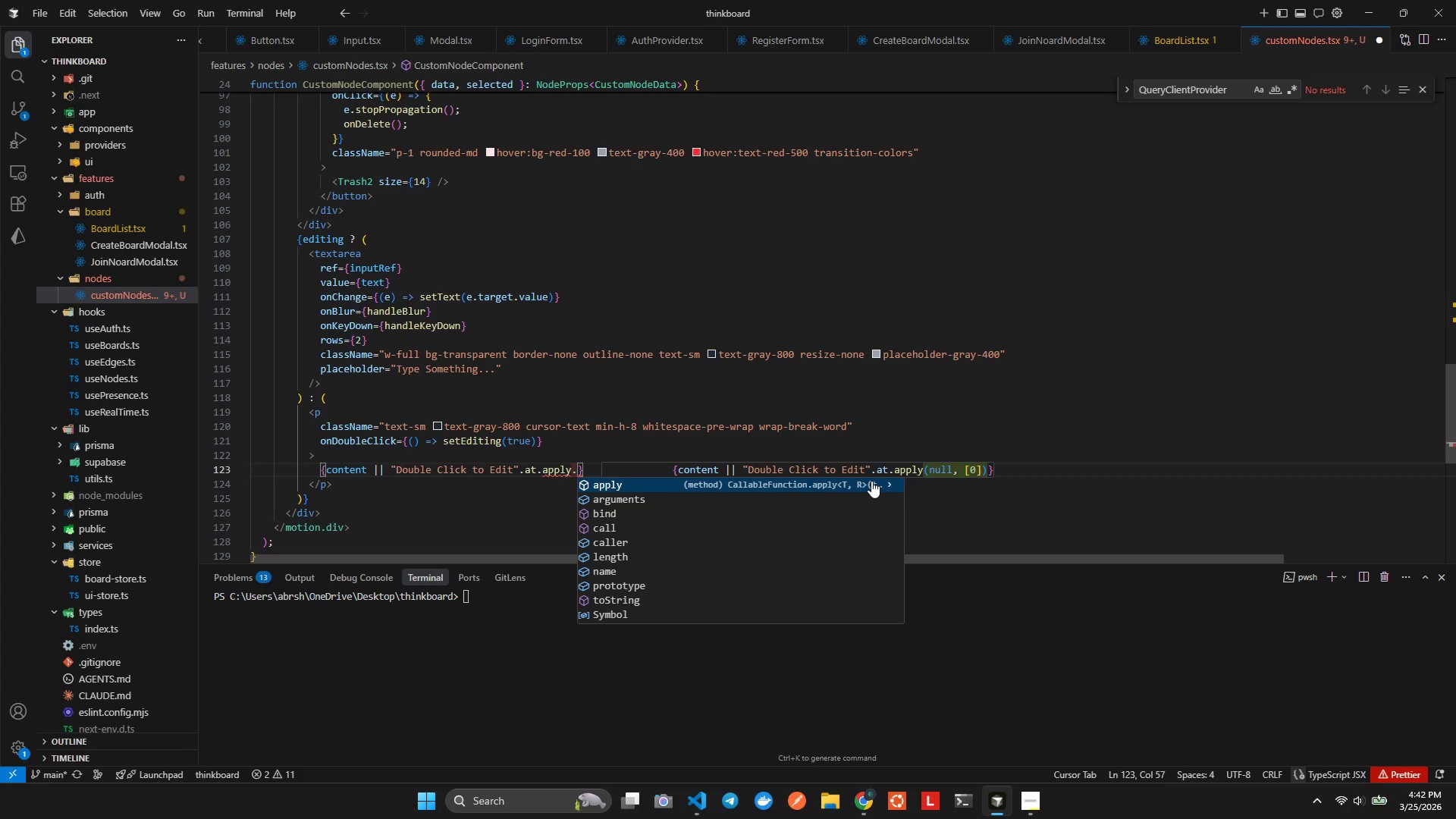 
key(Backspace)
 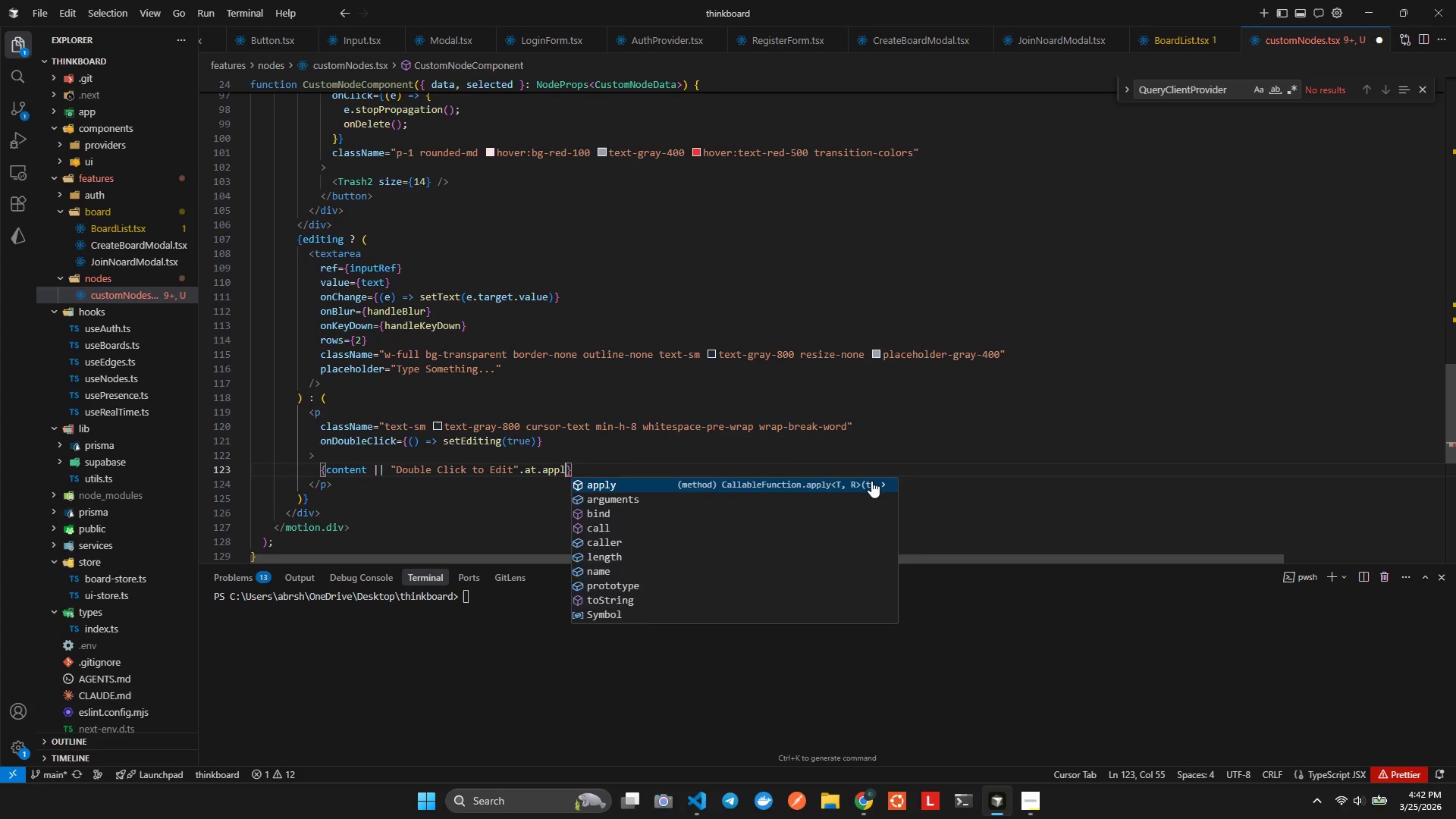 
key(Backspace)
 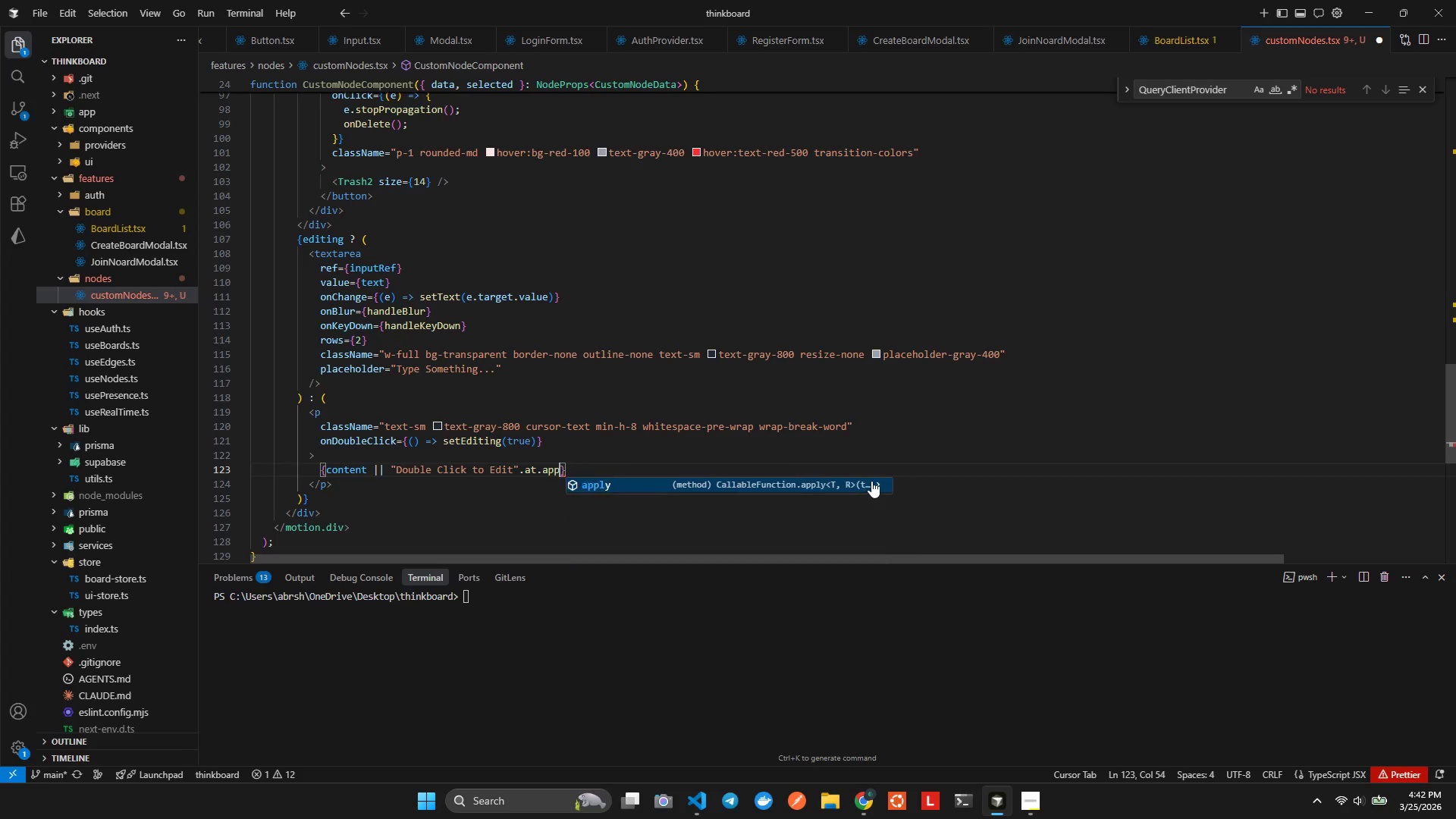 
key(Backspace)
 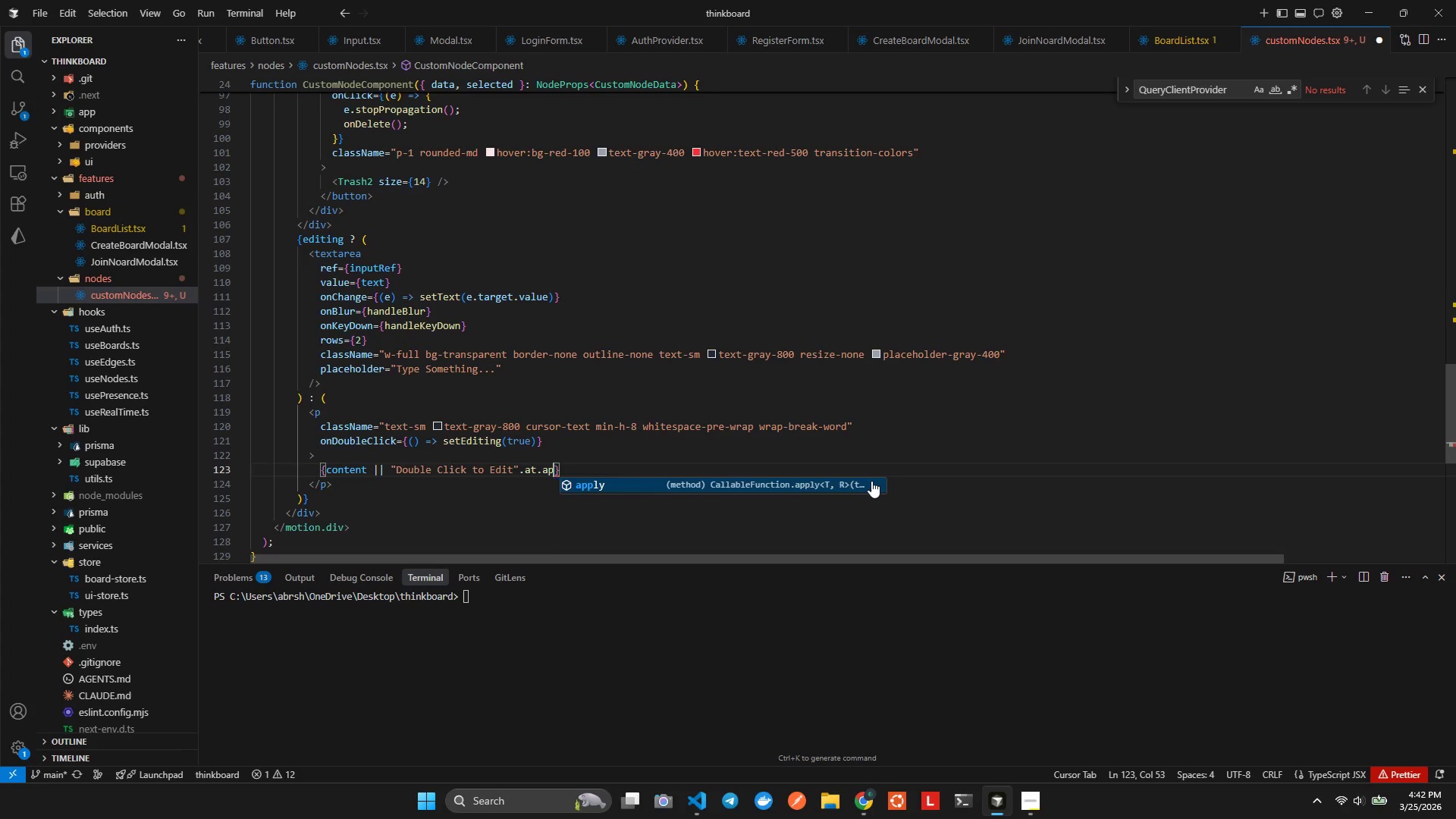 
key(Backspace)
 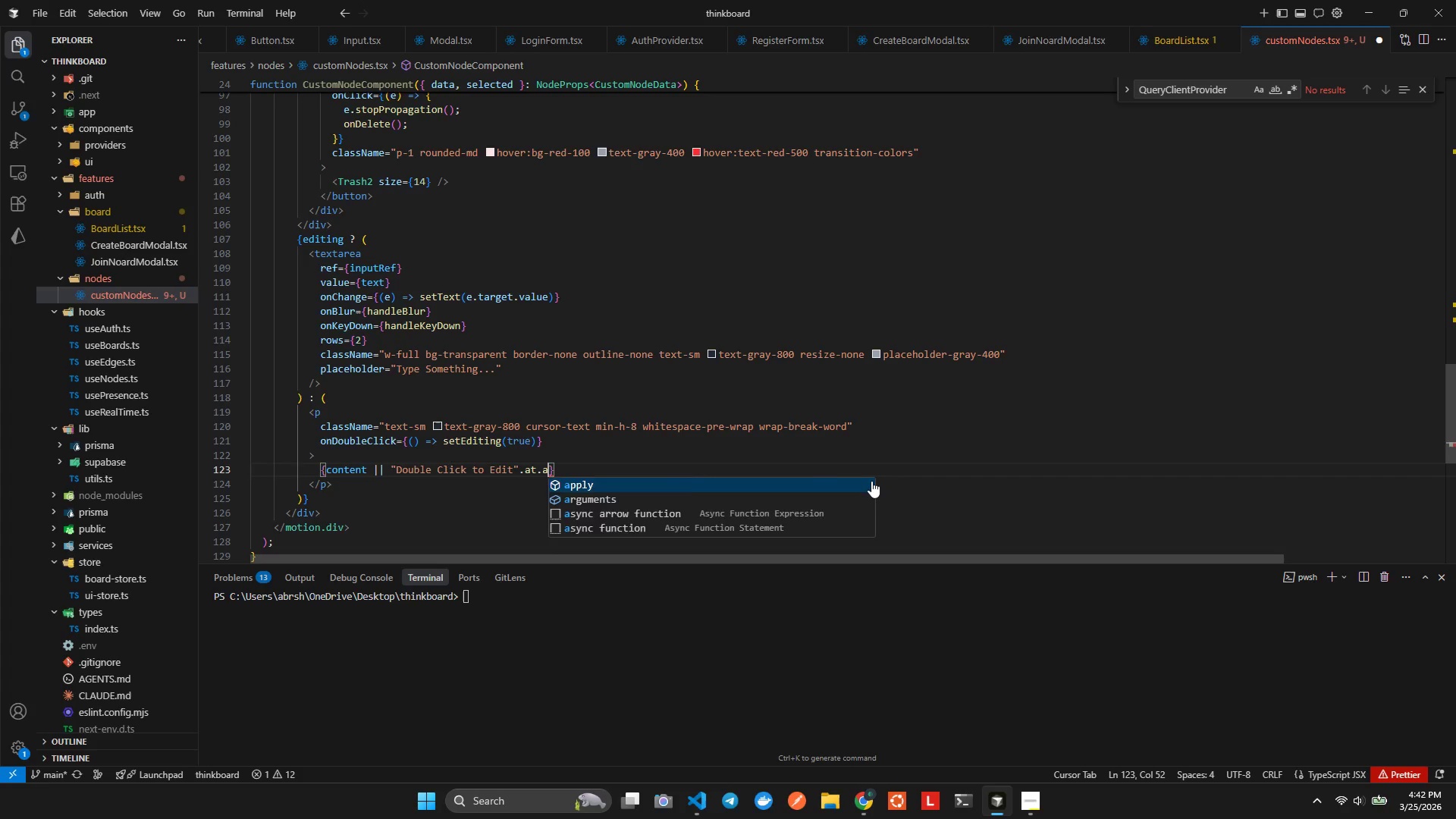 
key(Backspace)
 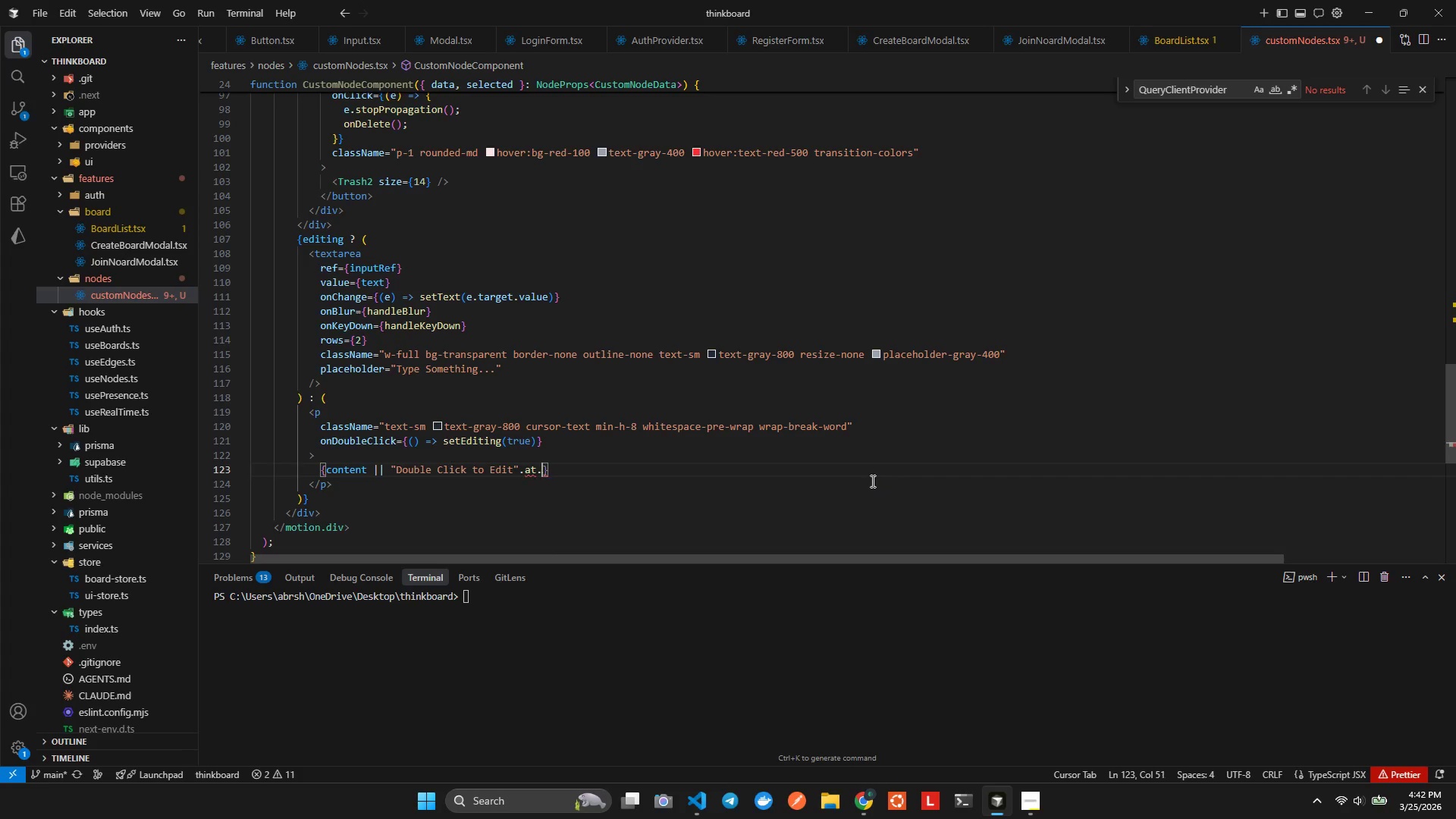 
key(Backspace)
 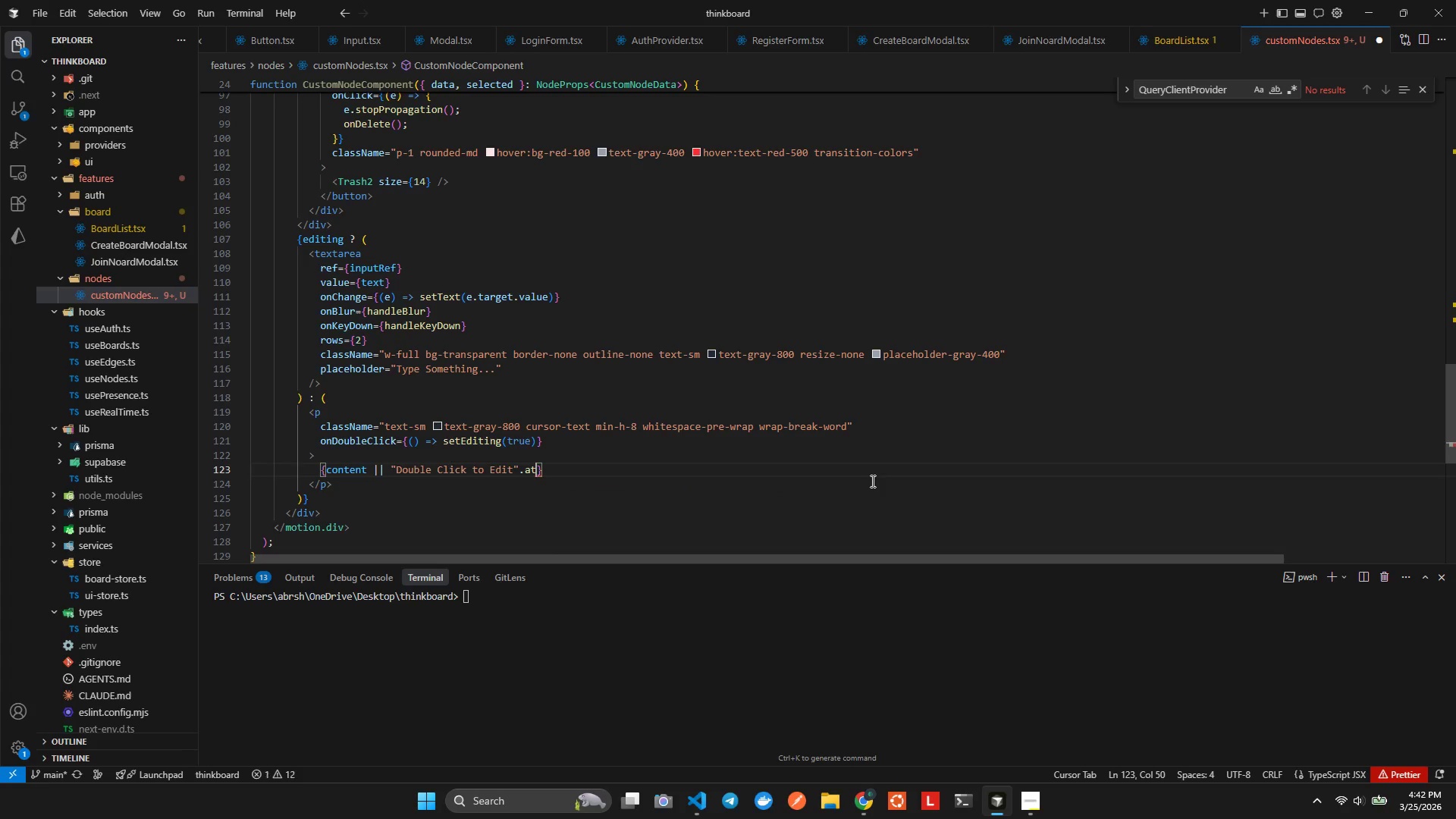 
key(Backspace)
 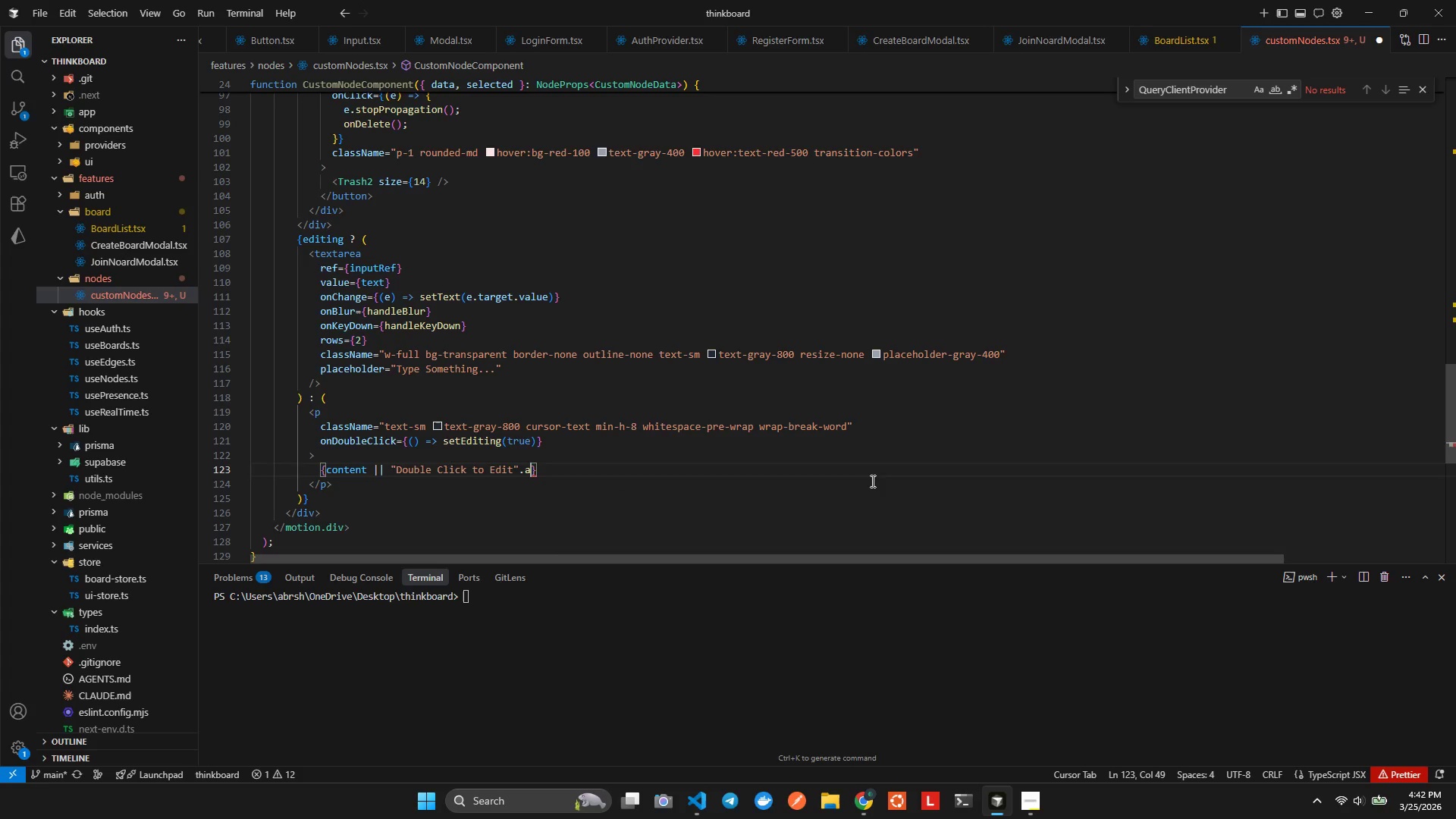 
key(Backspace)
 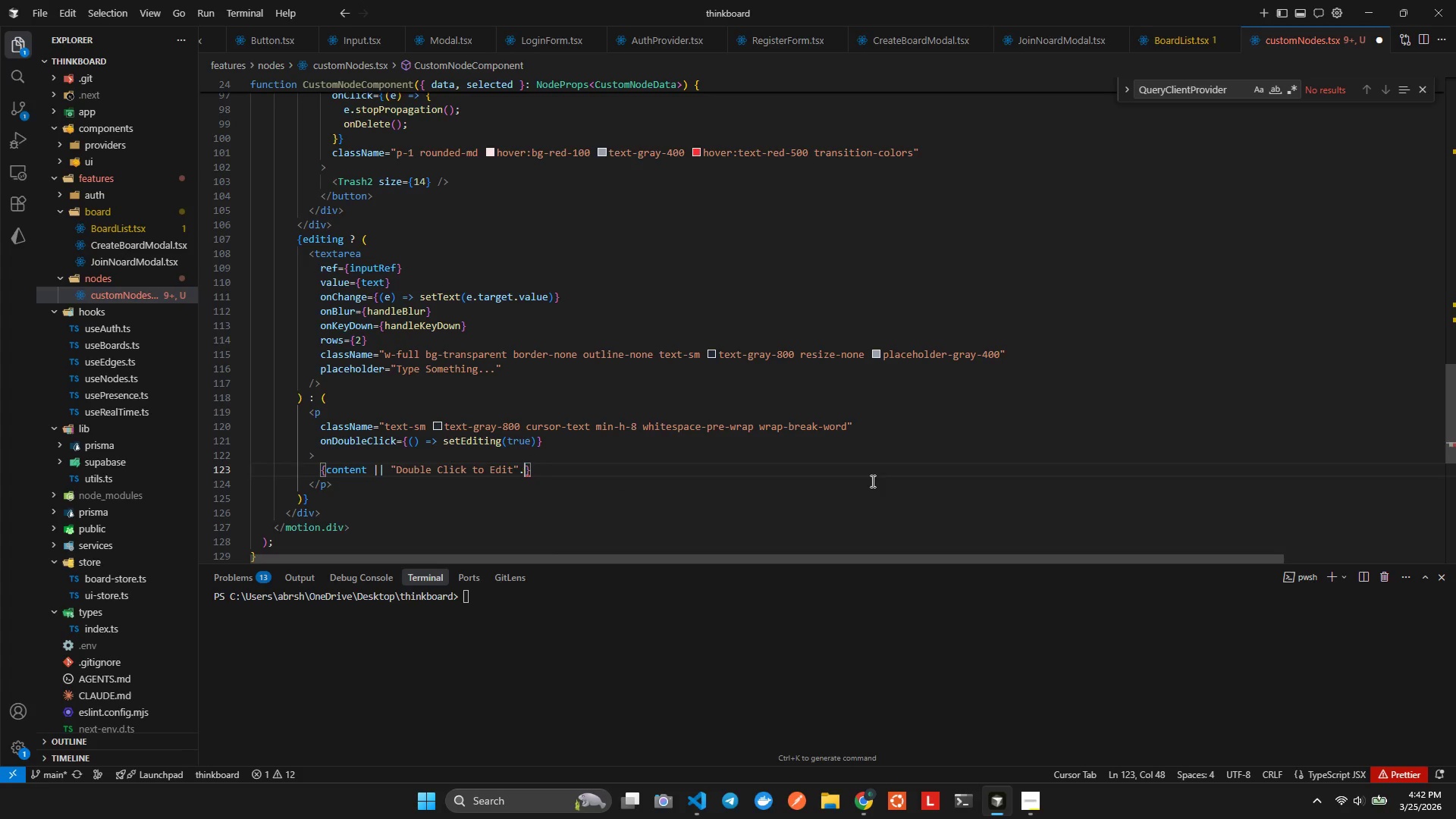 
key(Backspace)
 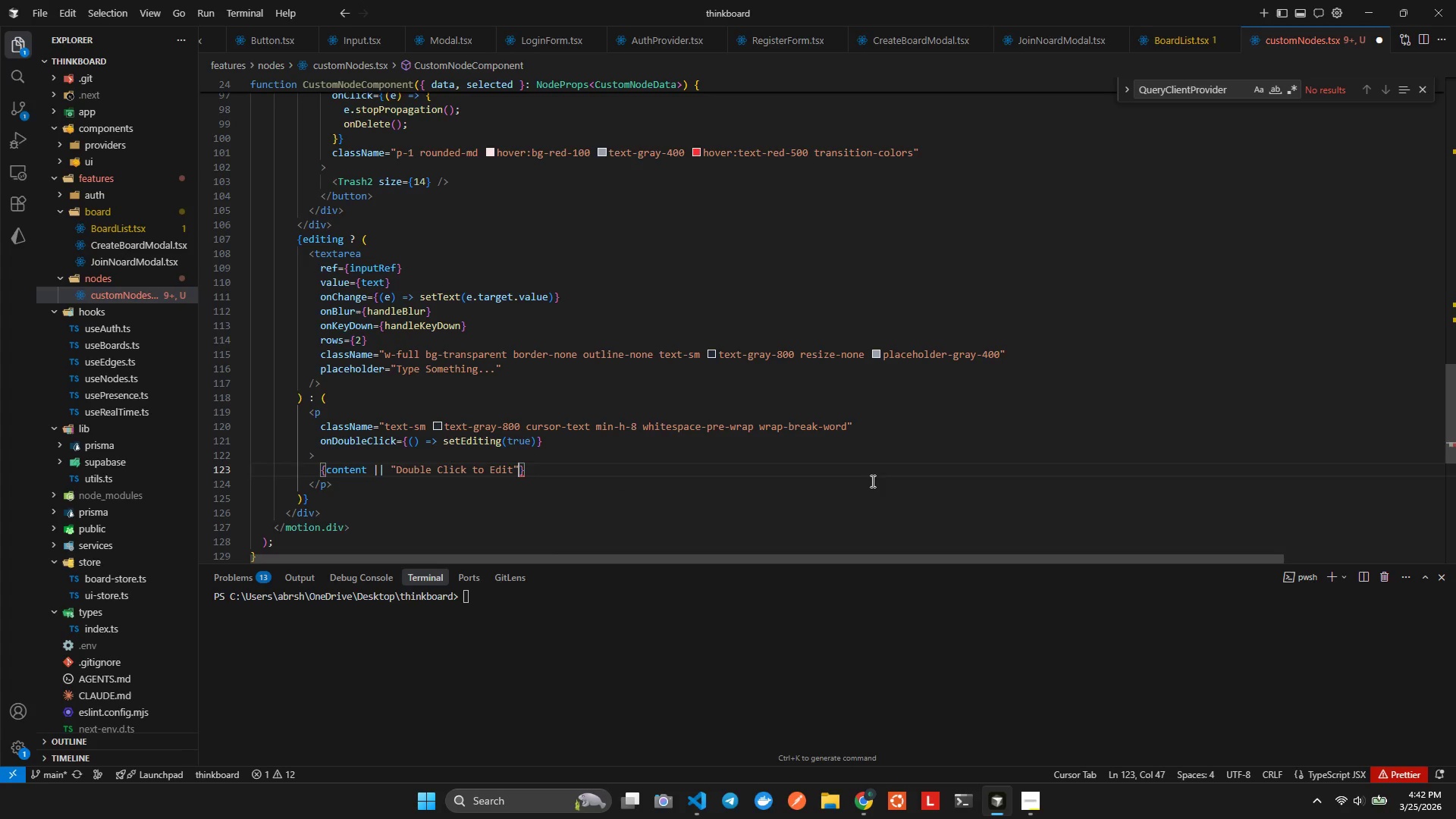 
key(ArrowLeft)
 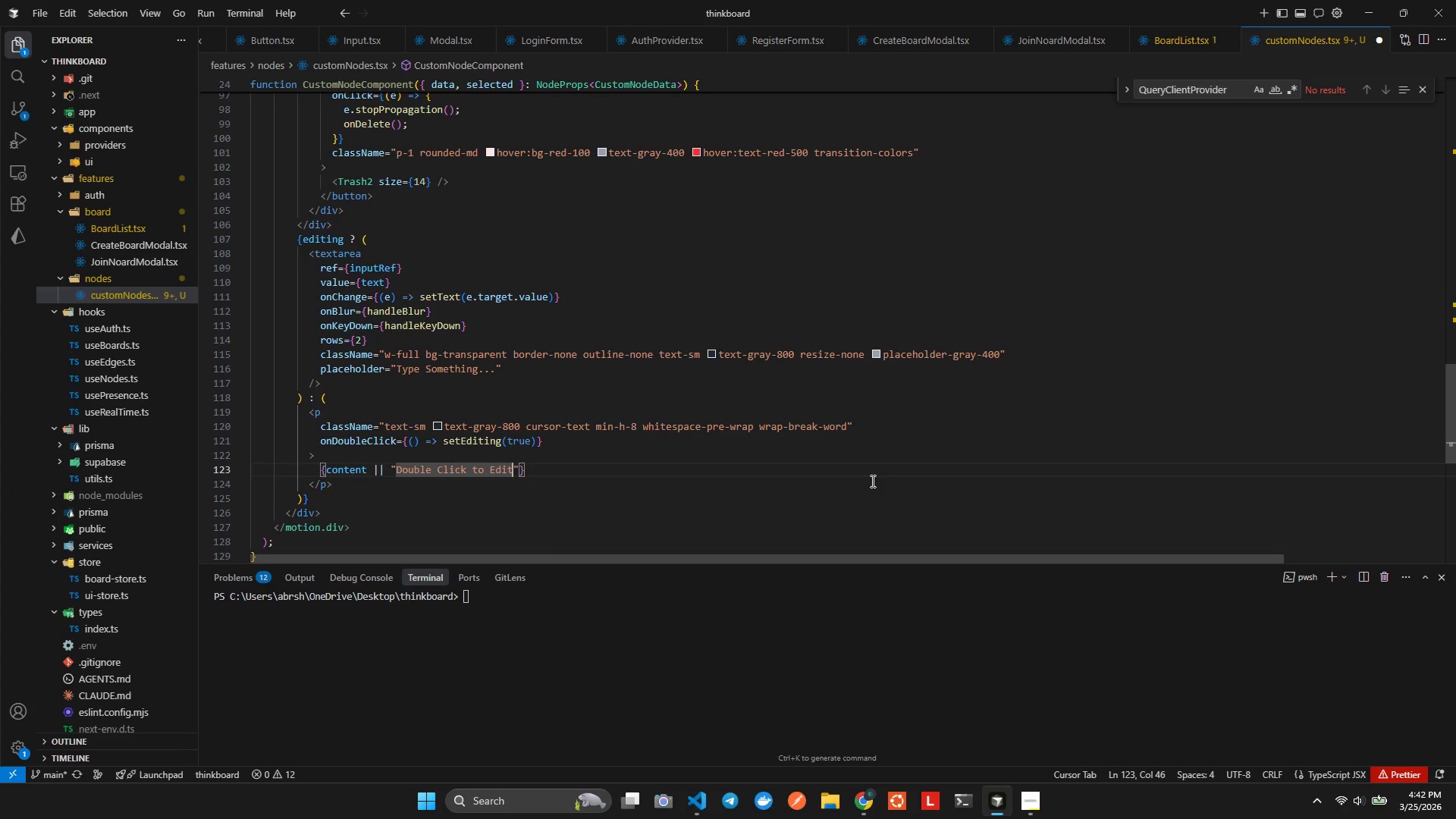 
key(Period)
 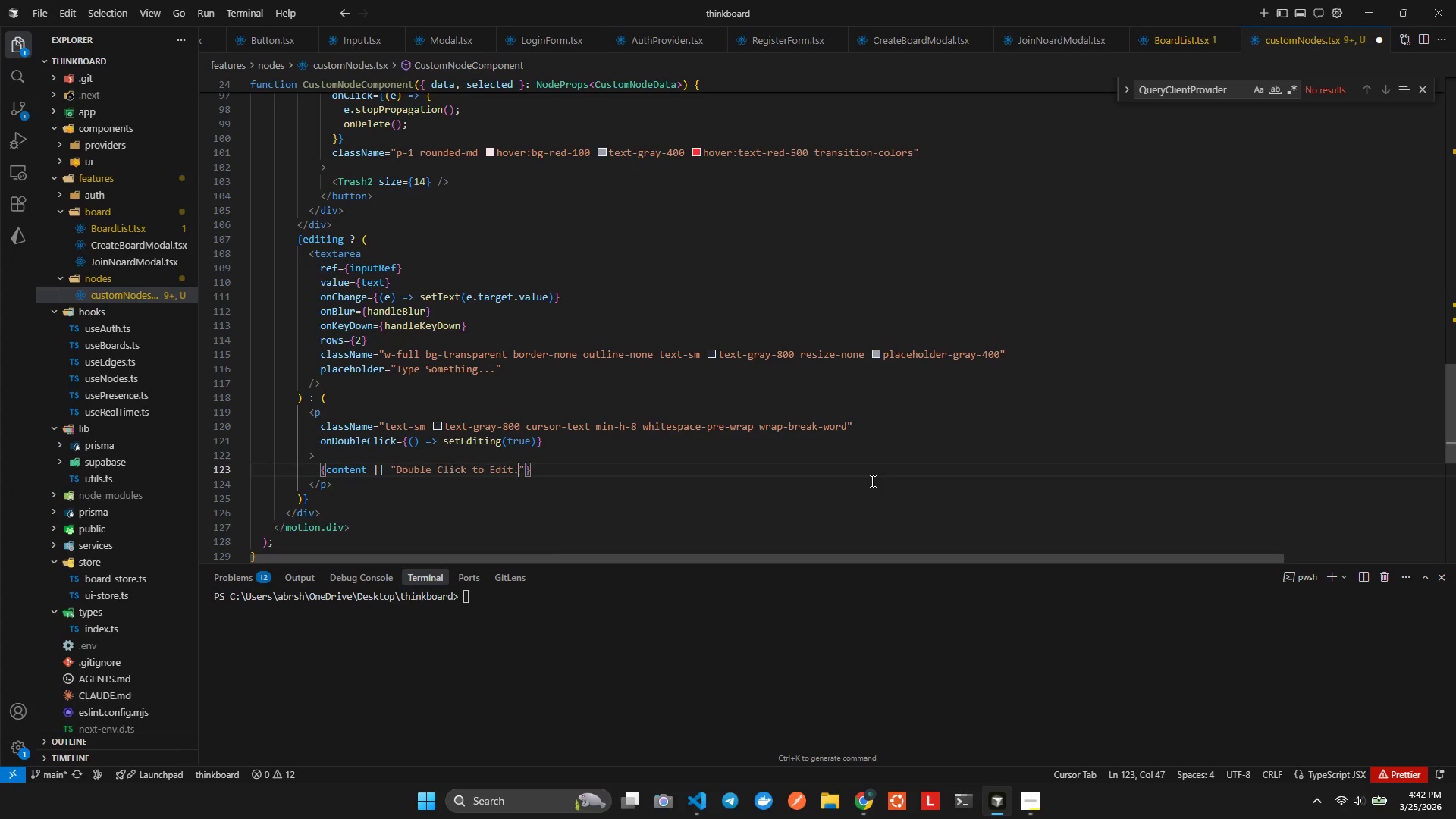 
key(Period)
 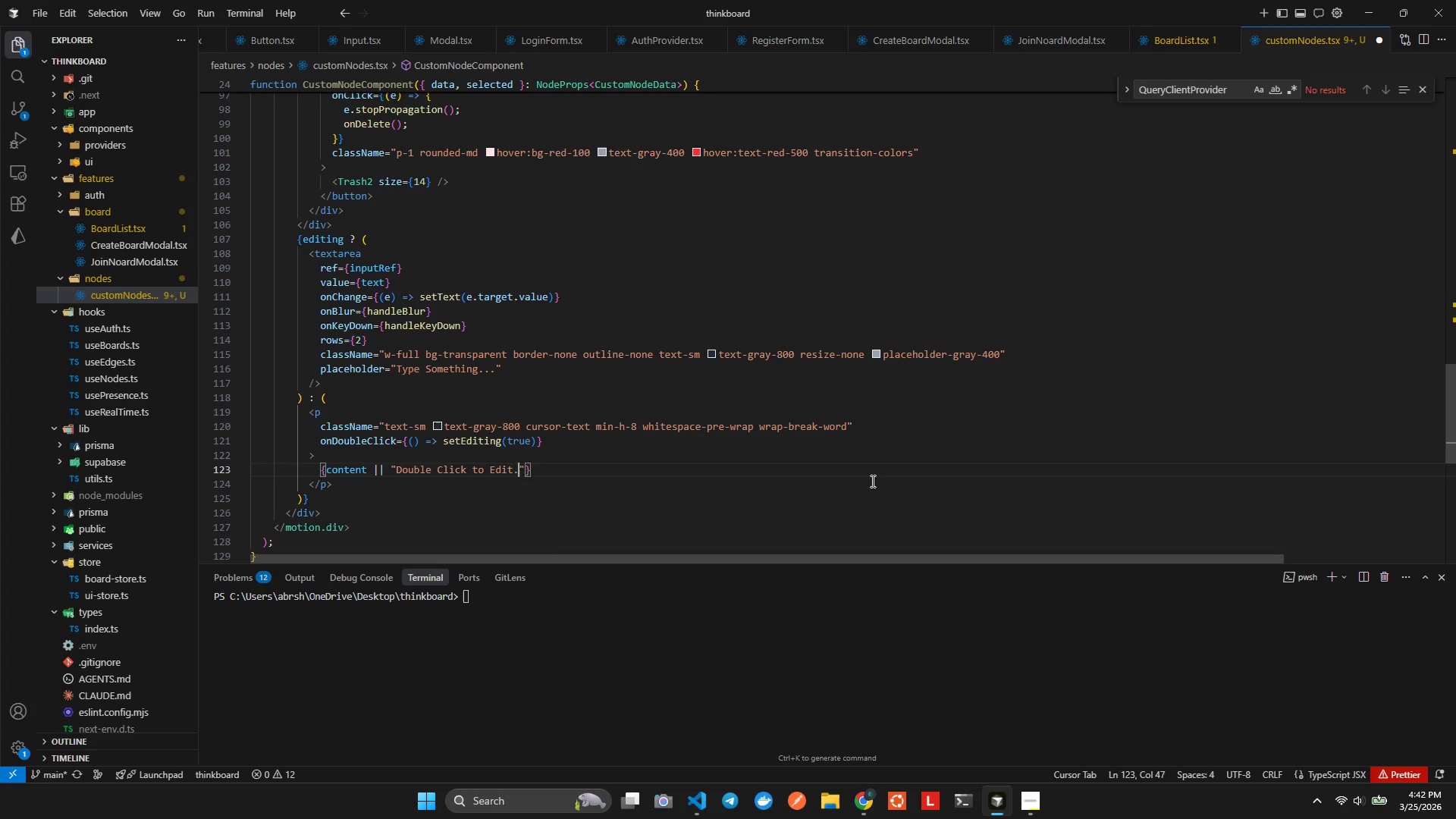 
key(Period)
 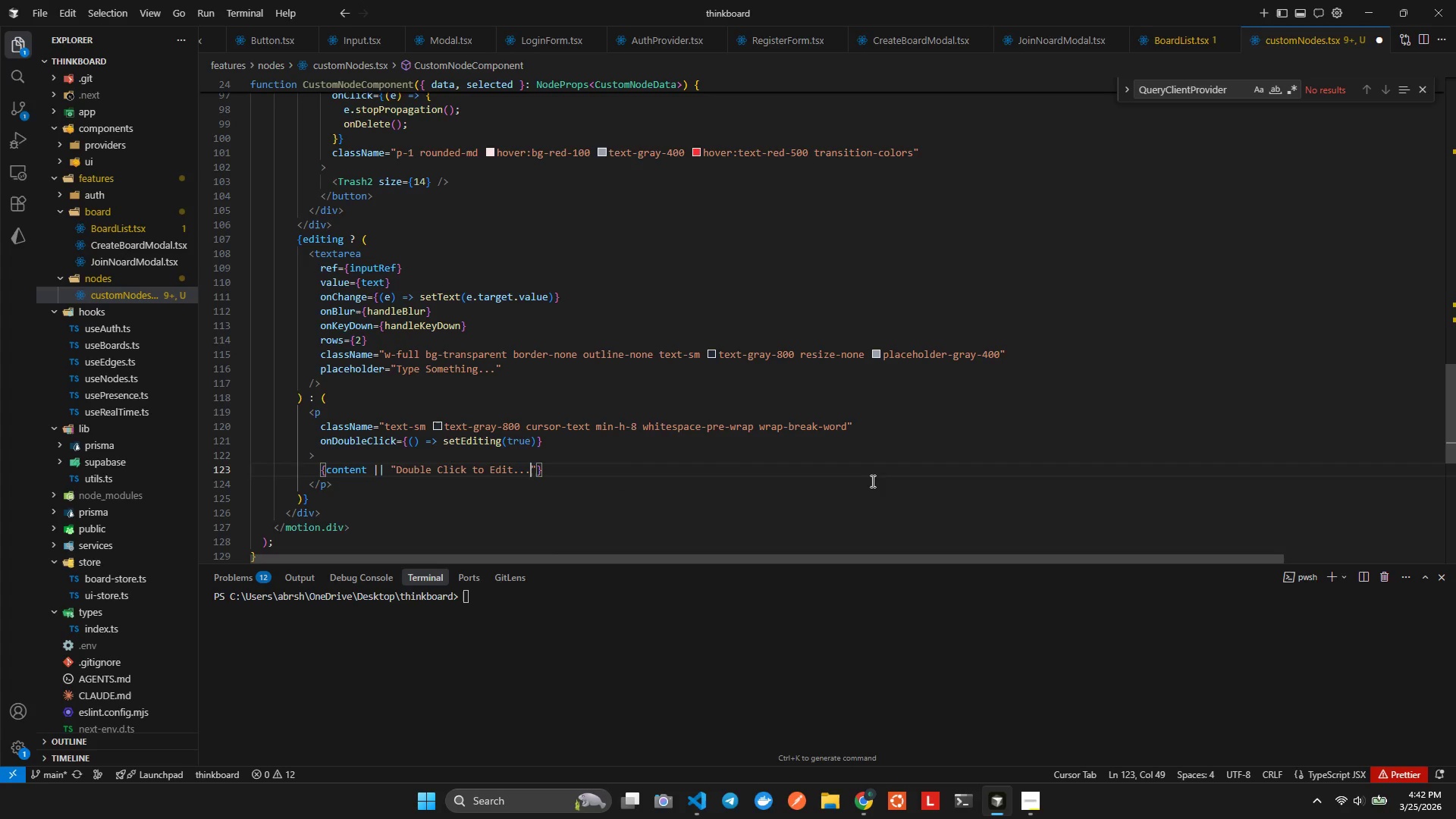 
key(Alt+AltLeft)
 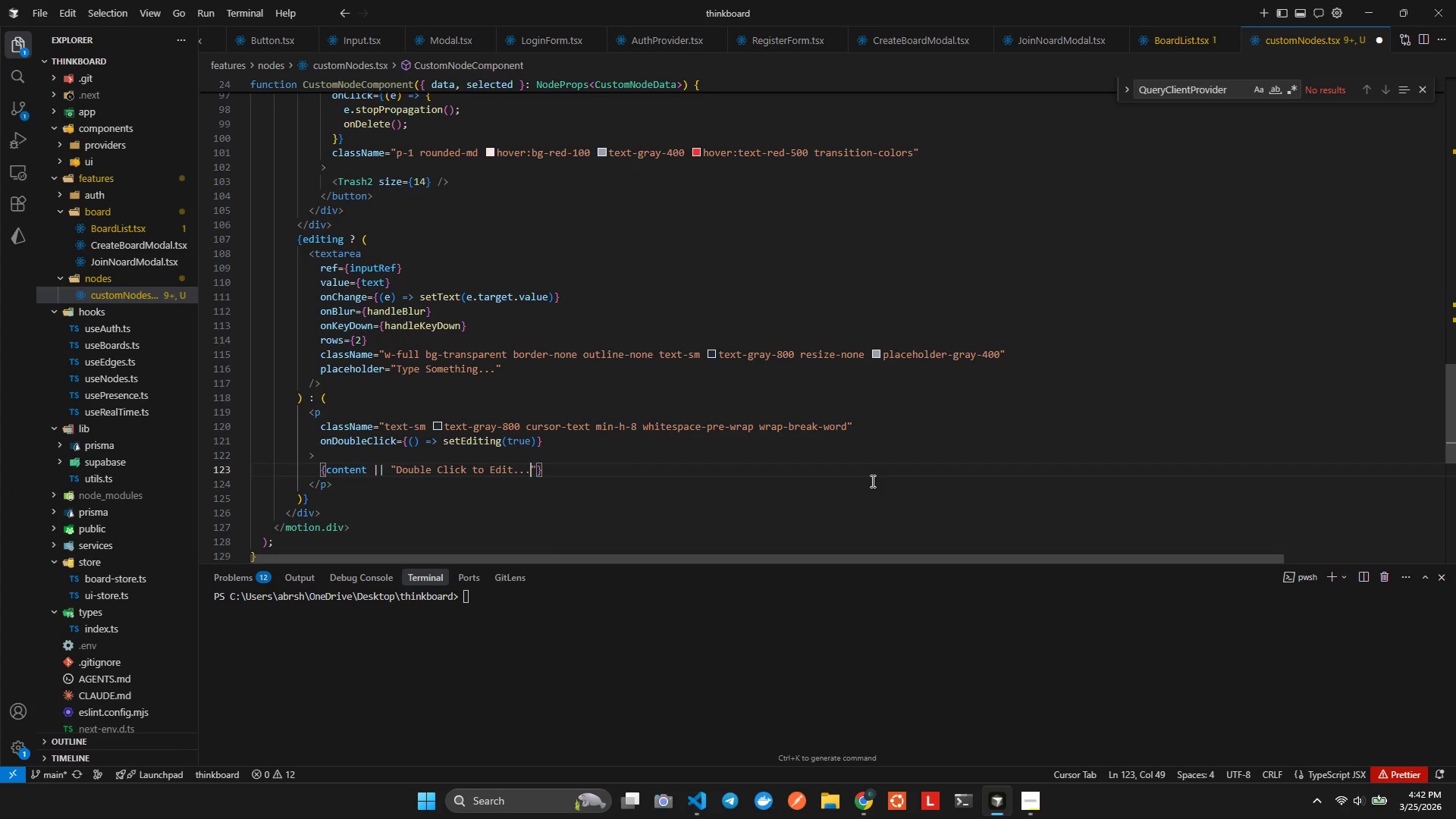 
key(Alt+Shift+ShiftLeft)
 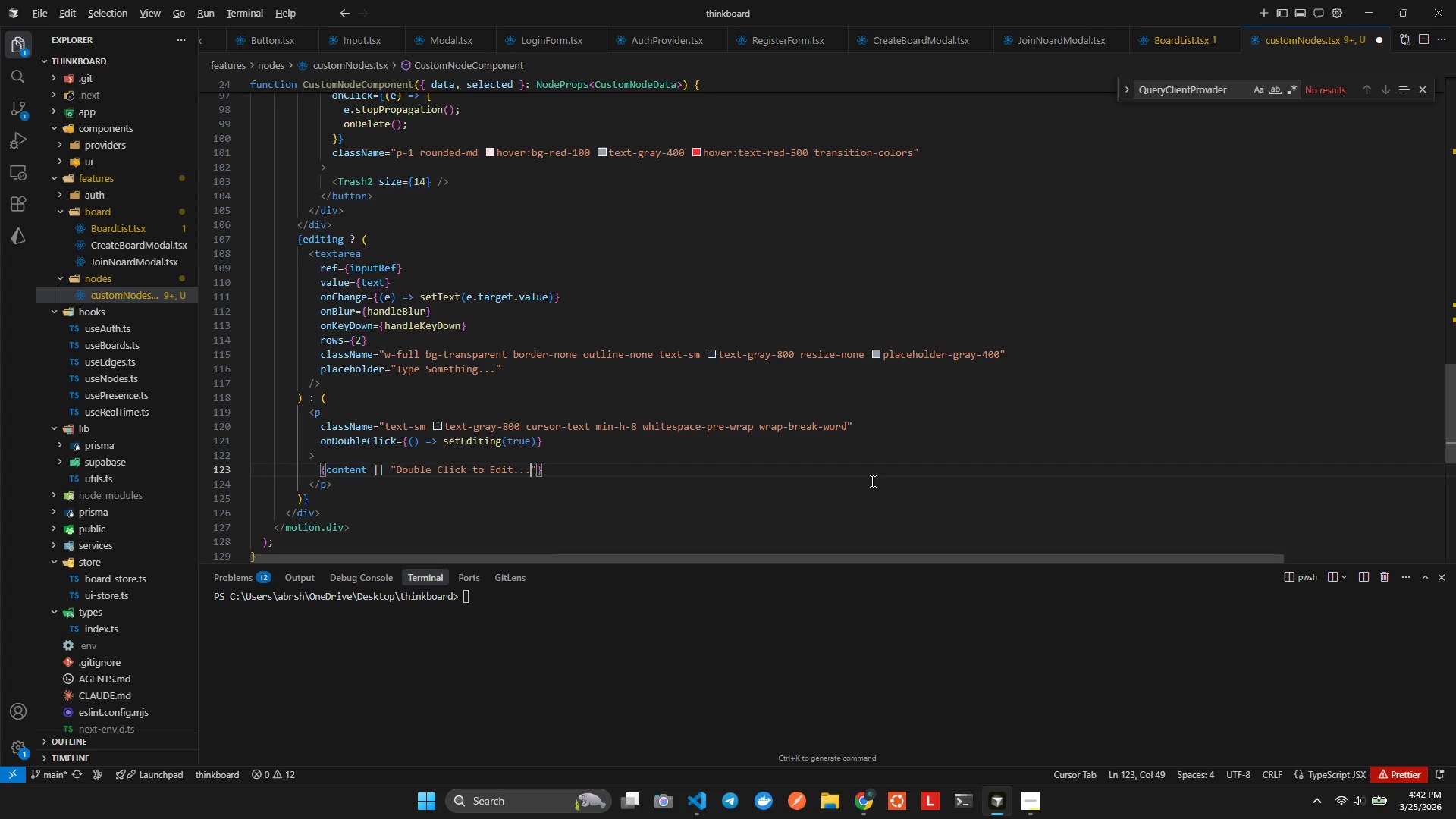 
key(Alt+Shift+F)
 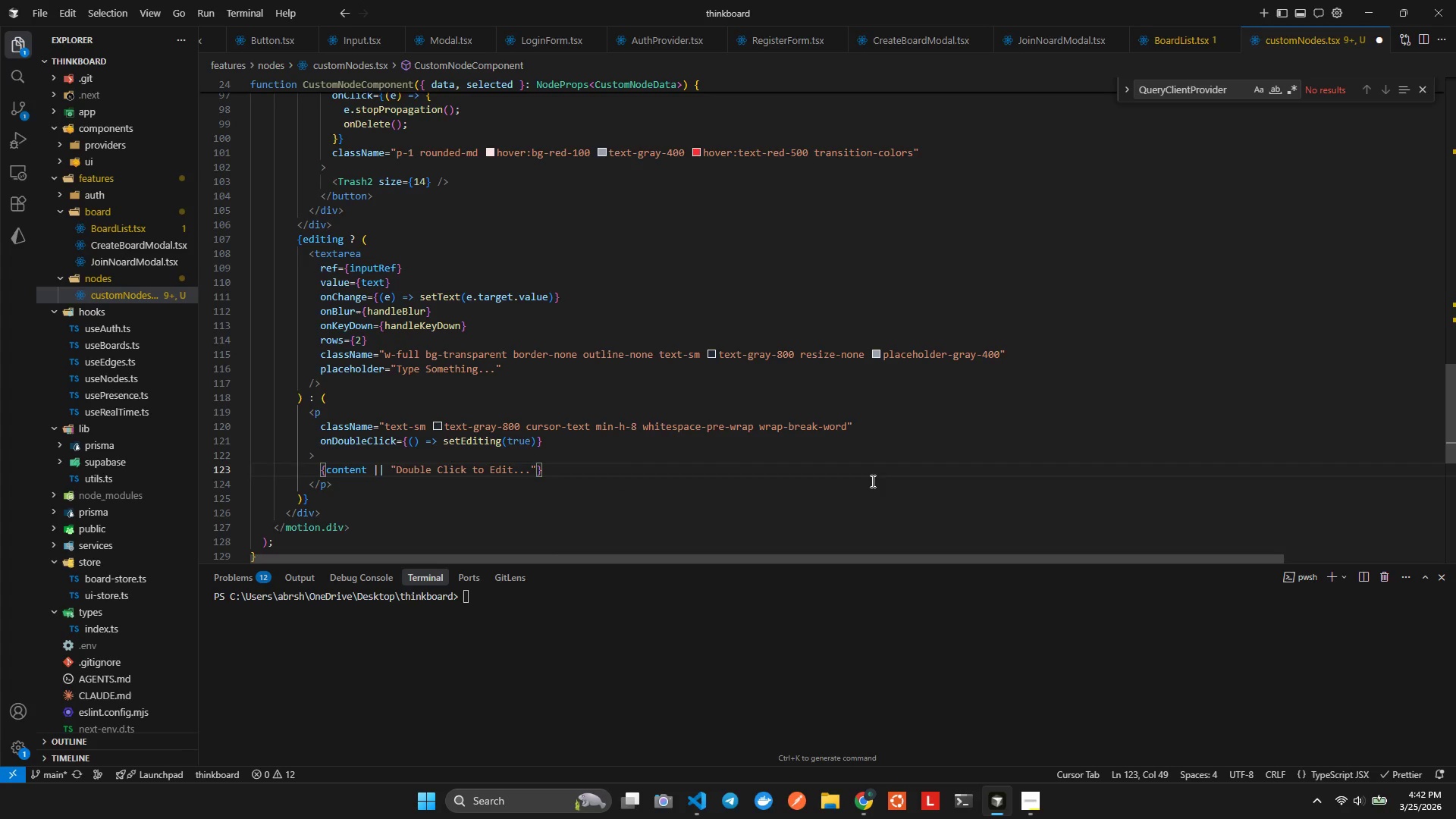 
key(ArrowRight)
 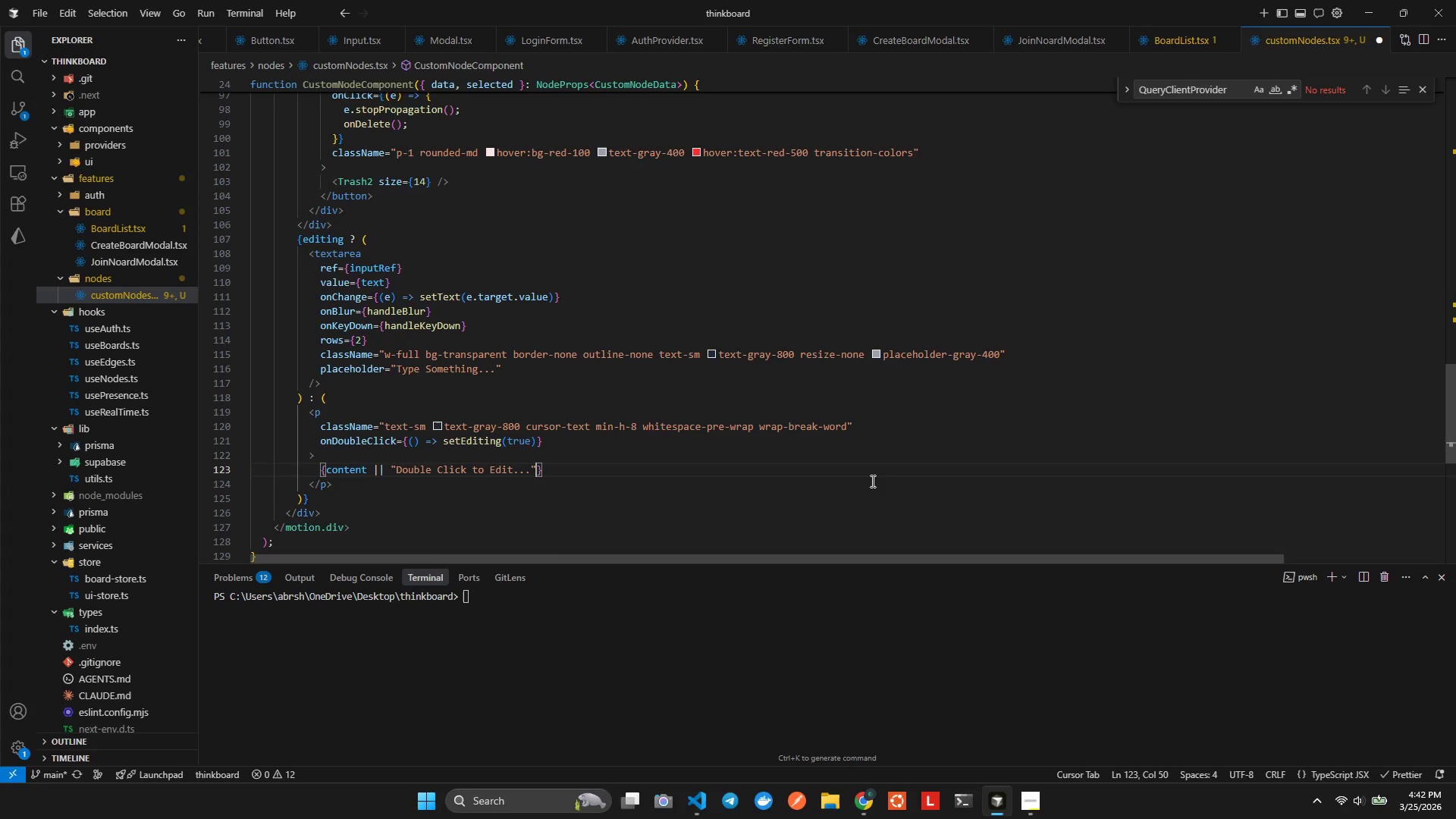 
key(ArrowRight)
 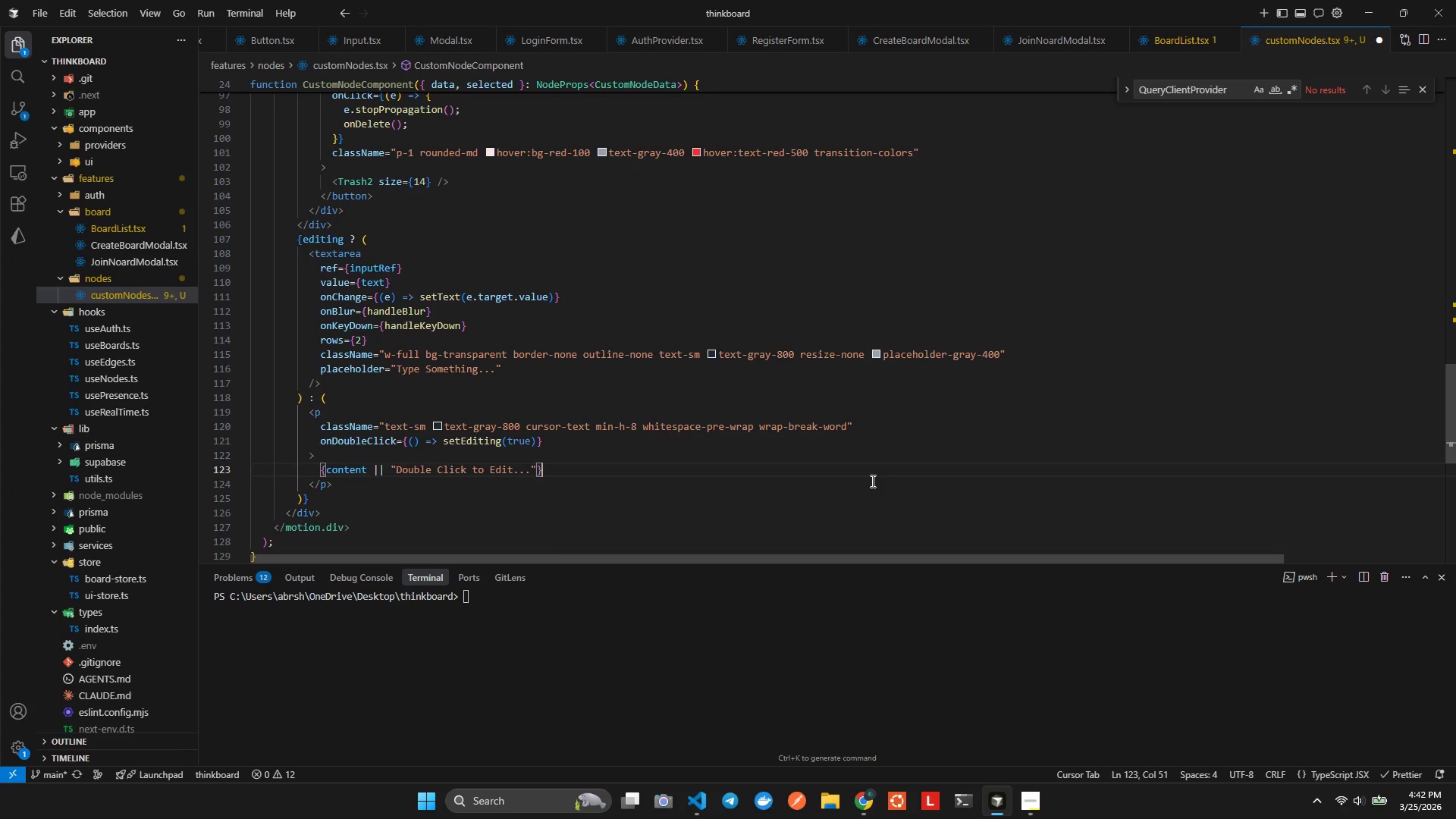 
key(ArrowDown)
 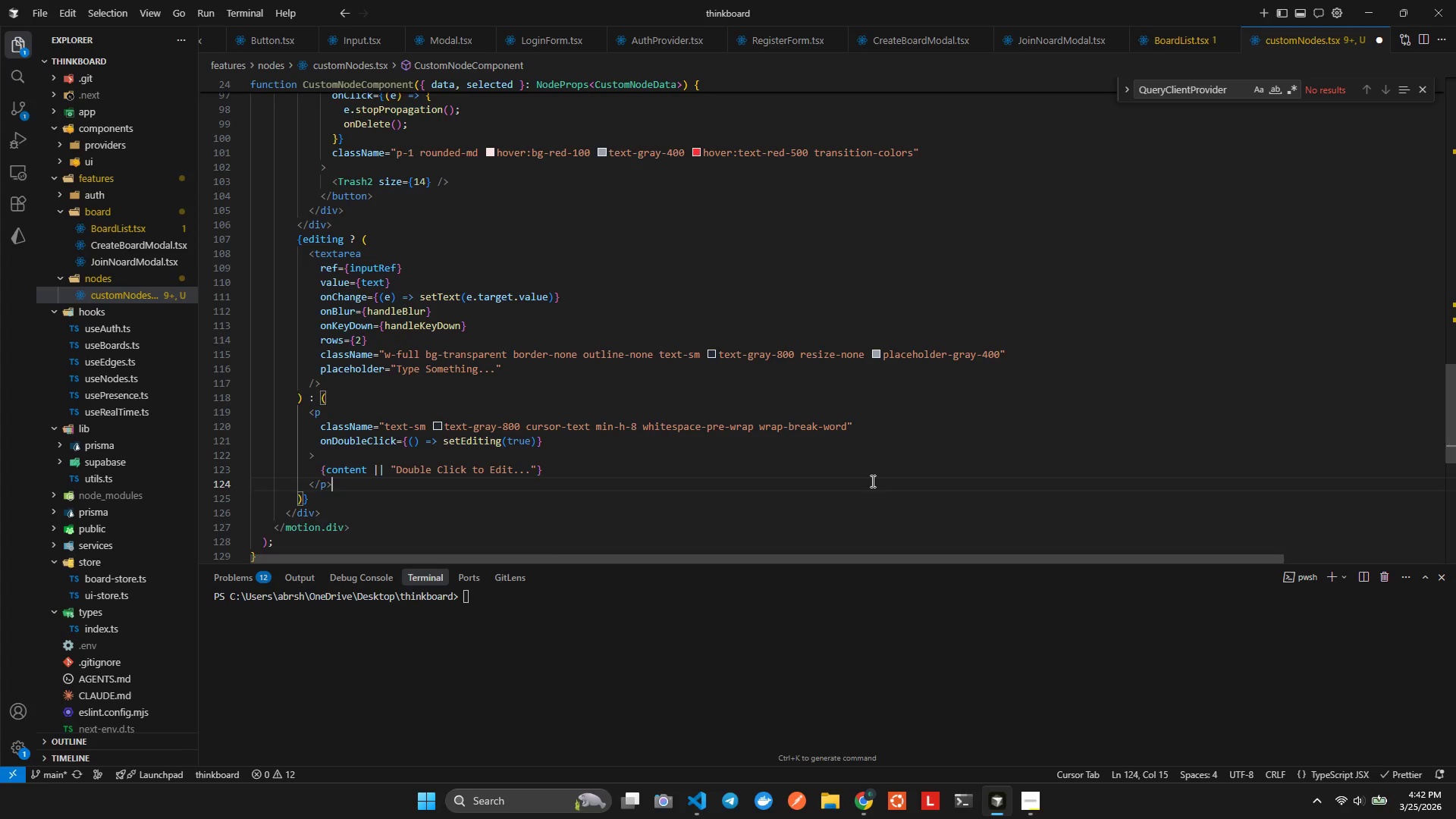 
key(ArrowLeft)
 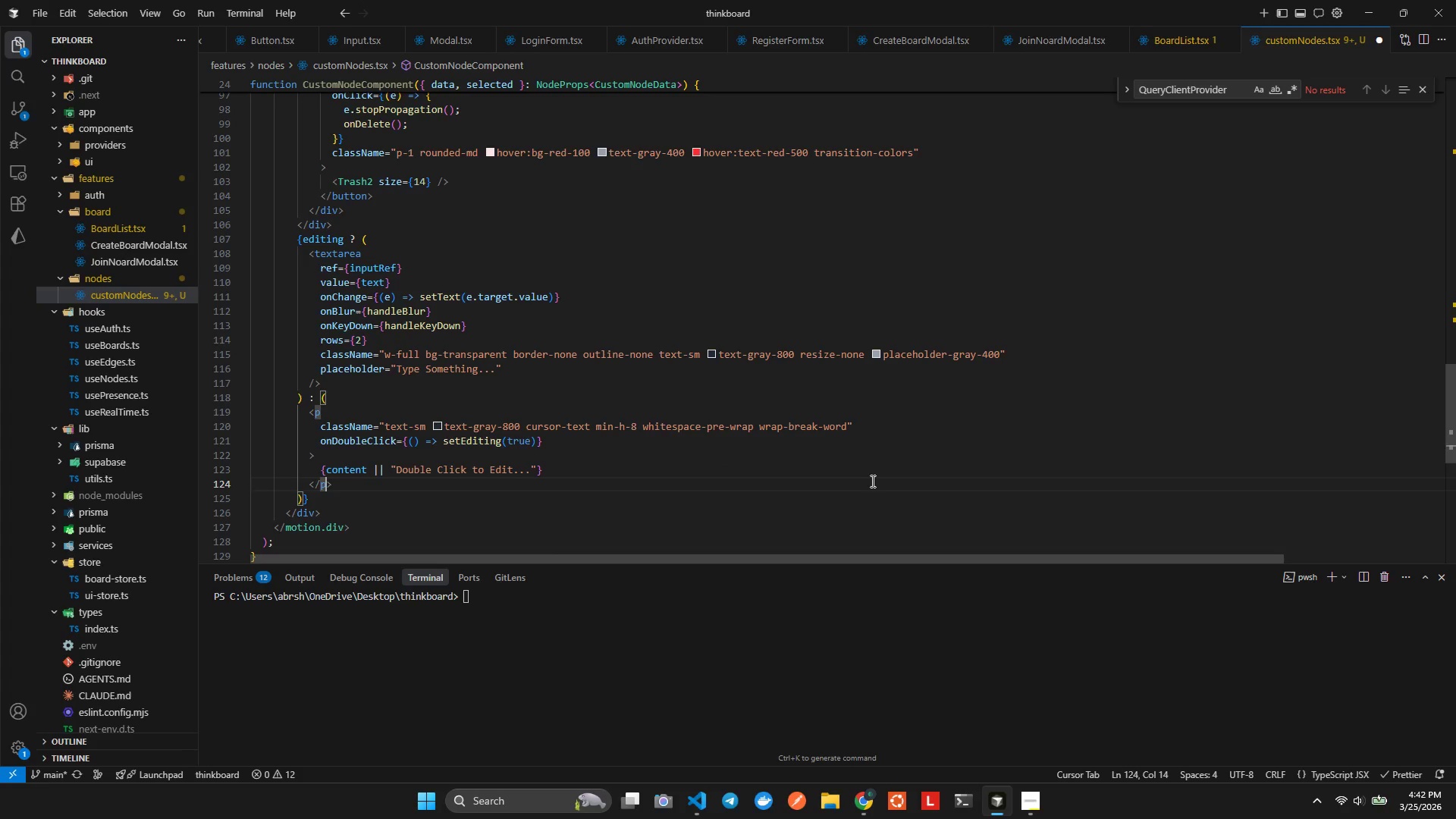 
key(ArrowDown)
 